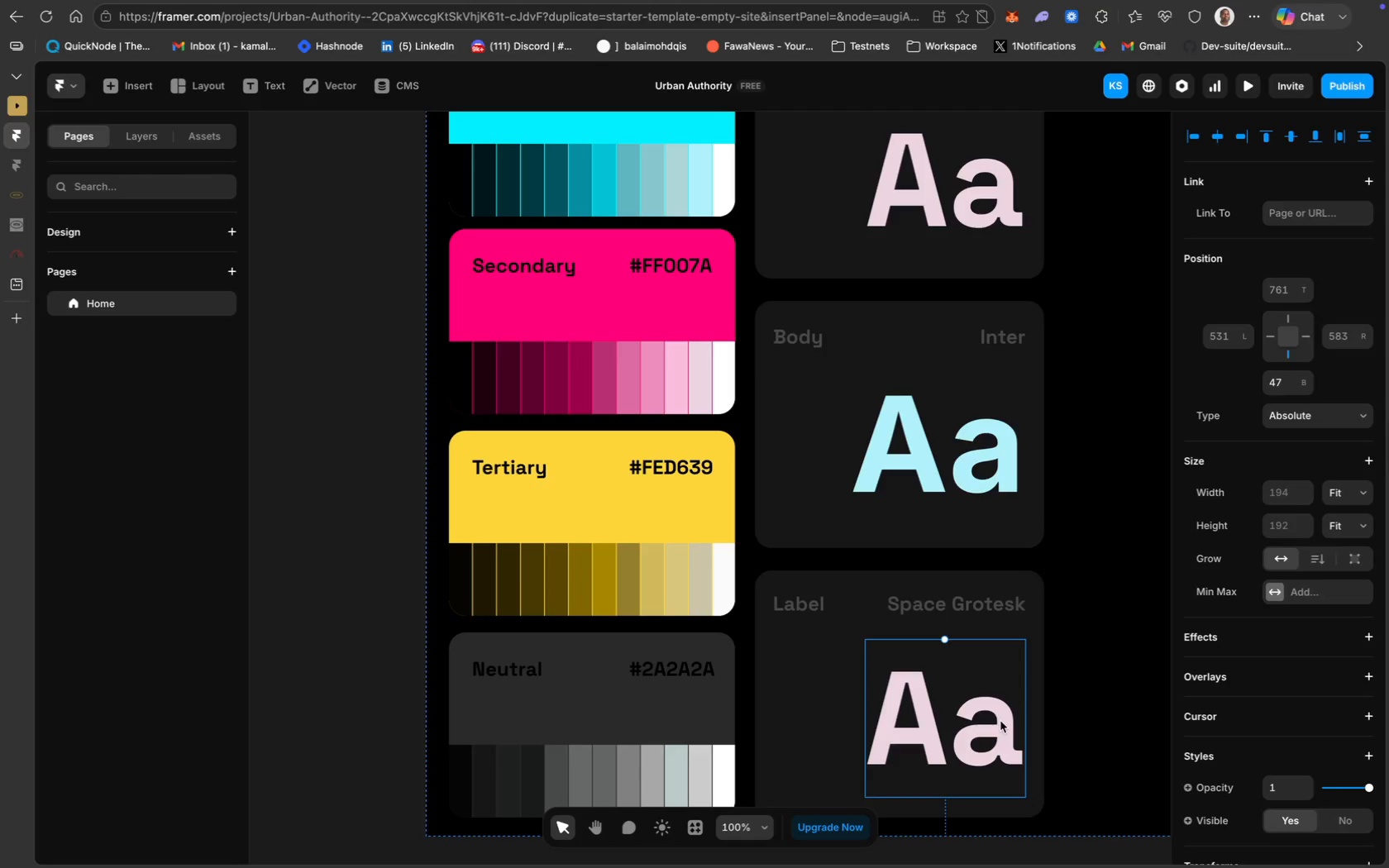 
scroll: coordinate [1043, 703], scroll_direction: down, amount: 9.0
 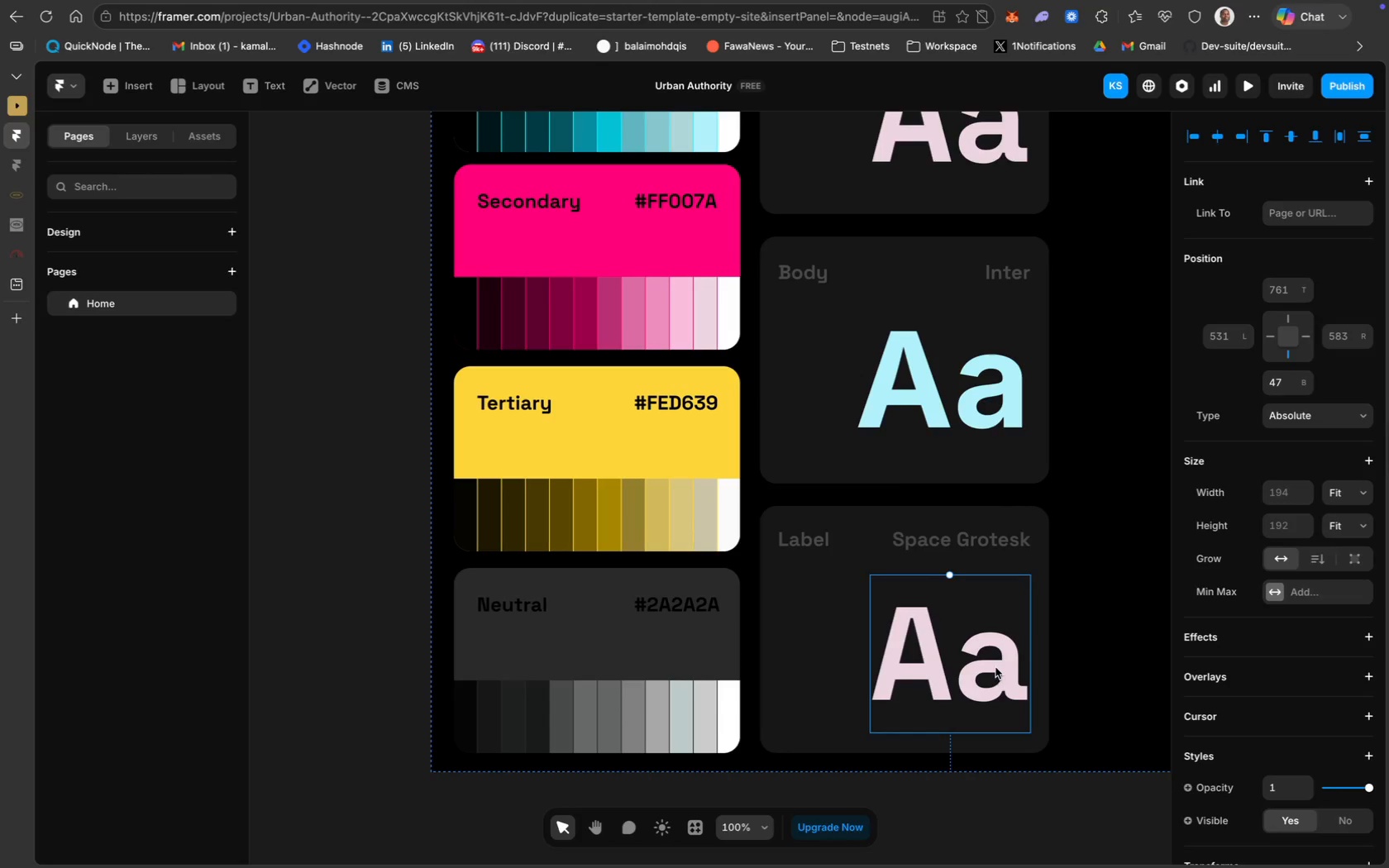 
double_click([995, 654])
 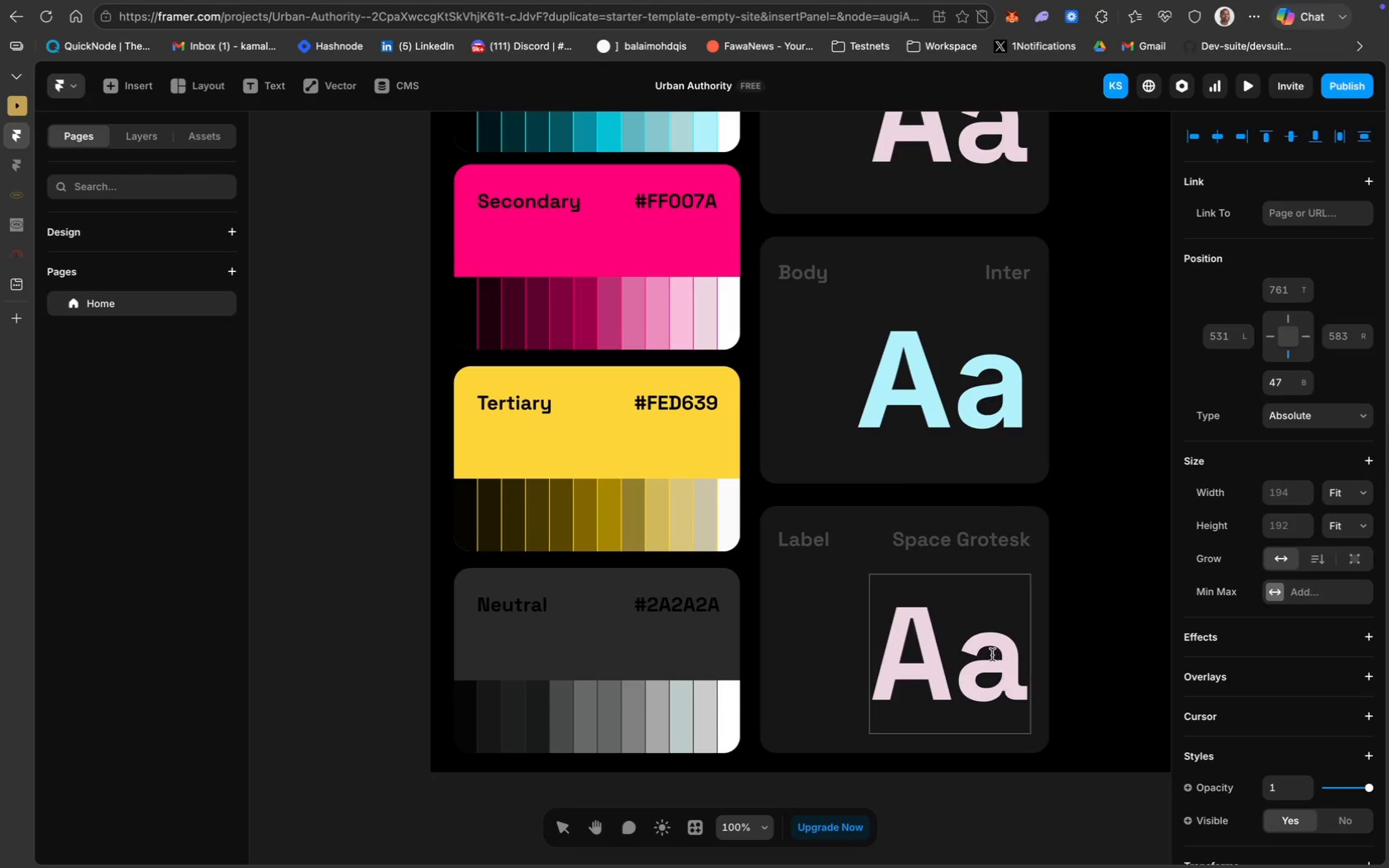 
left_click([982, 655])
 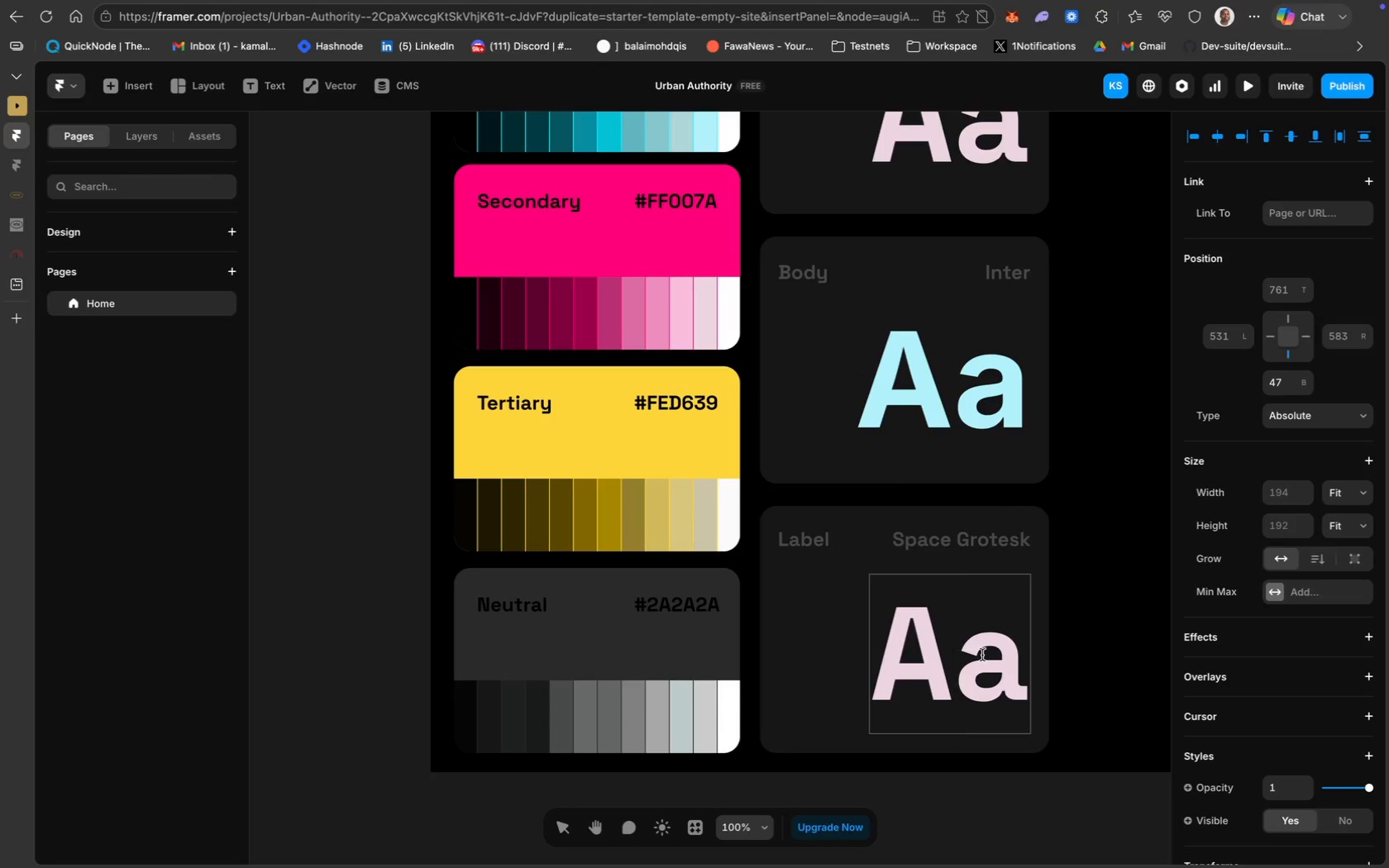 
key(Meta+CommandLeft)
 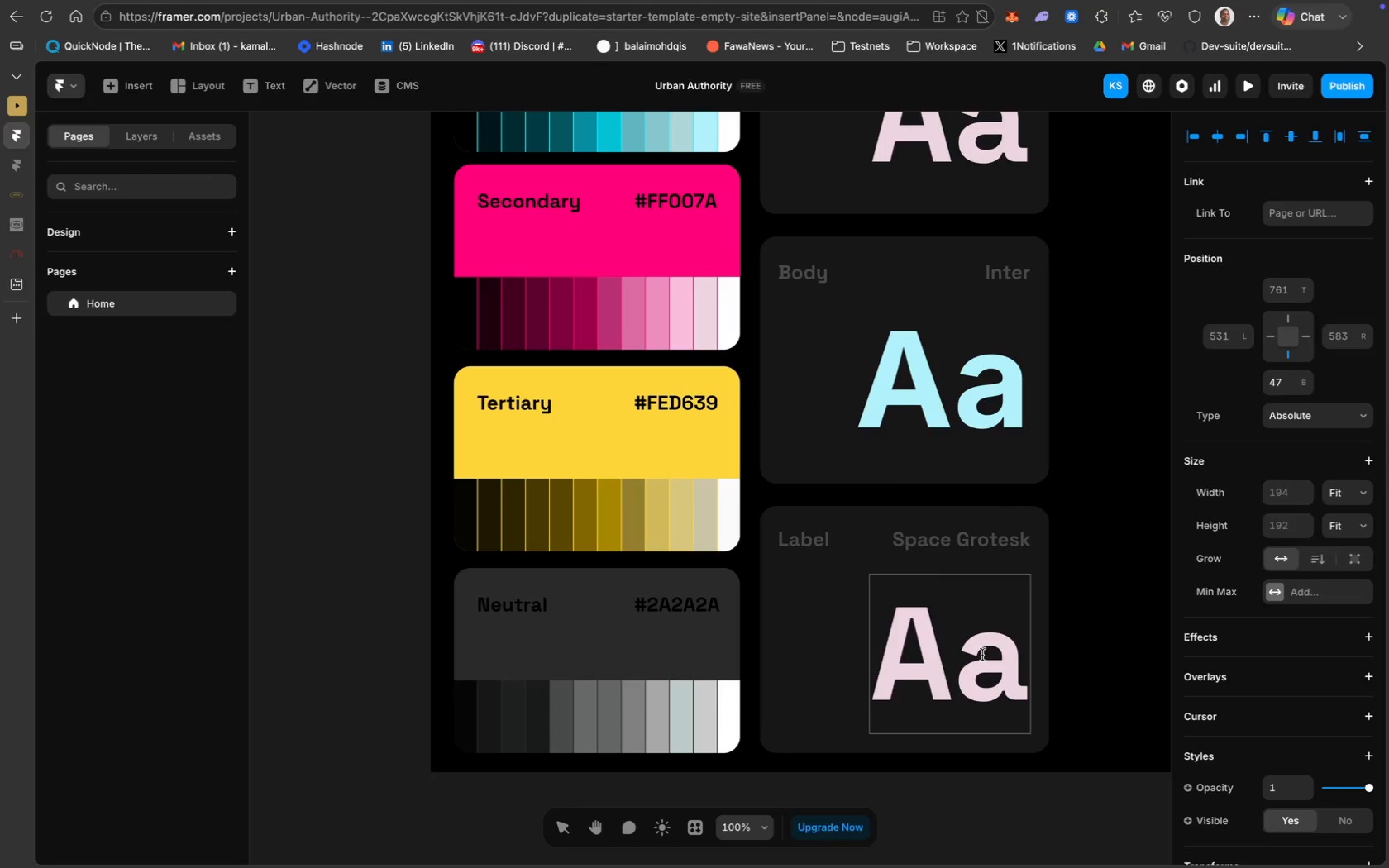 
key(Meta+A)
 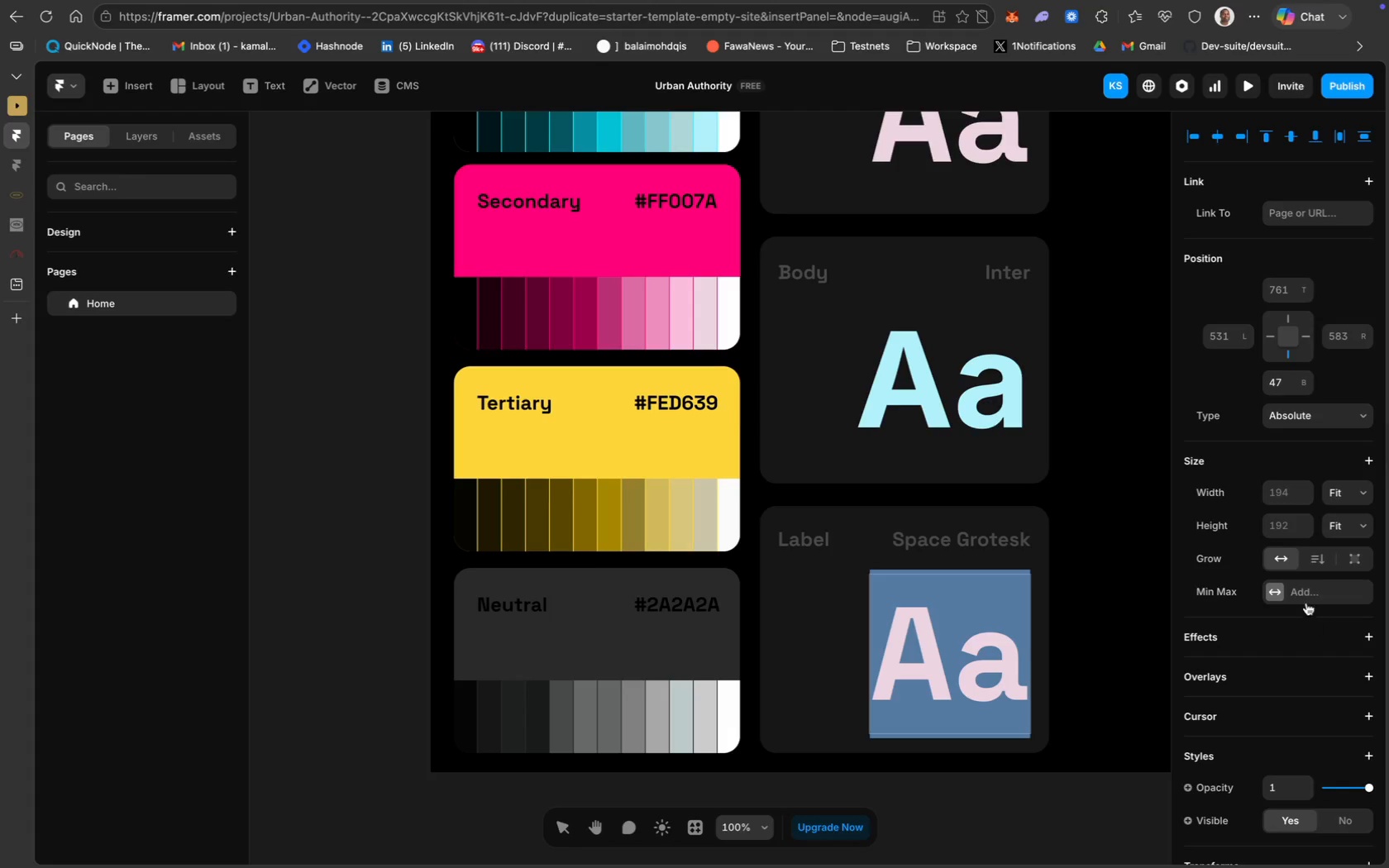 
scroll: coordinate [1272, 650], scroll_direction: down, amount: 31.0
 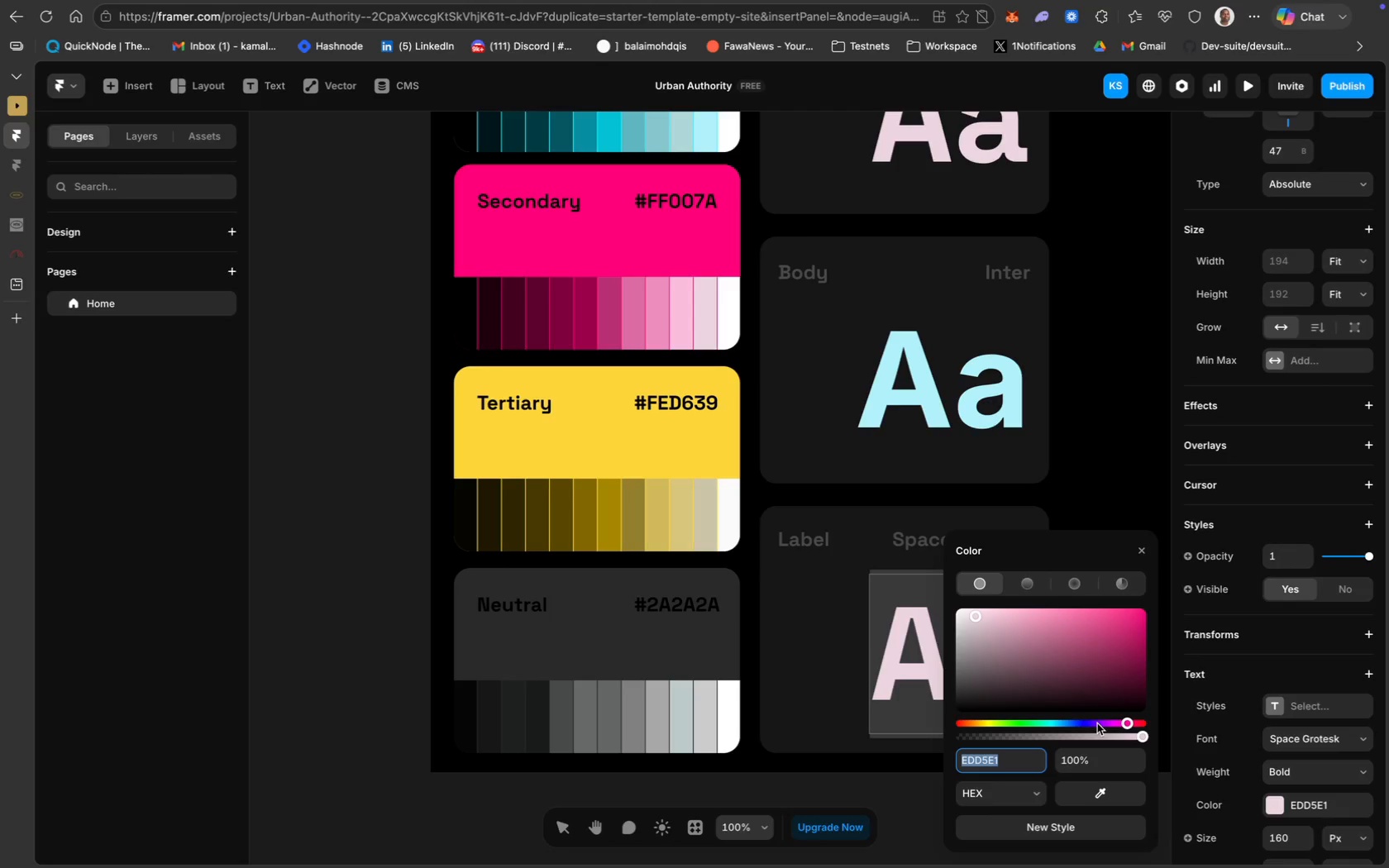 
scroll: coordinate [837, 293], scroll_direction: up, amount: 18.0
 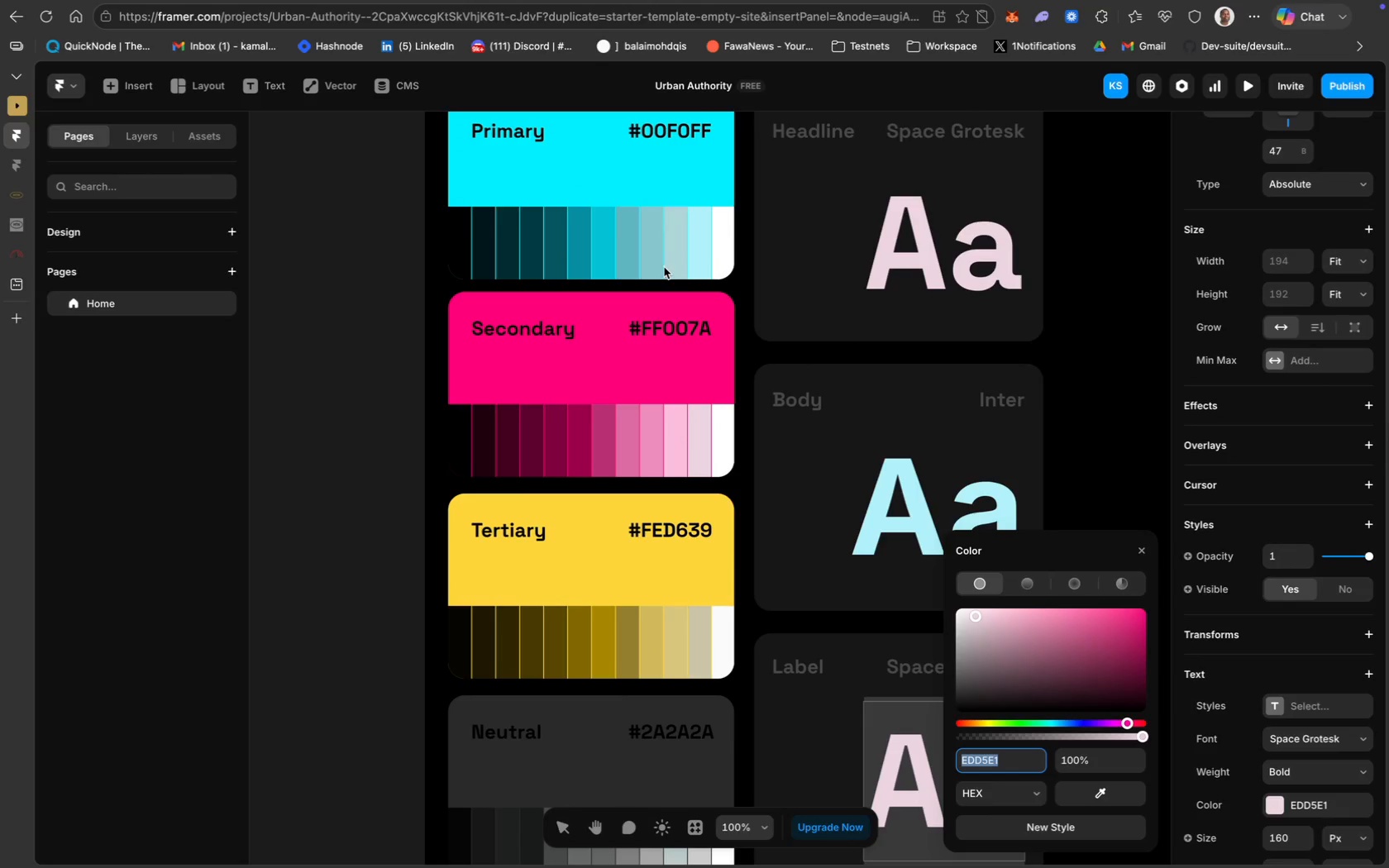 
left_click([949, 280])
 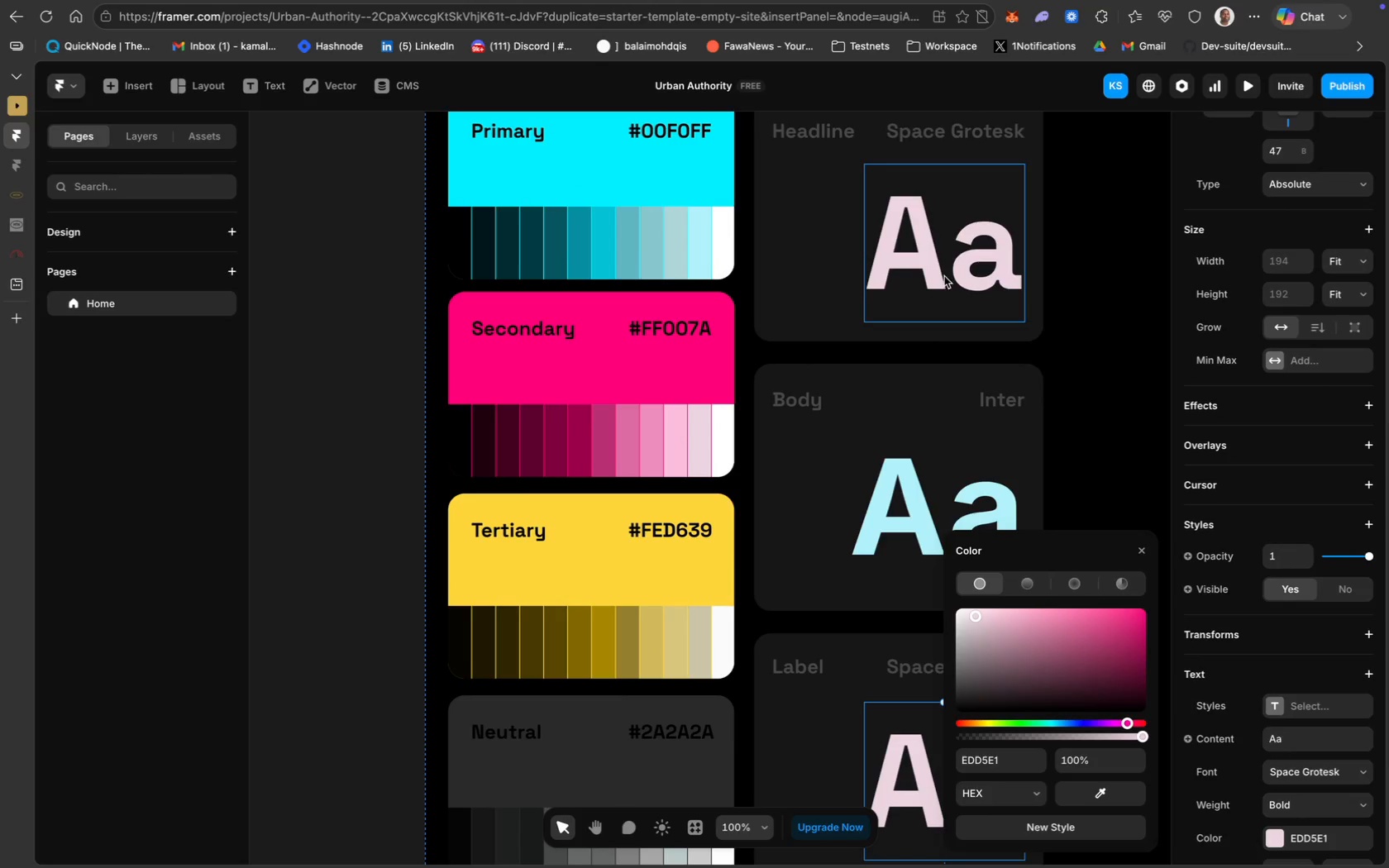 
left_click([940, 271])
 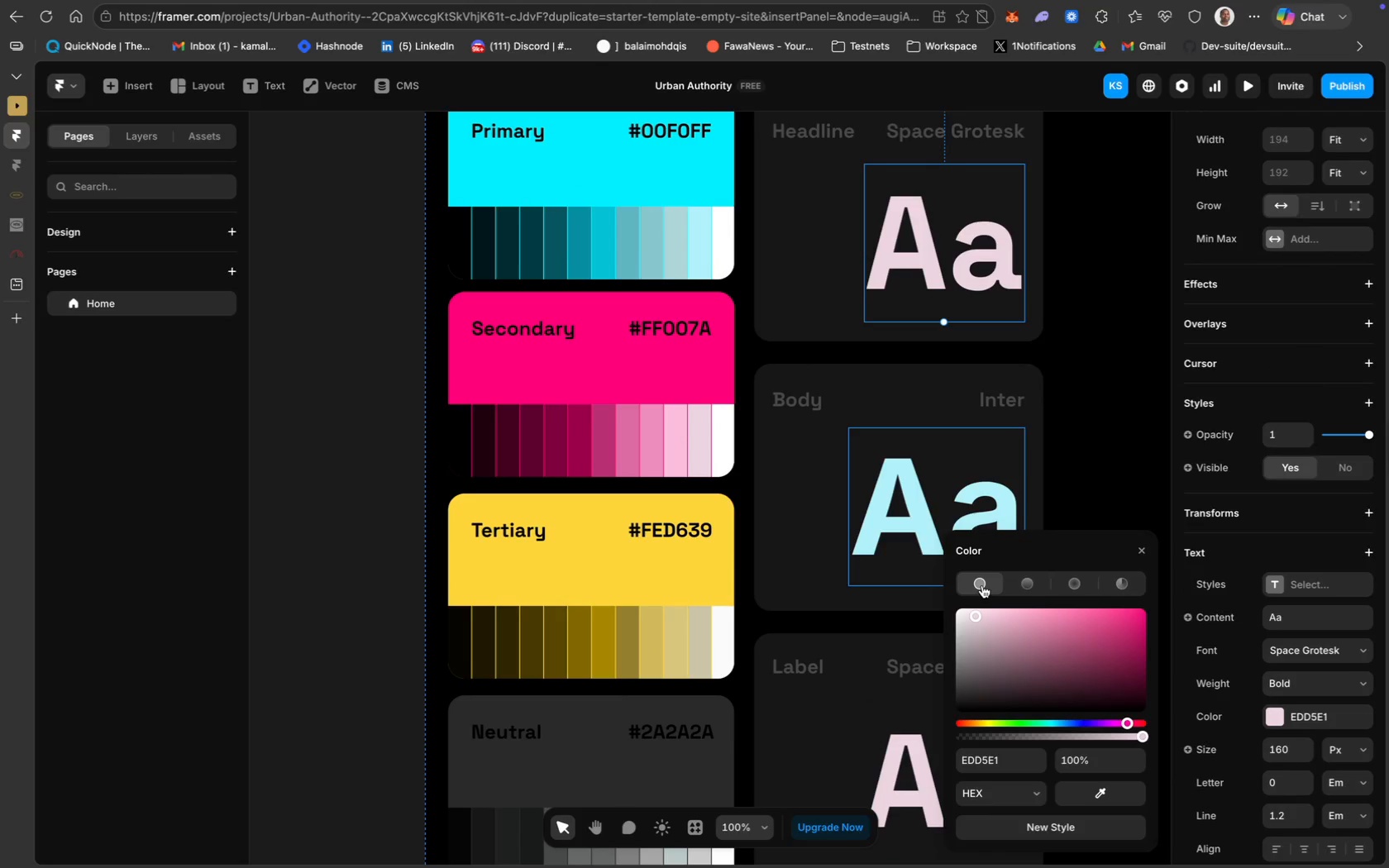 
left_click([922, 503])
 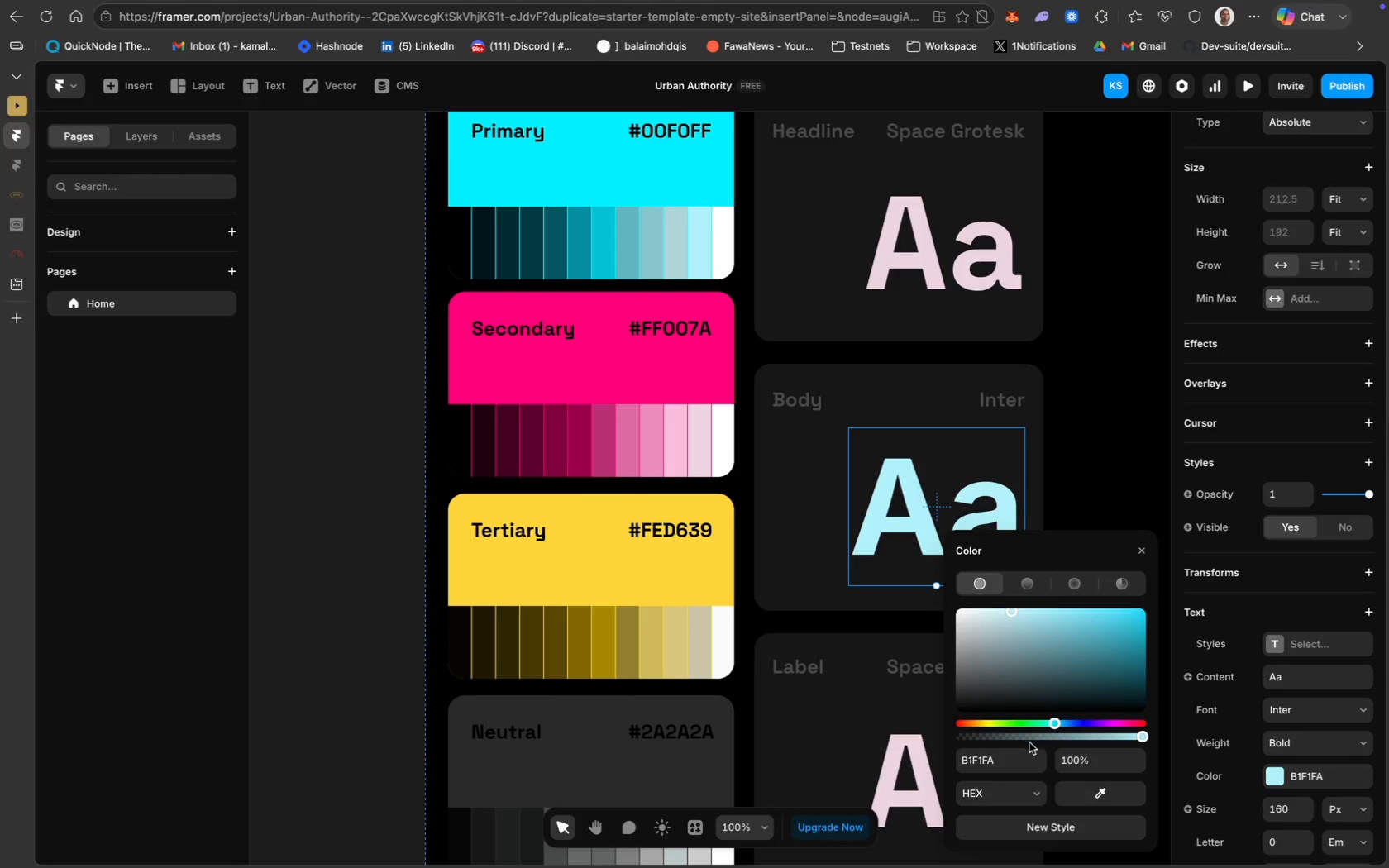 
left_click([1008, 775])
 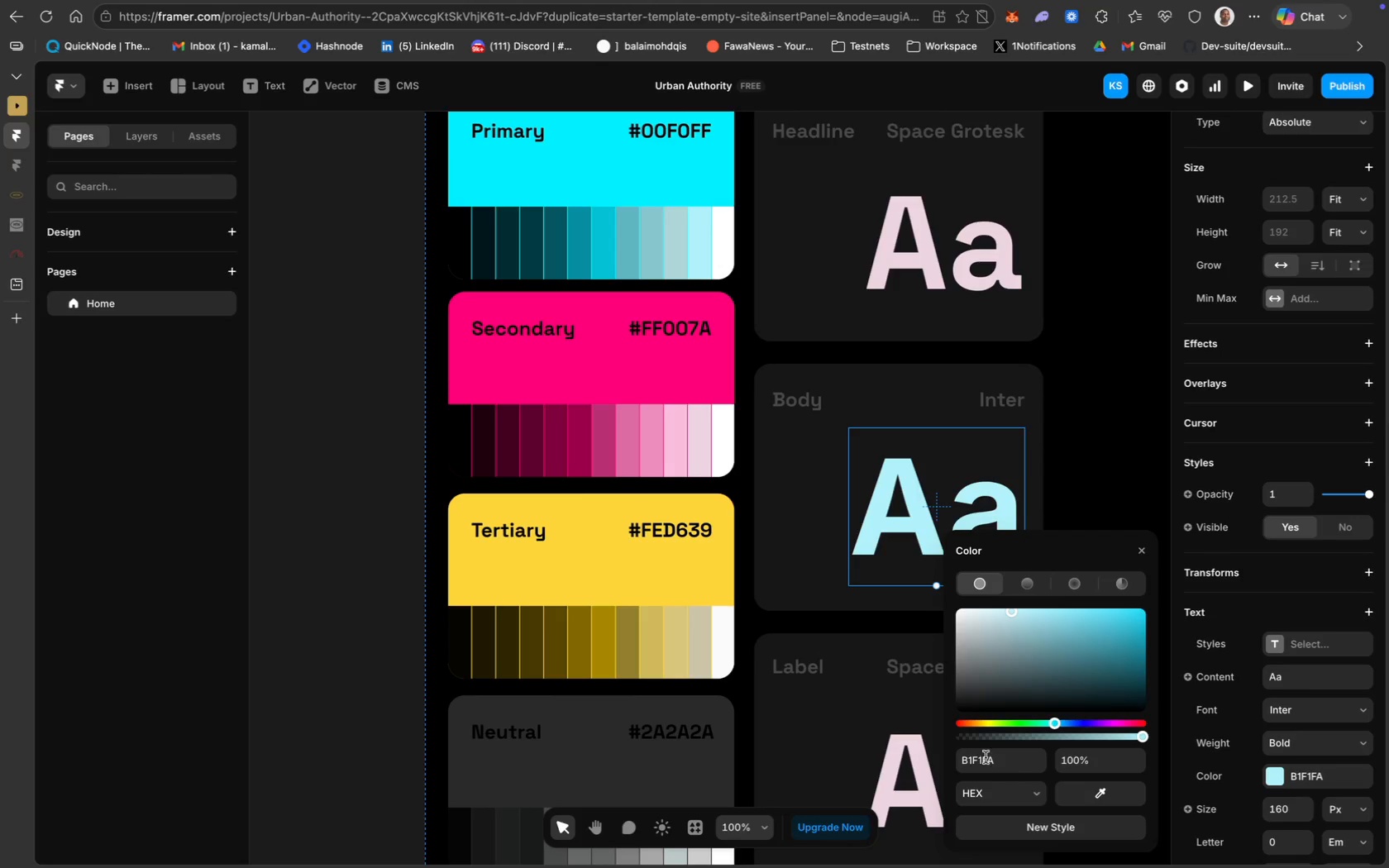 
left_click([984, 756])
 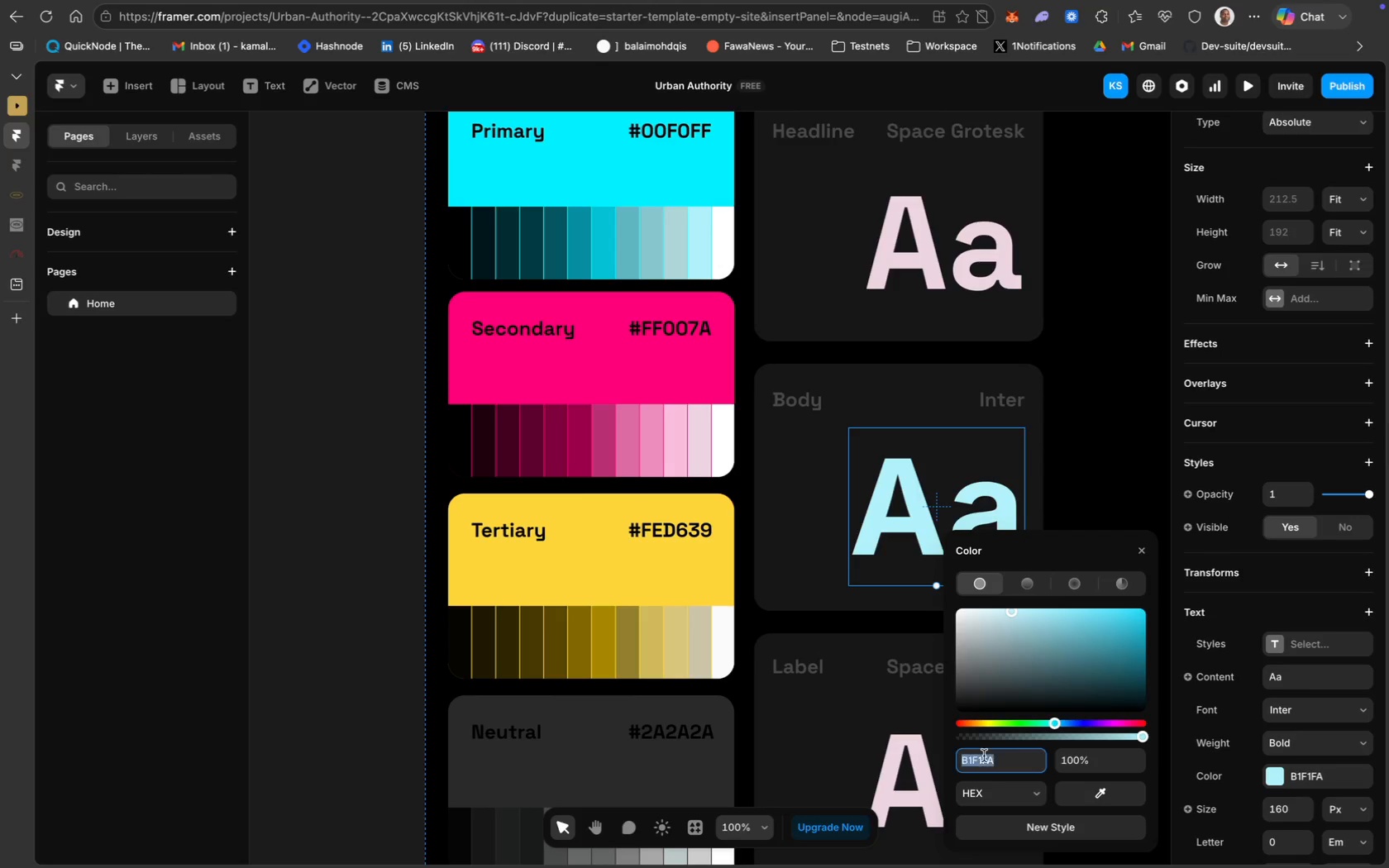 
key(Meta+C)
 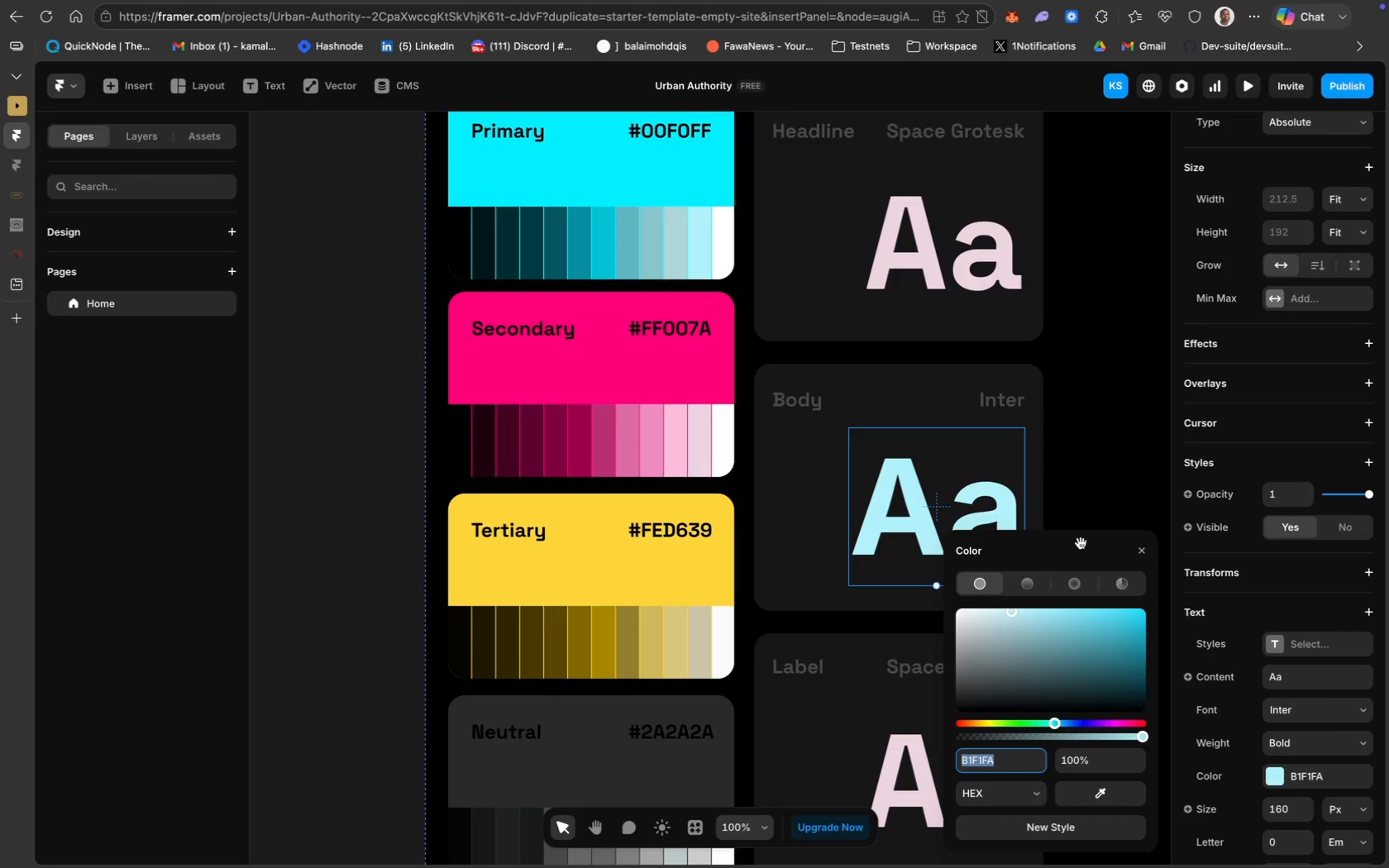 
left_click([1089, 499])
 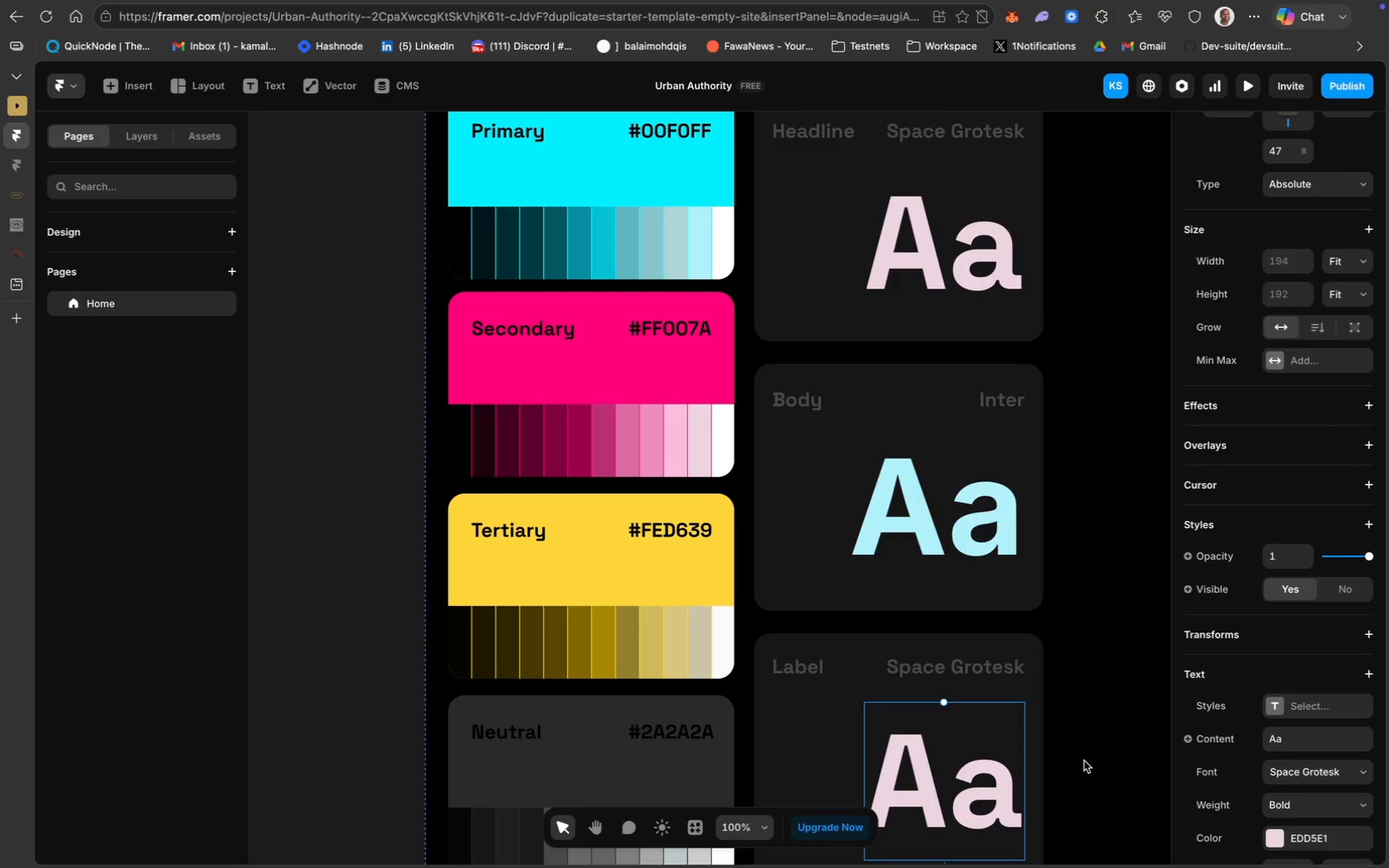 
left_click([1294, 744])
 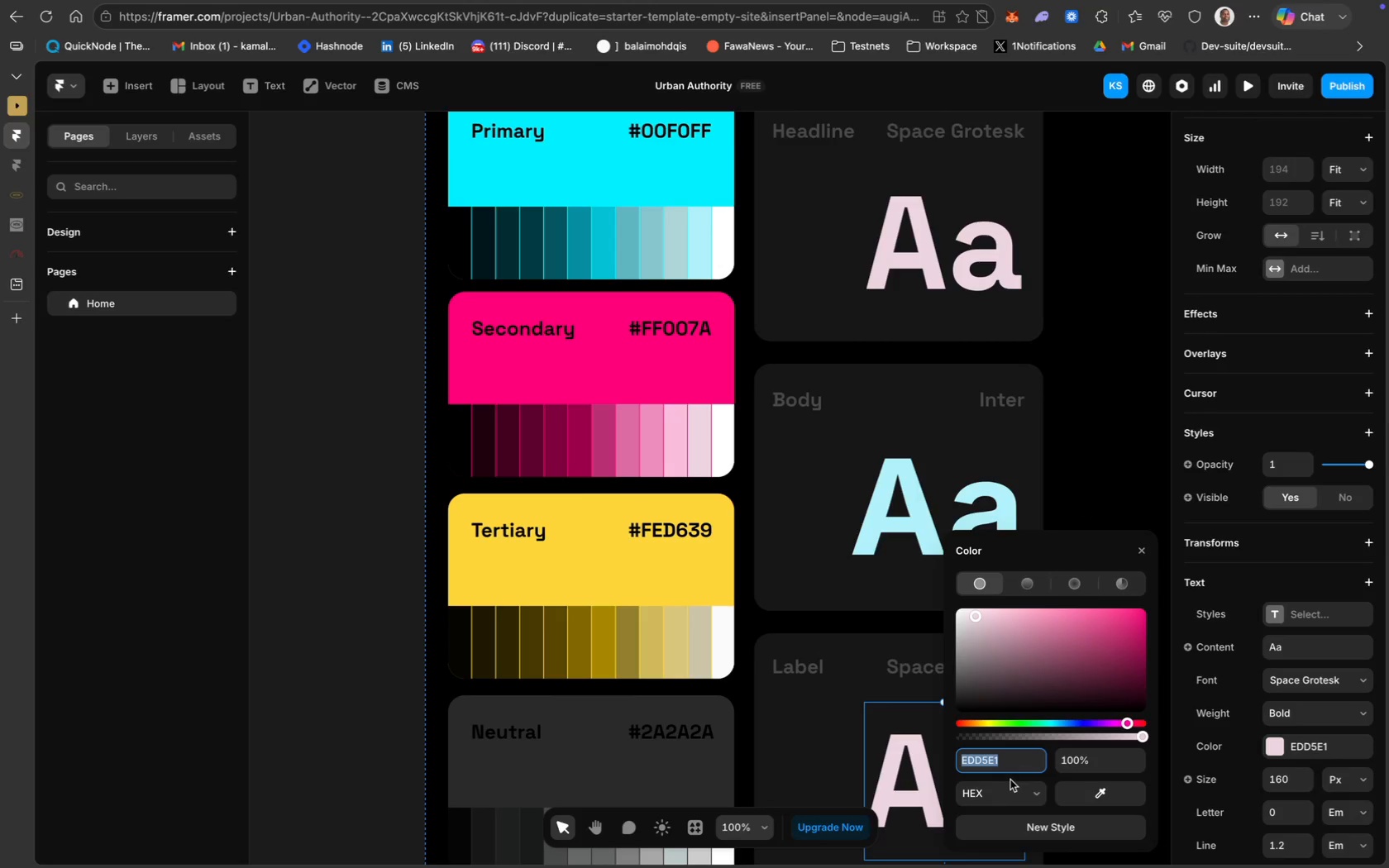 
scroll: coordinate [1323, 782], scroll_direction: down, amount: 9.0
 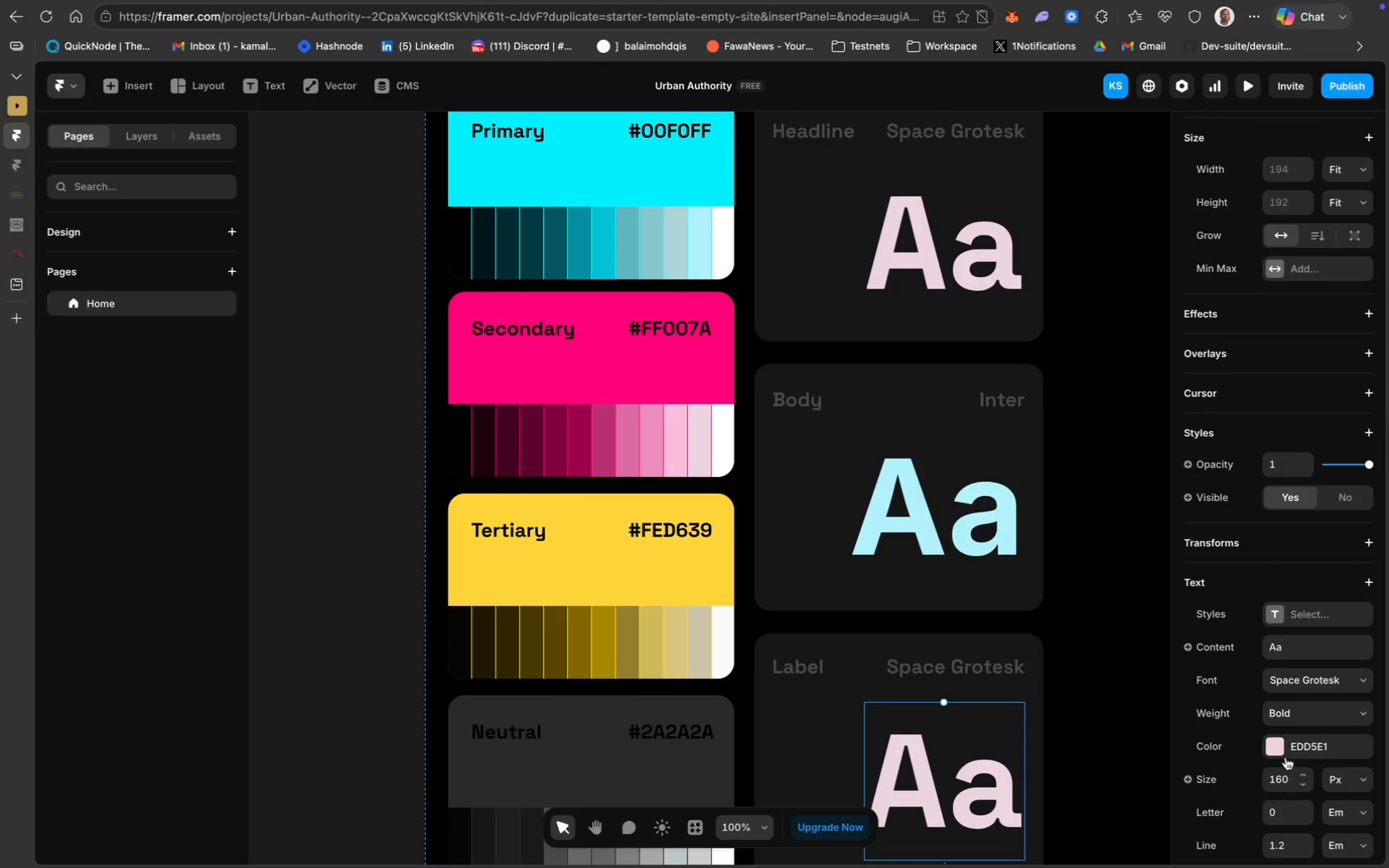 
key(Meta+V)
 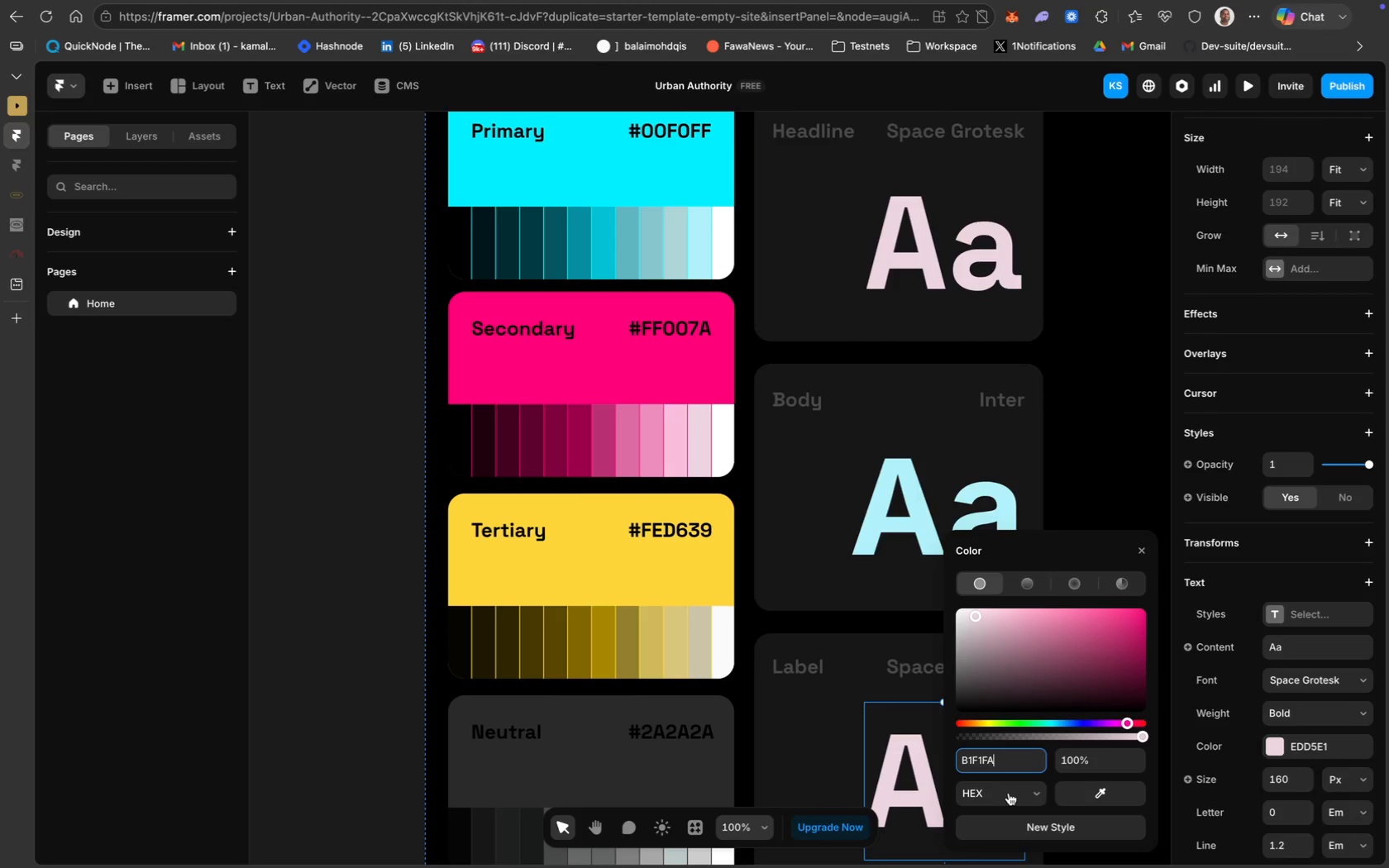 
key(Enter)
 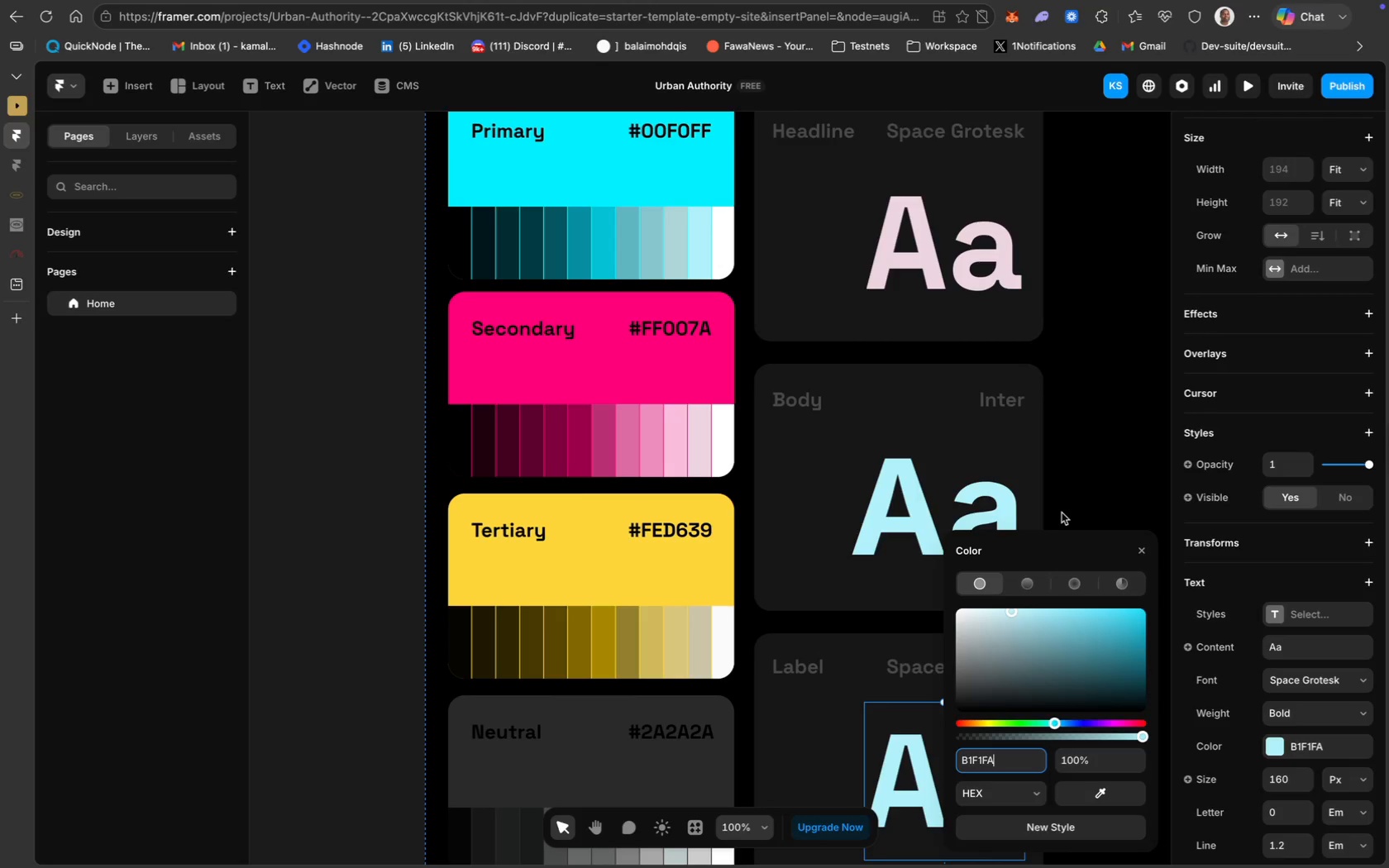 
left_click([1113, 475])
 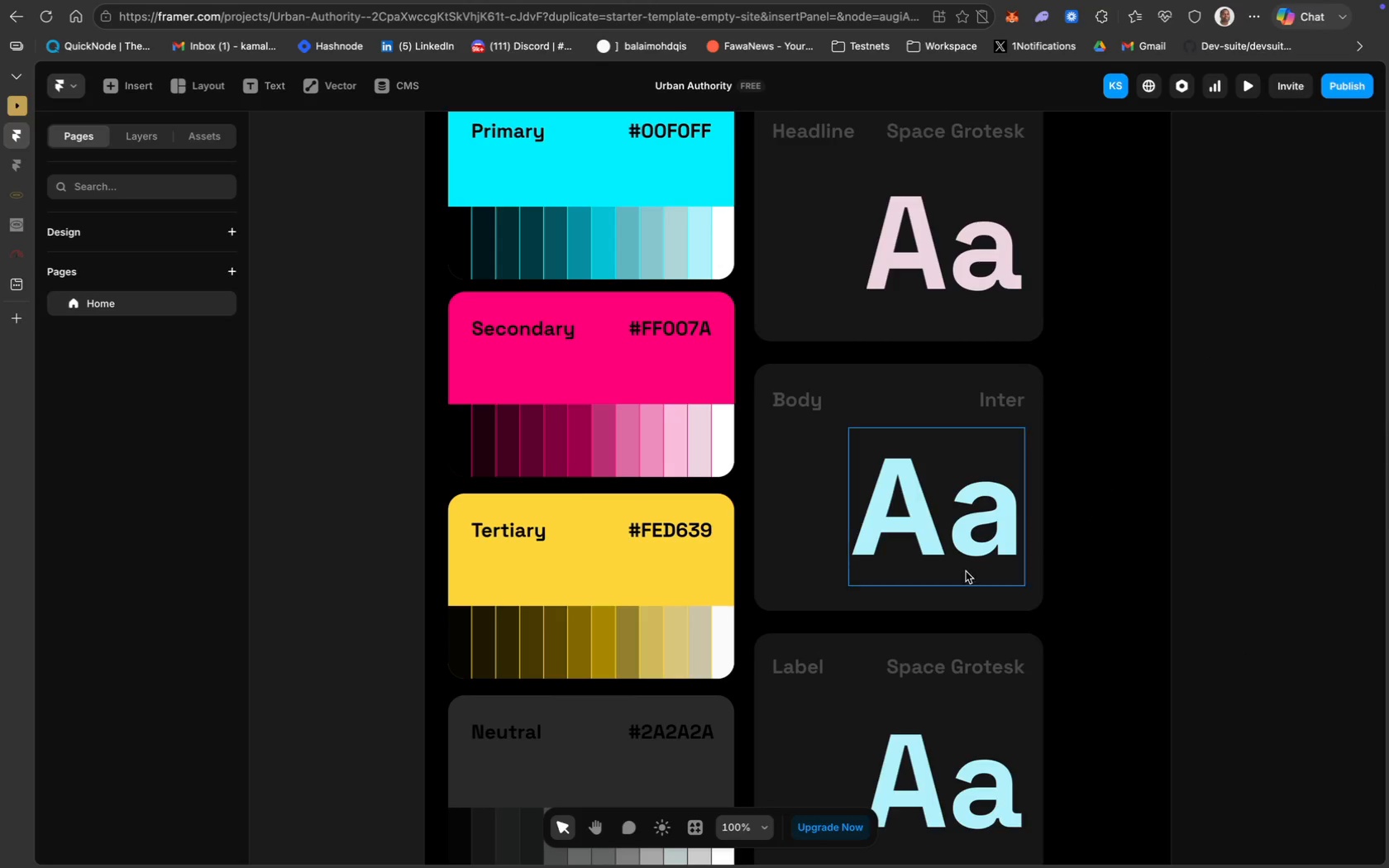 
scroll: coordinate [953, 586], scroll_direction: down, amount: 8.0
 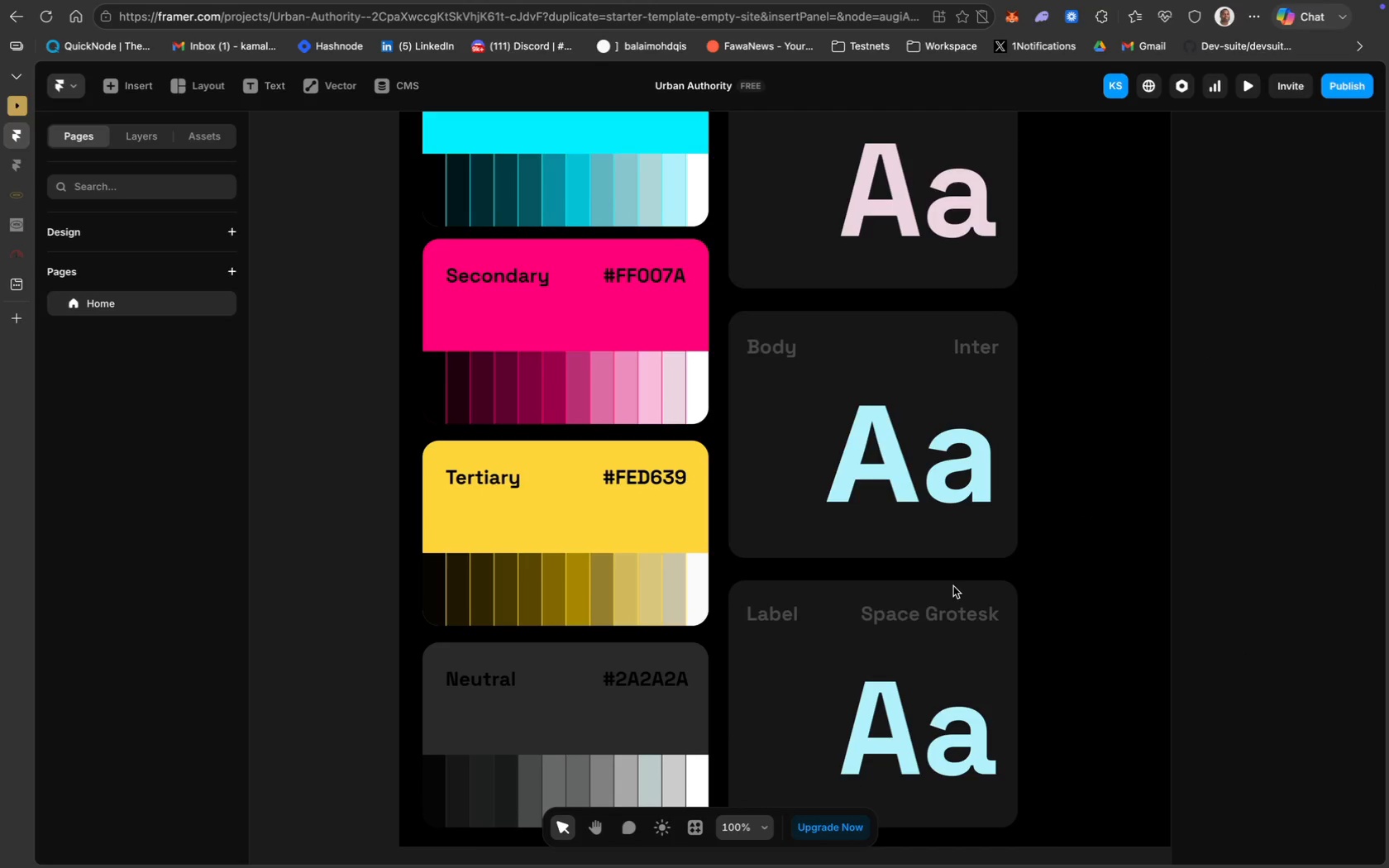 
key(Meta+Minus)
 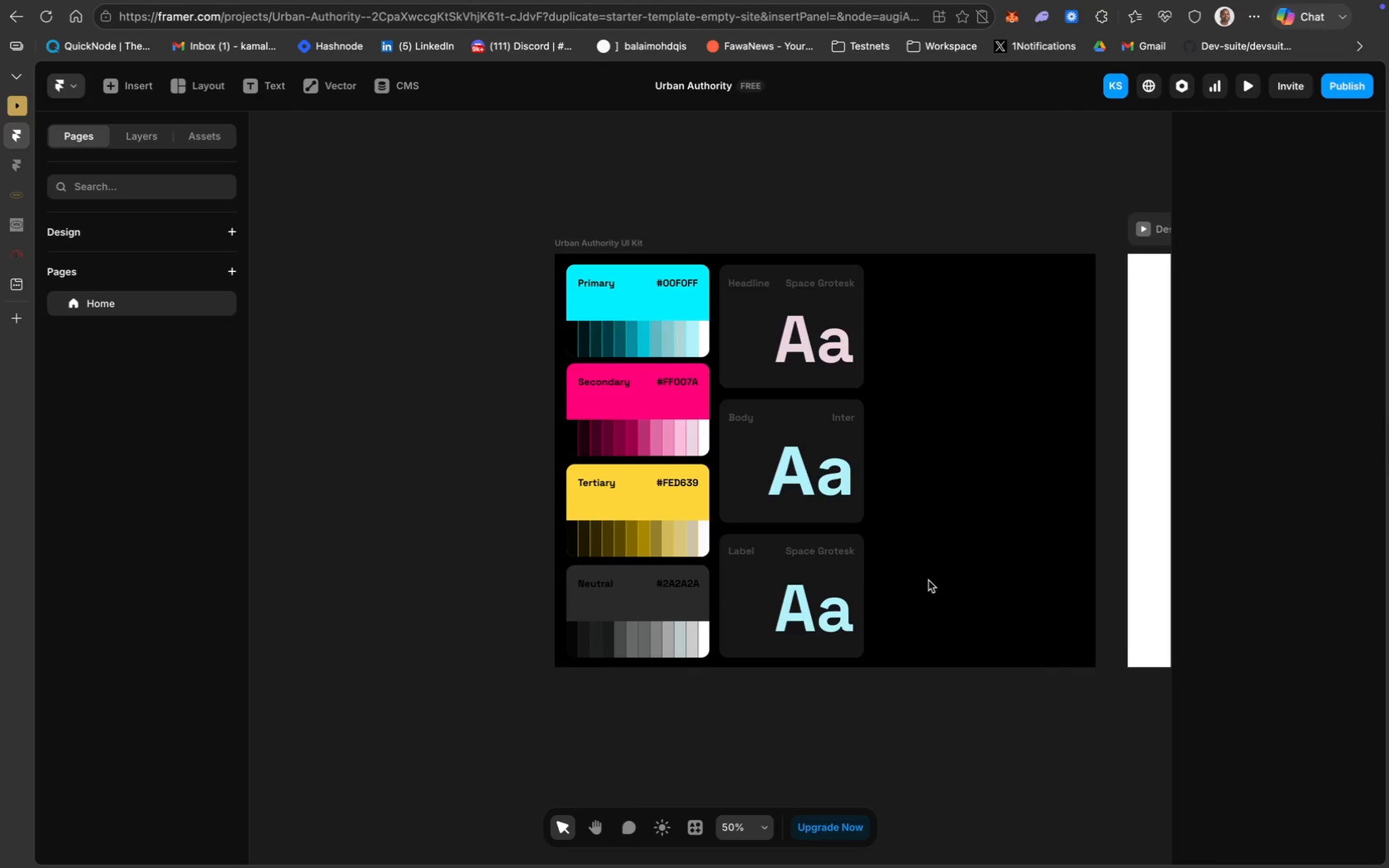 
scroll: coordinate [839, 565], scroll_direction: up, amount: 6.0
 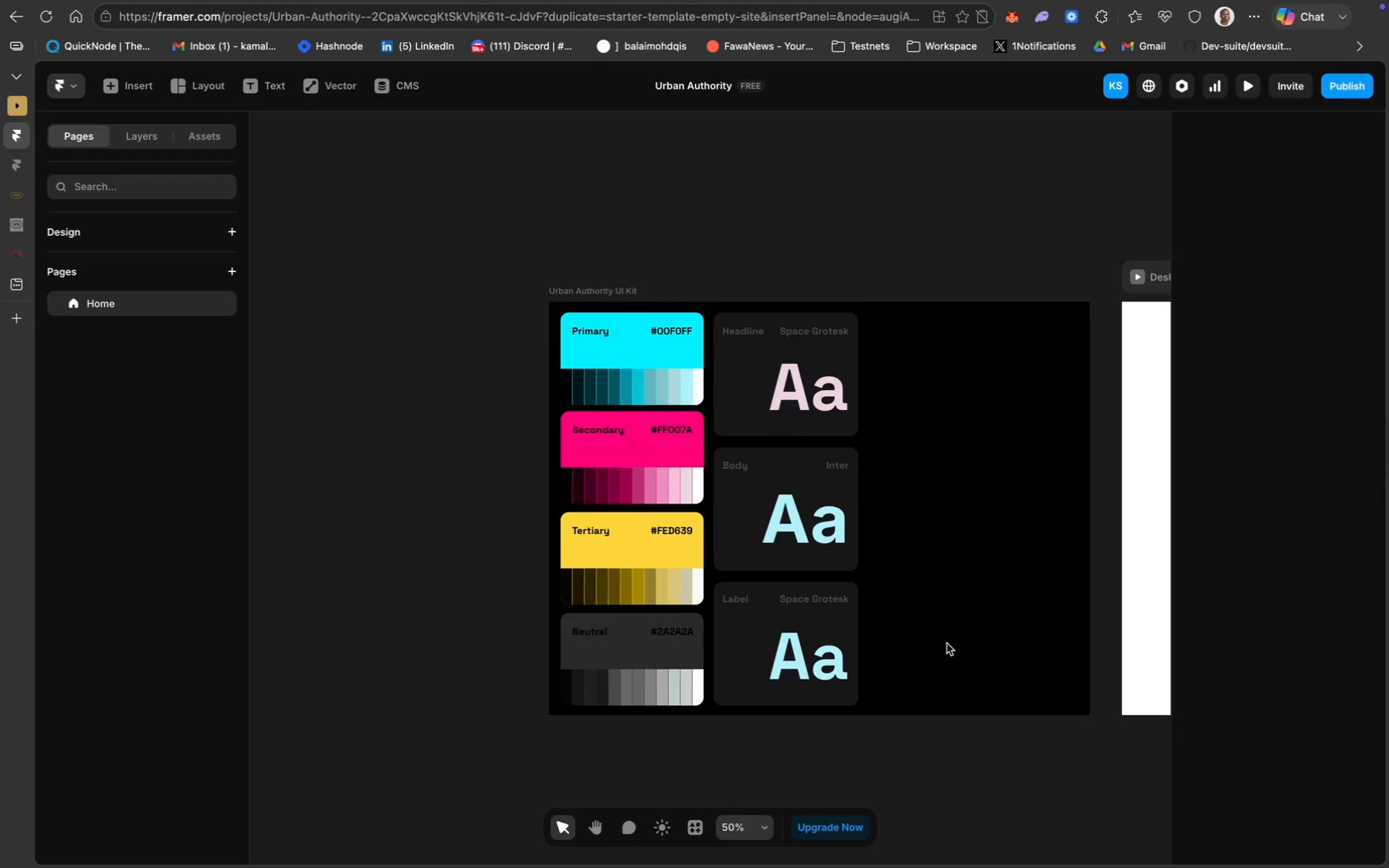 
scroll: coordinate [865, 454], scroll_direction: down, amount: 9.0
 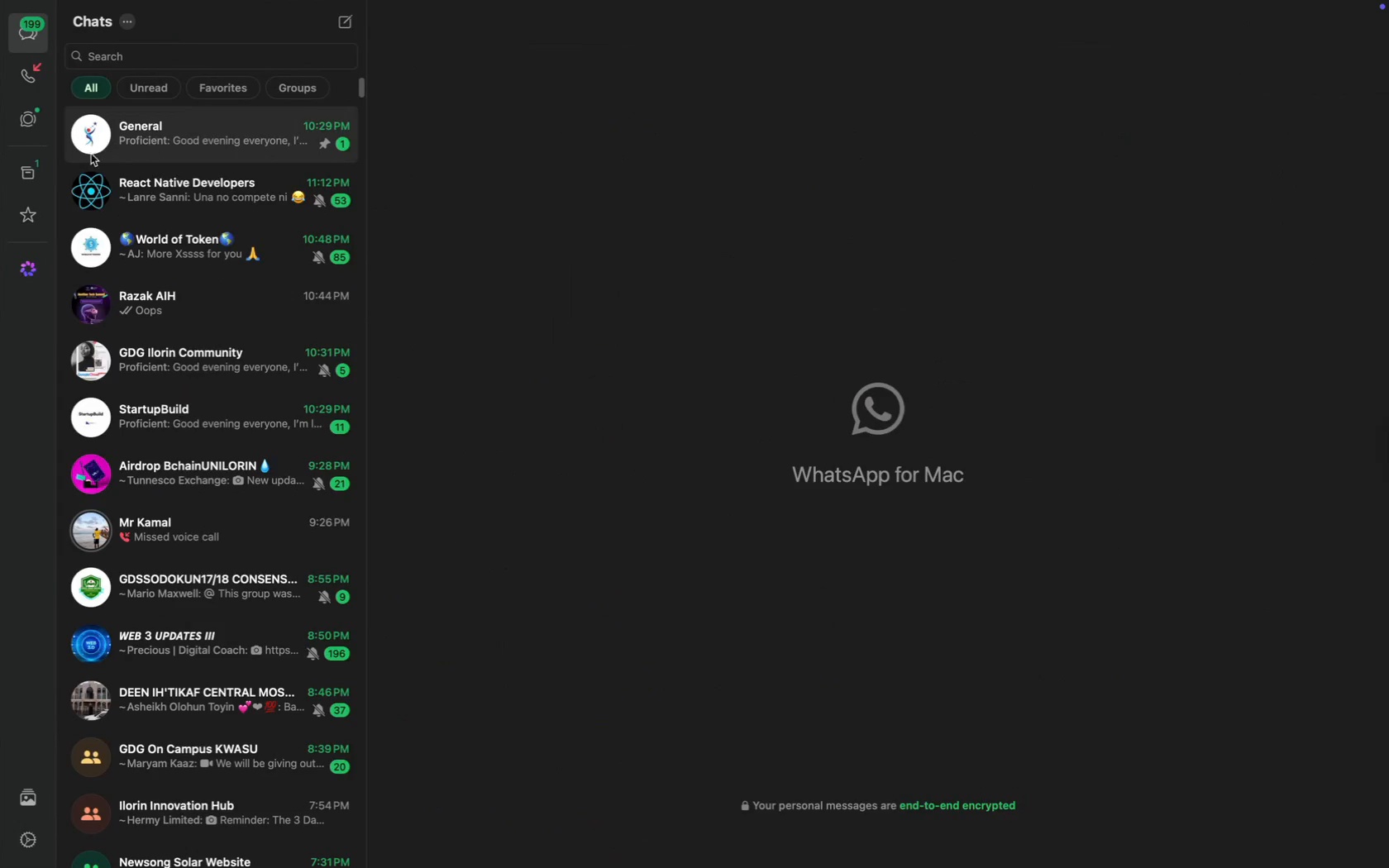 
wait(7.75)
 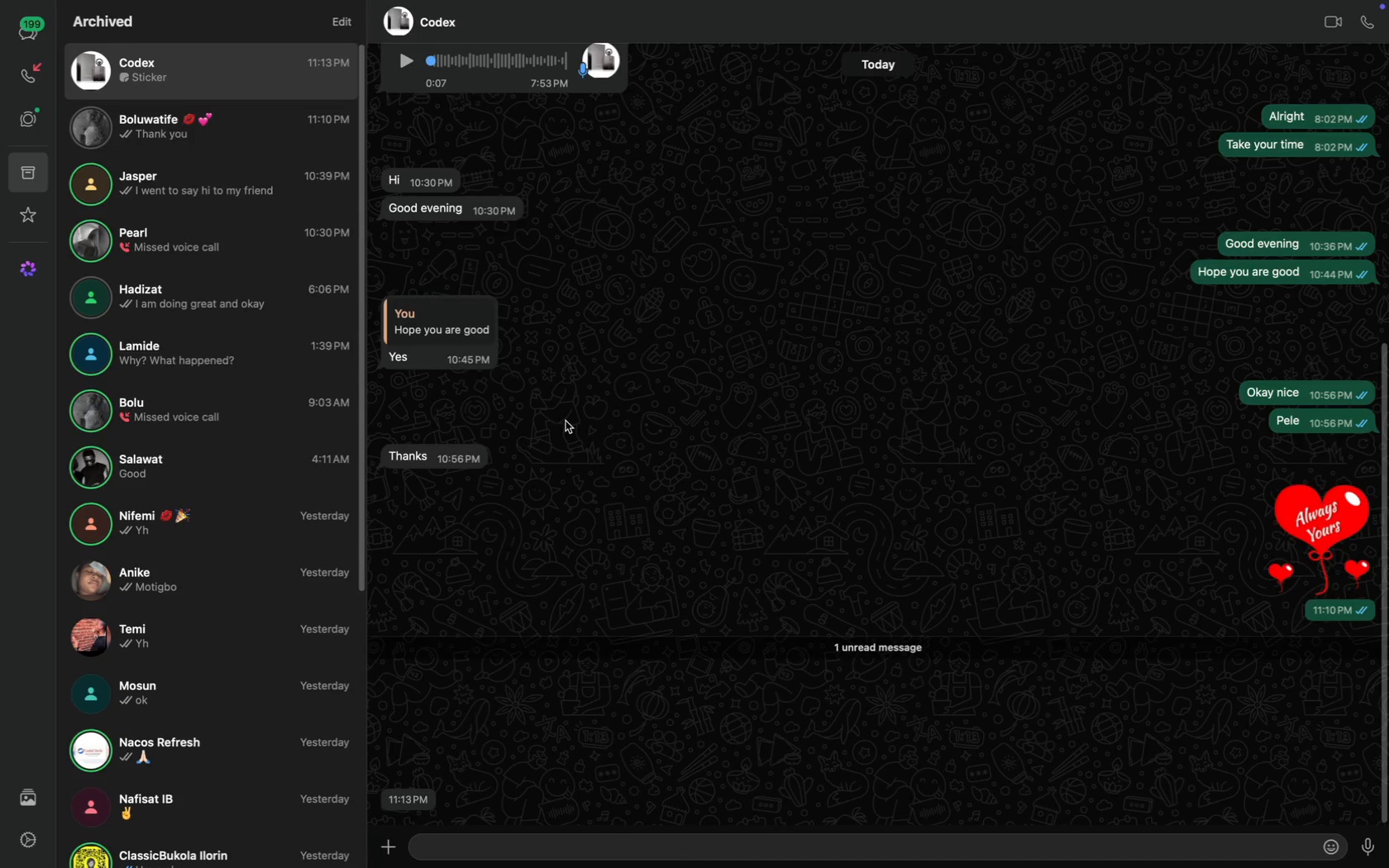 
key(CapsLock)
 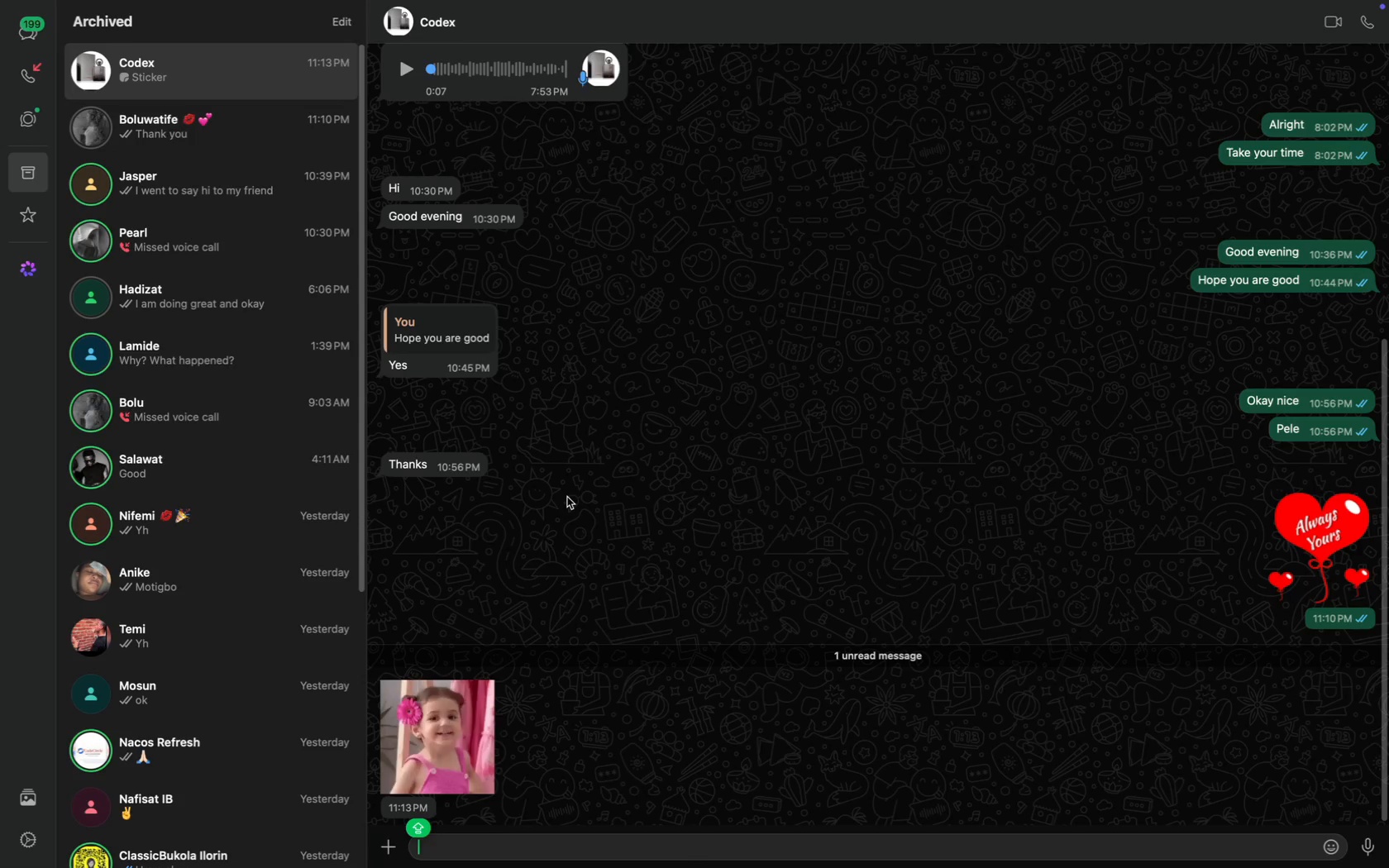 
scroll: coordinate [566, 421], scroll_direction: down, amount: 45.0
 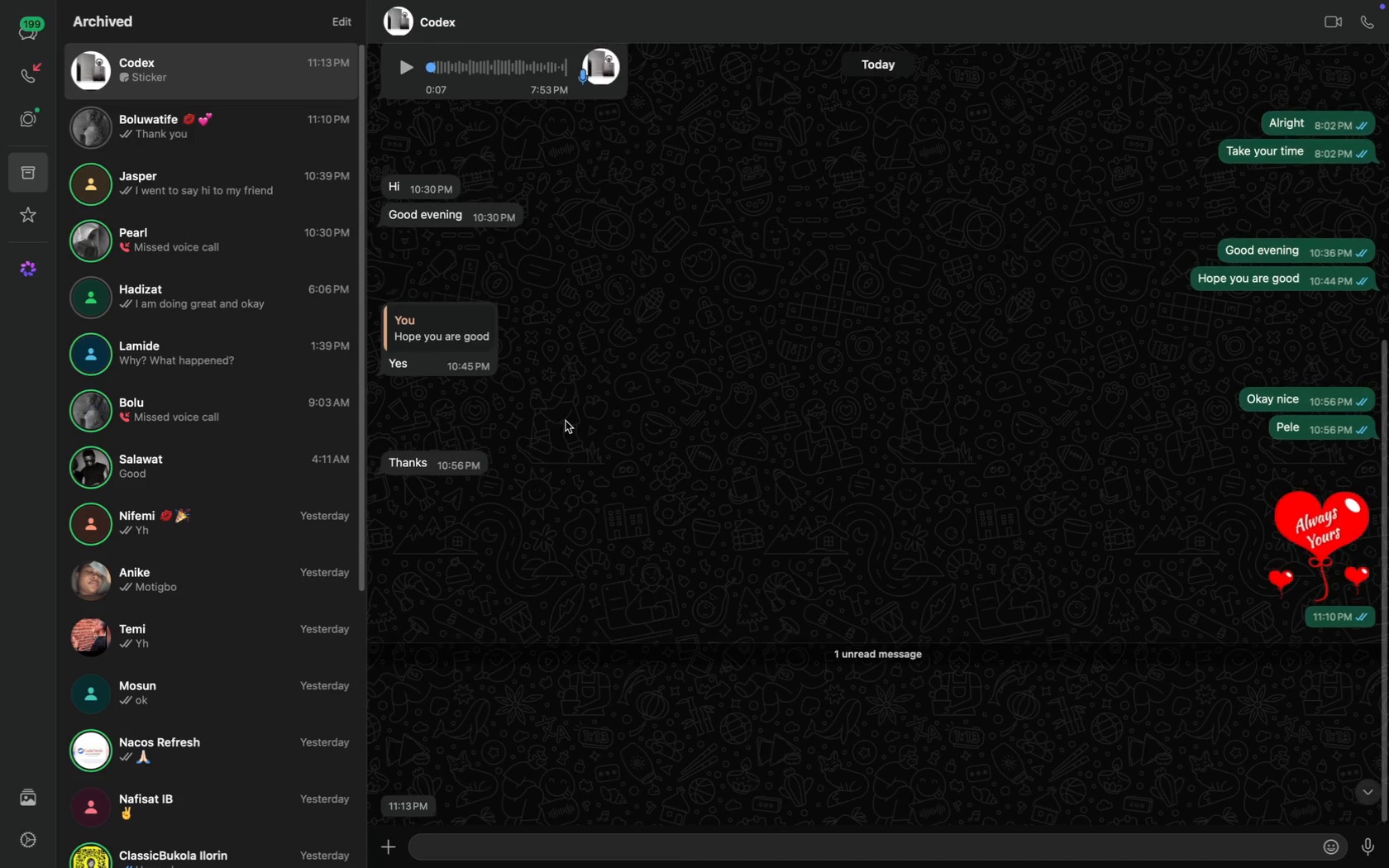 
type(Have you eaten?)
 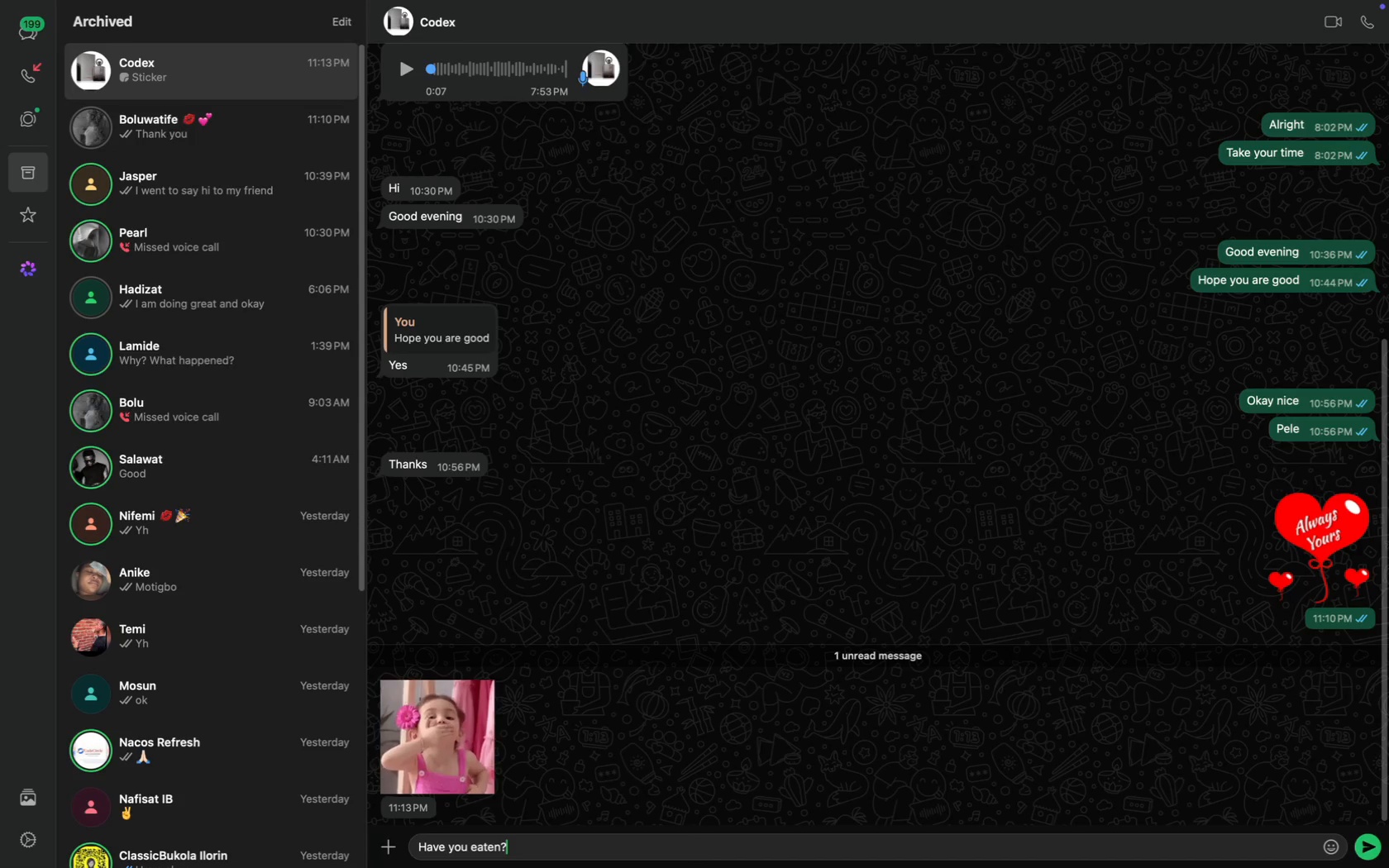 
key(Enter)
 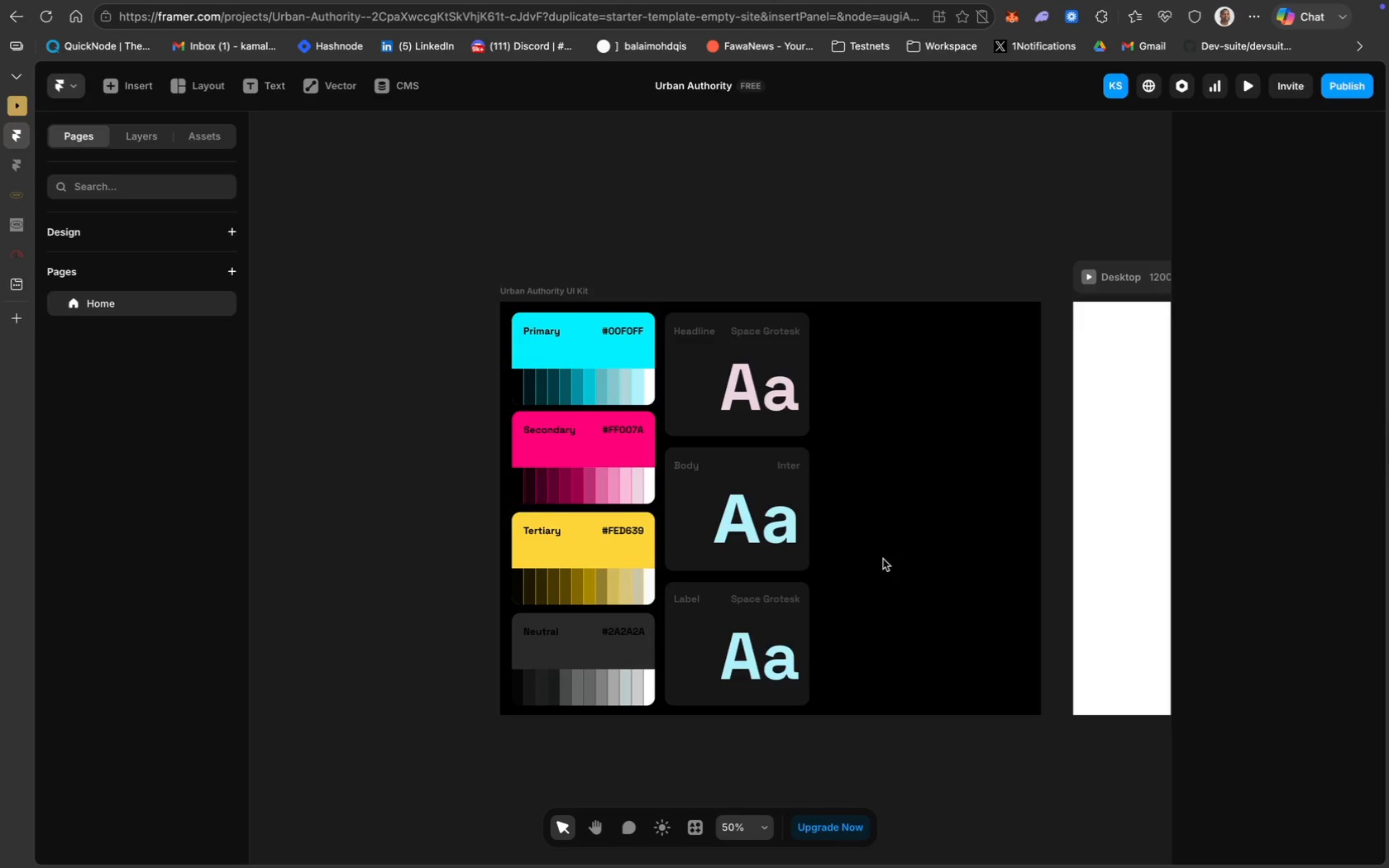 
wait(11.35)
 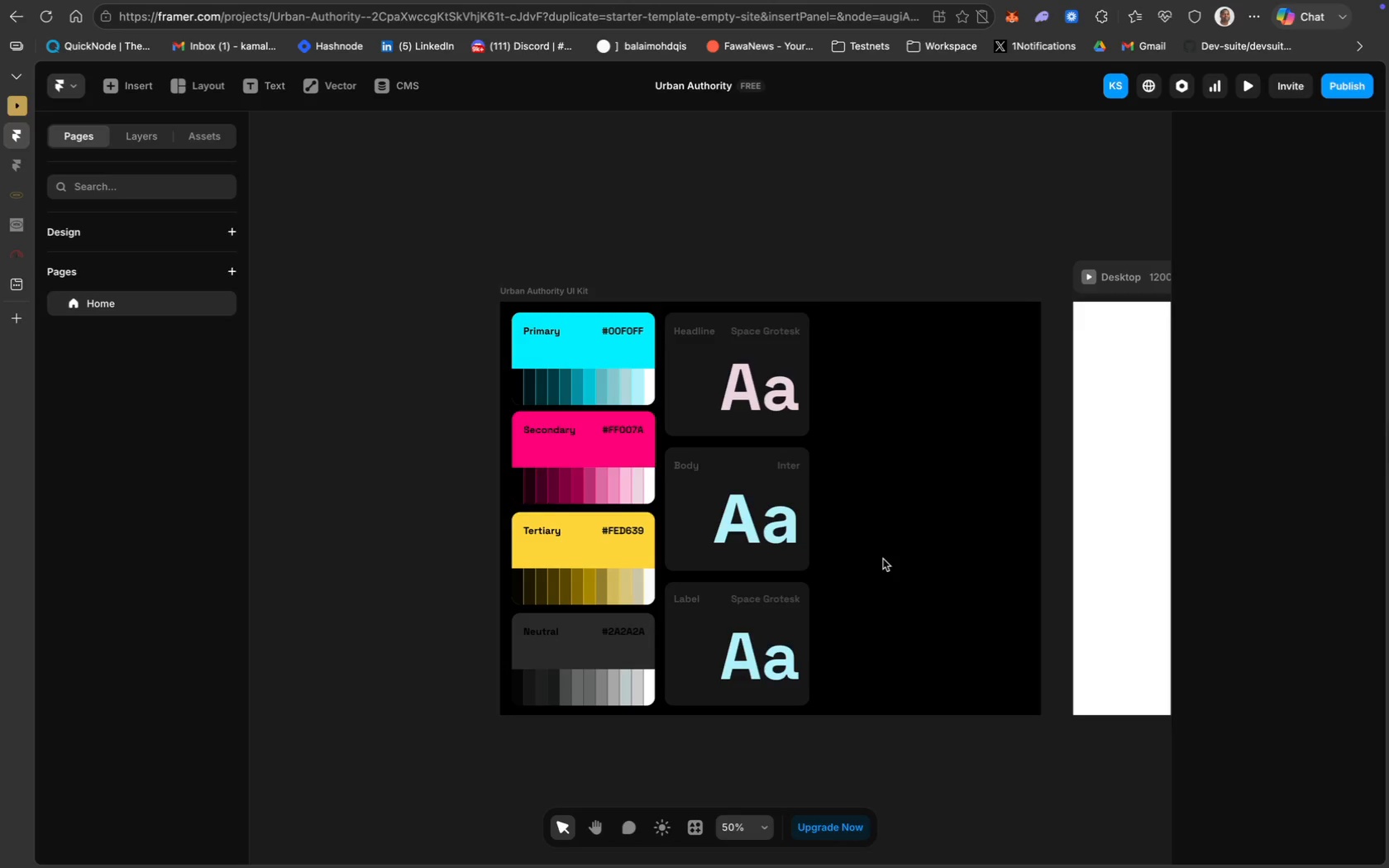 
left_click([783, 430])
 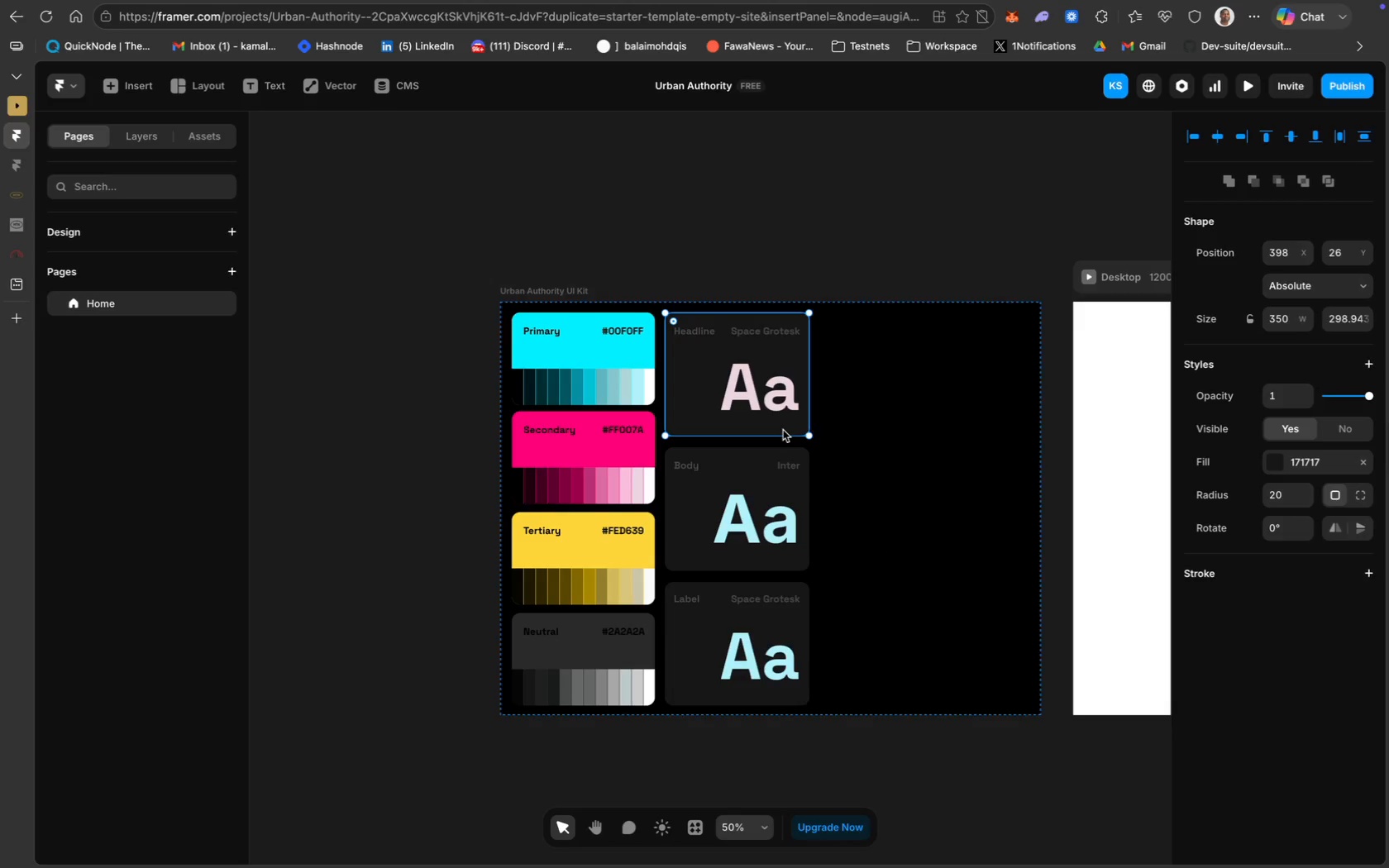 
key(Meta+D)
 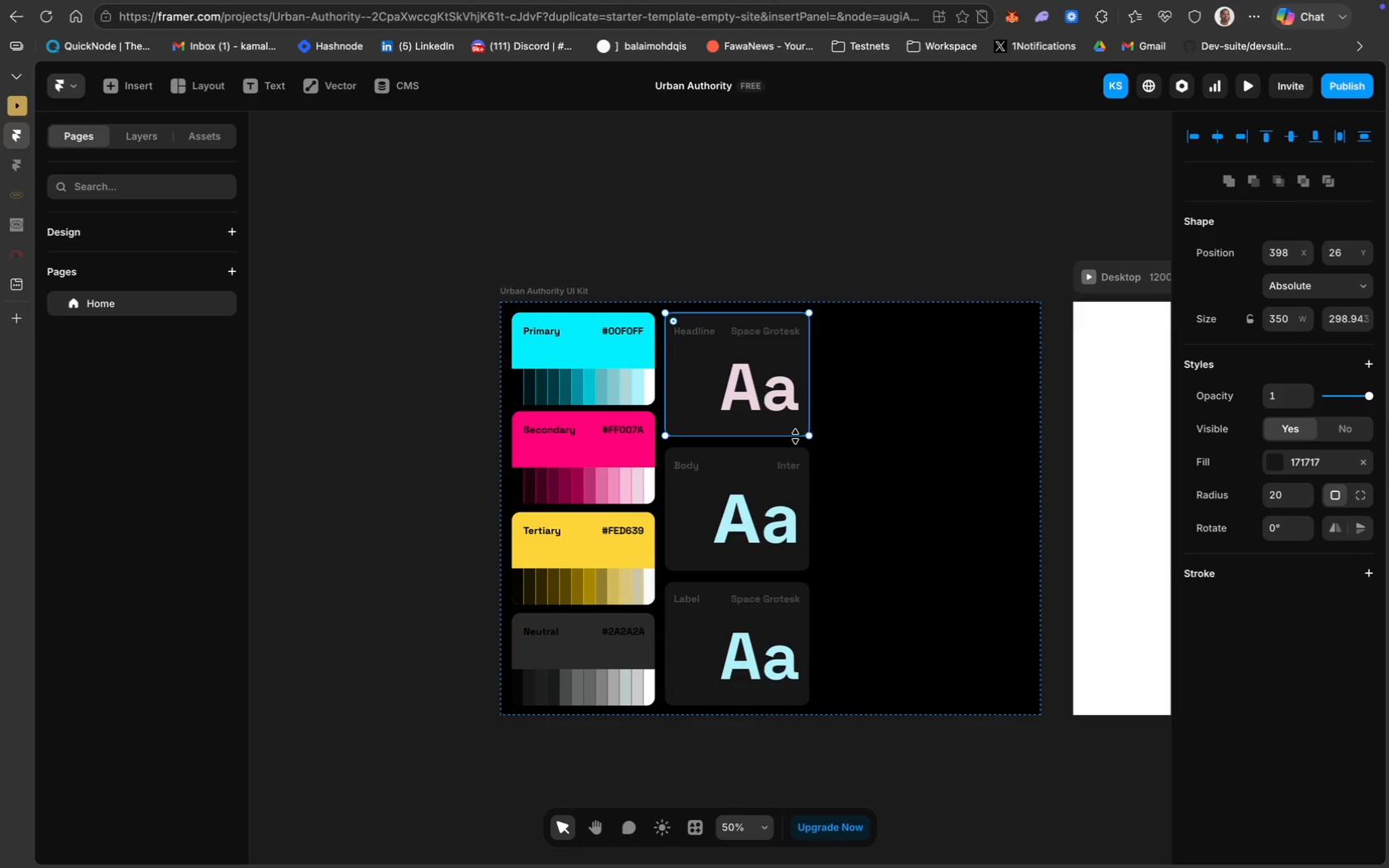 
left_click_drag(start_coordinate=[785, 432], to_coordinate=[817, 432])
 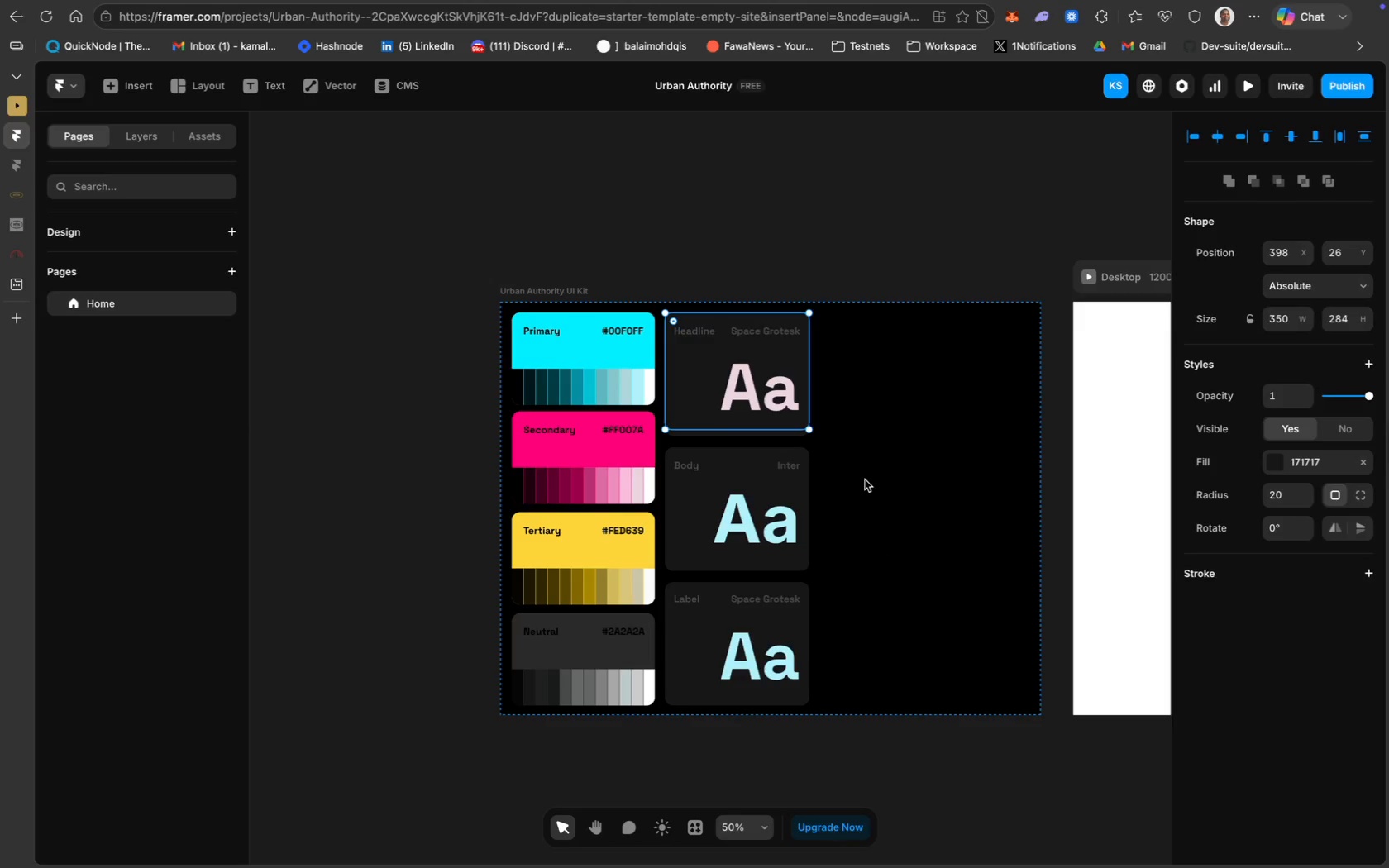 
key(Meta+Z)
 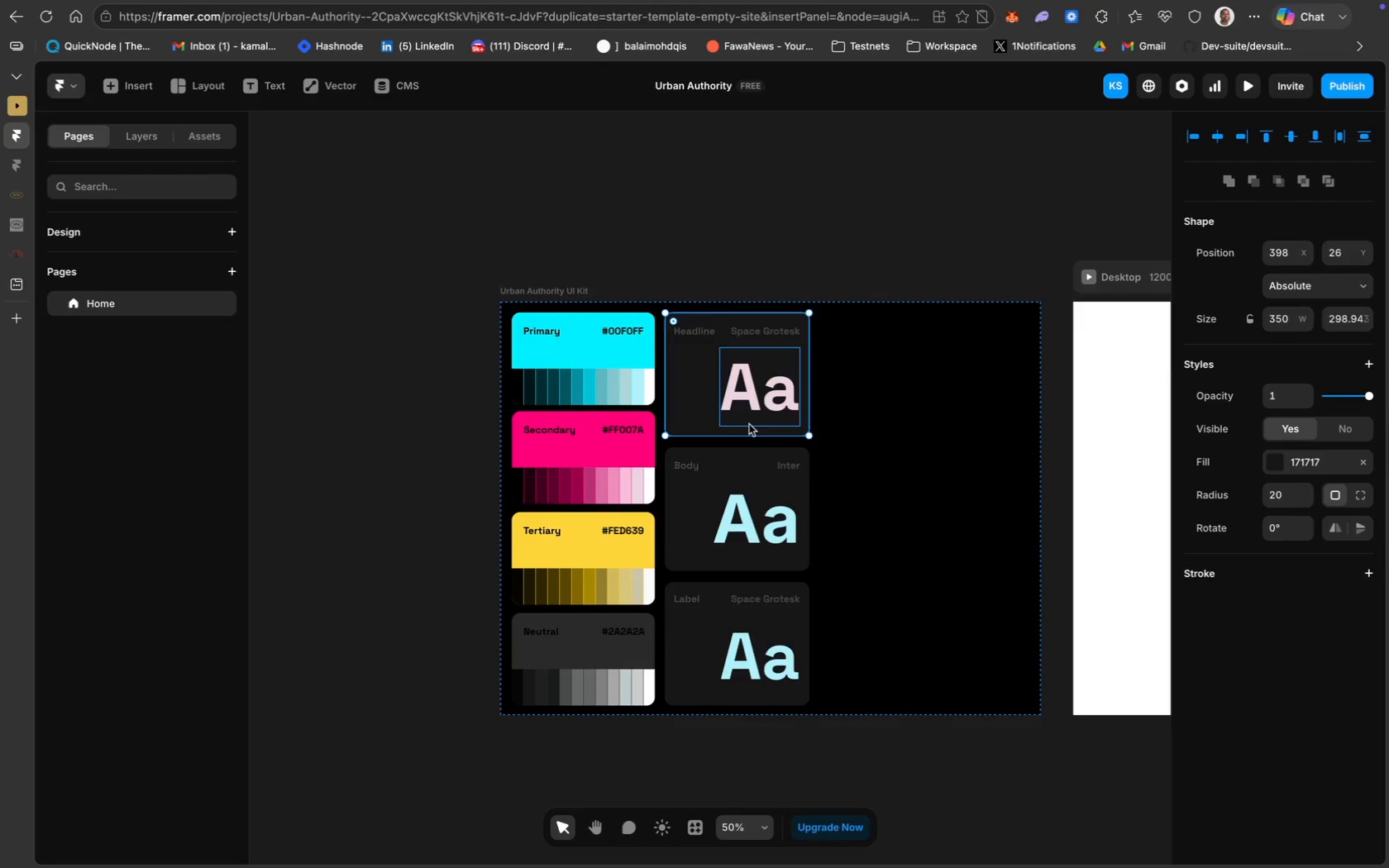 
left_click_drag(start_coordinate=[692, 413], to_coordinate=[849, 414])
 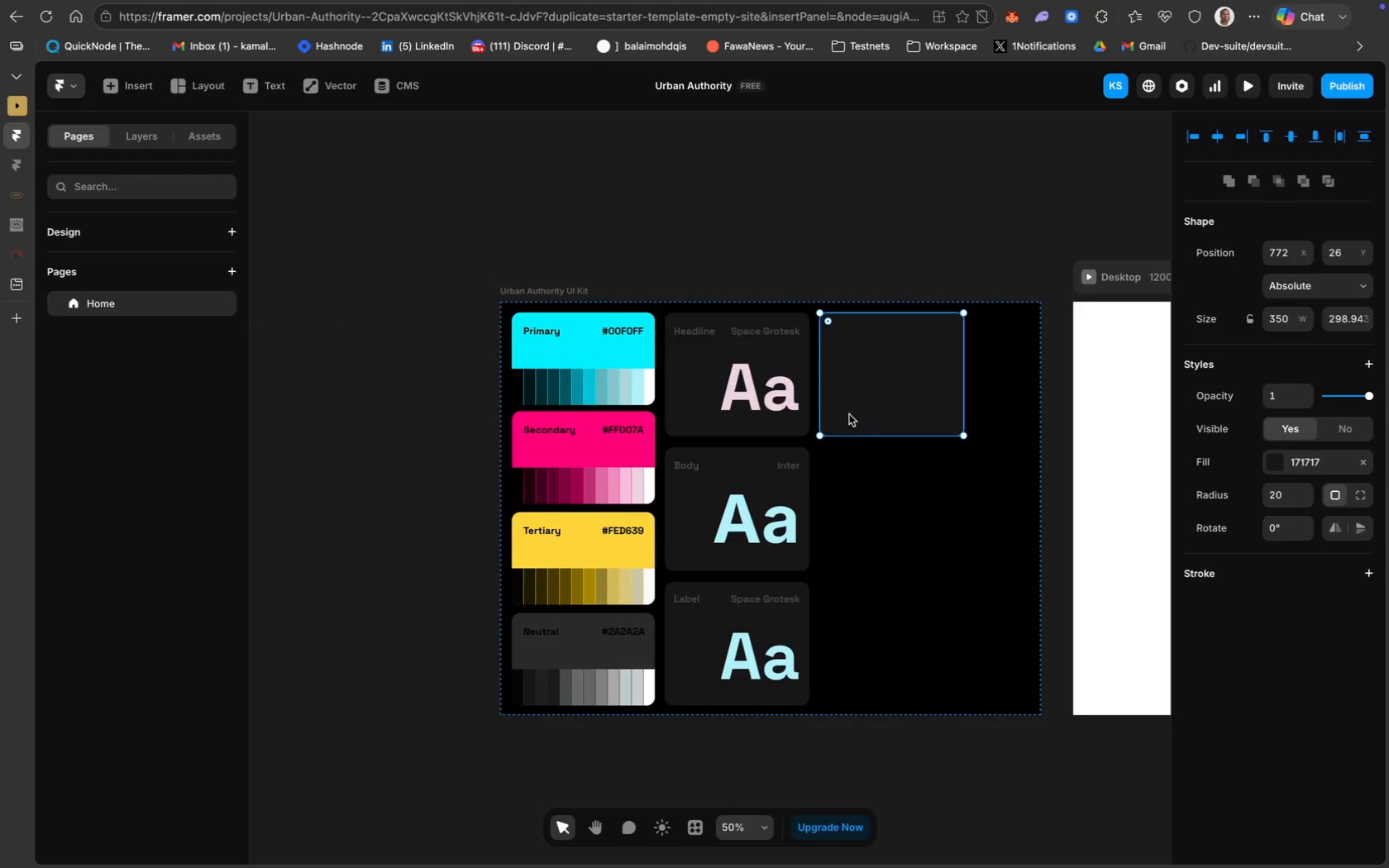 
left_click([908, 504])
 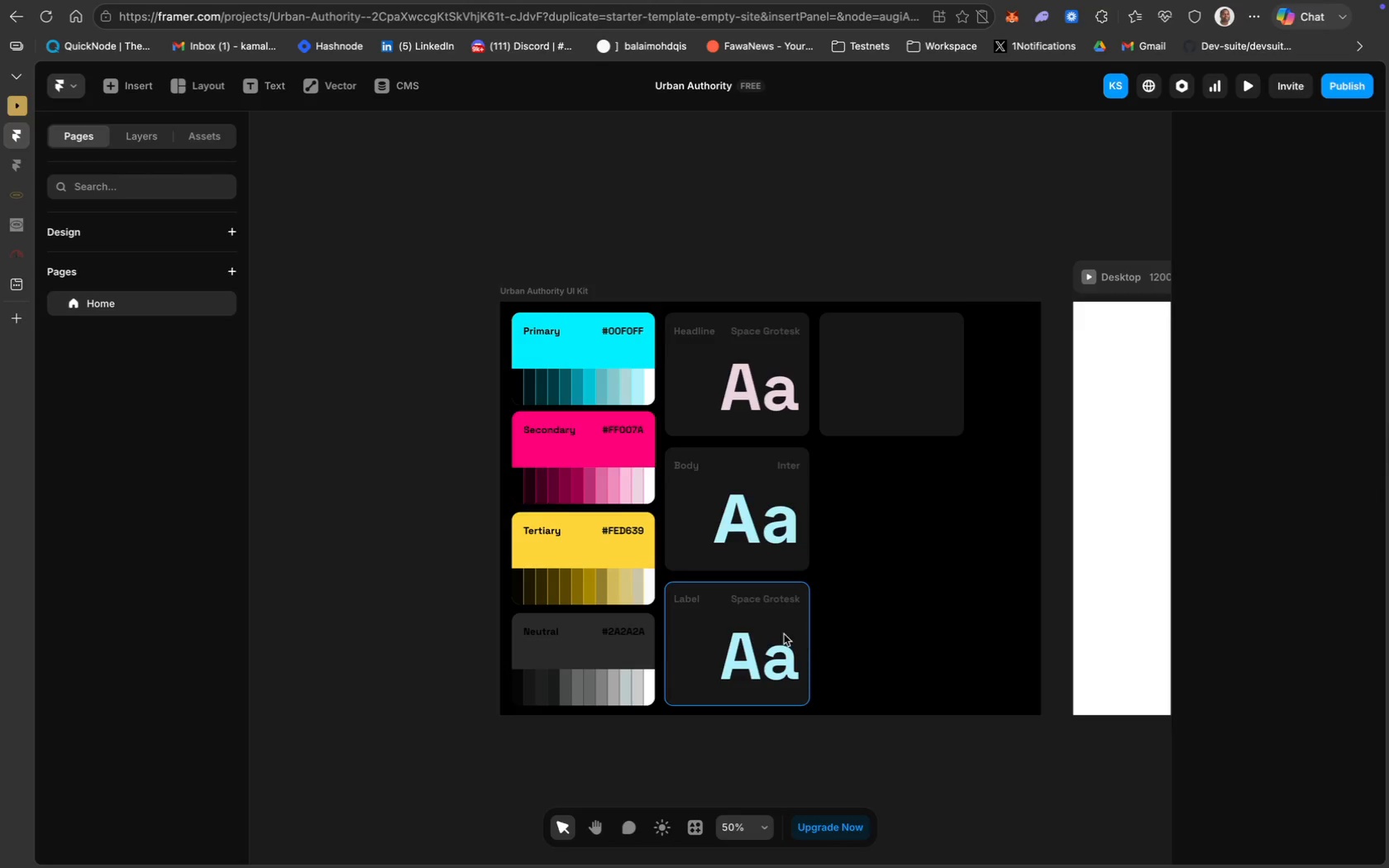 
left_click([504, 498])
 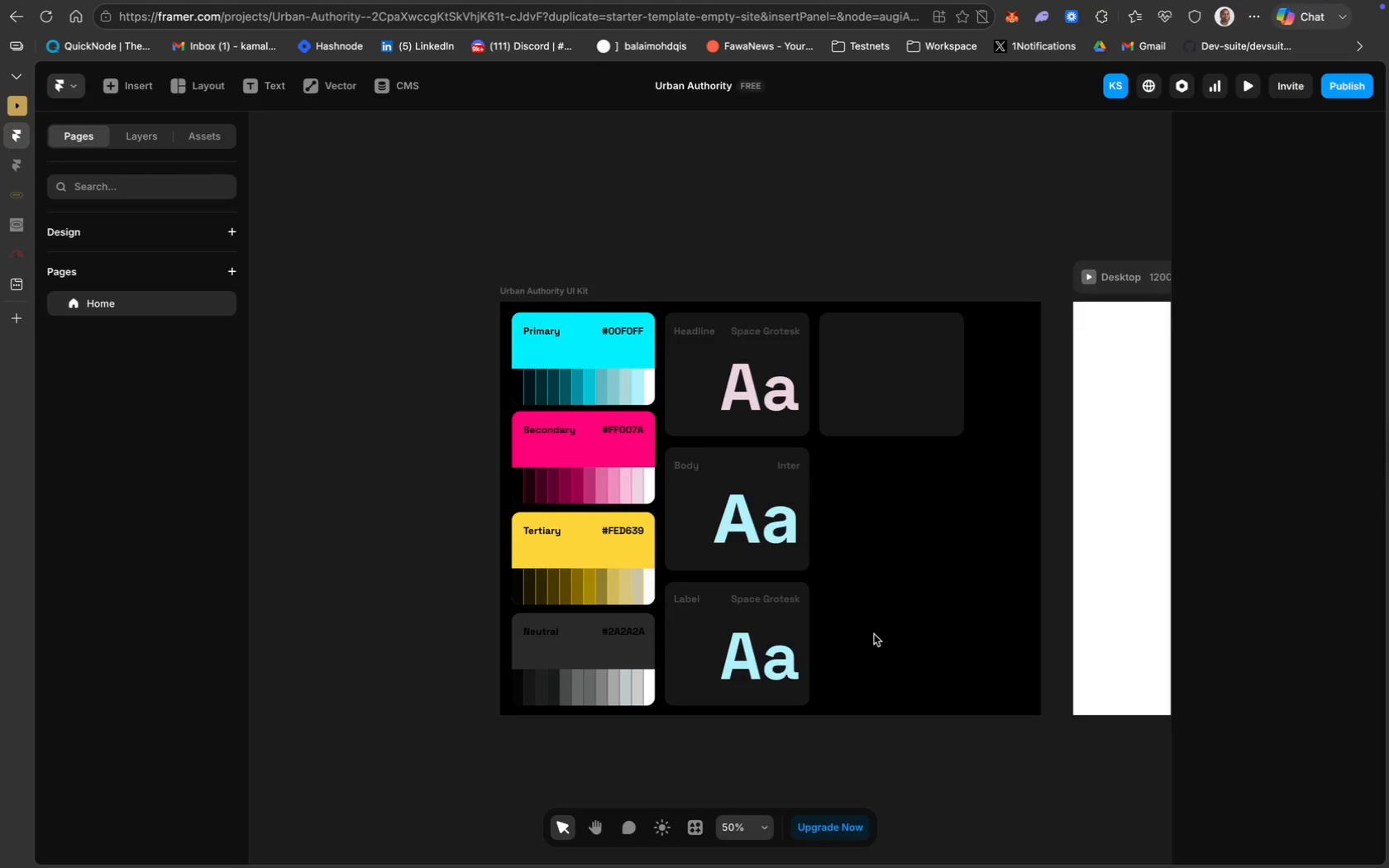 
left_click([904, 630])
 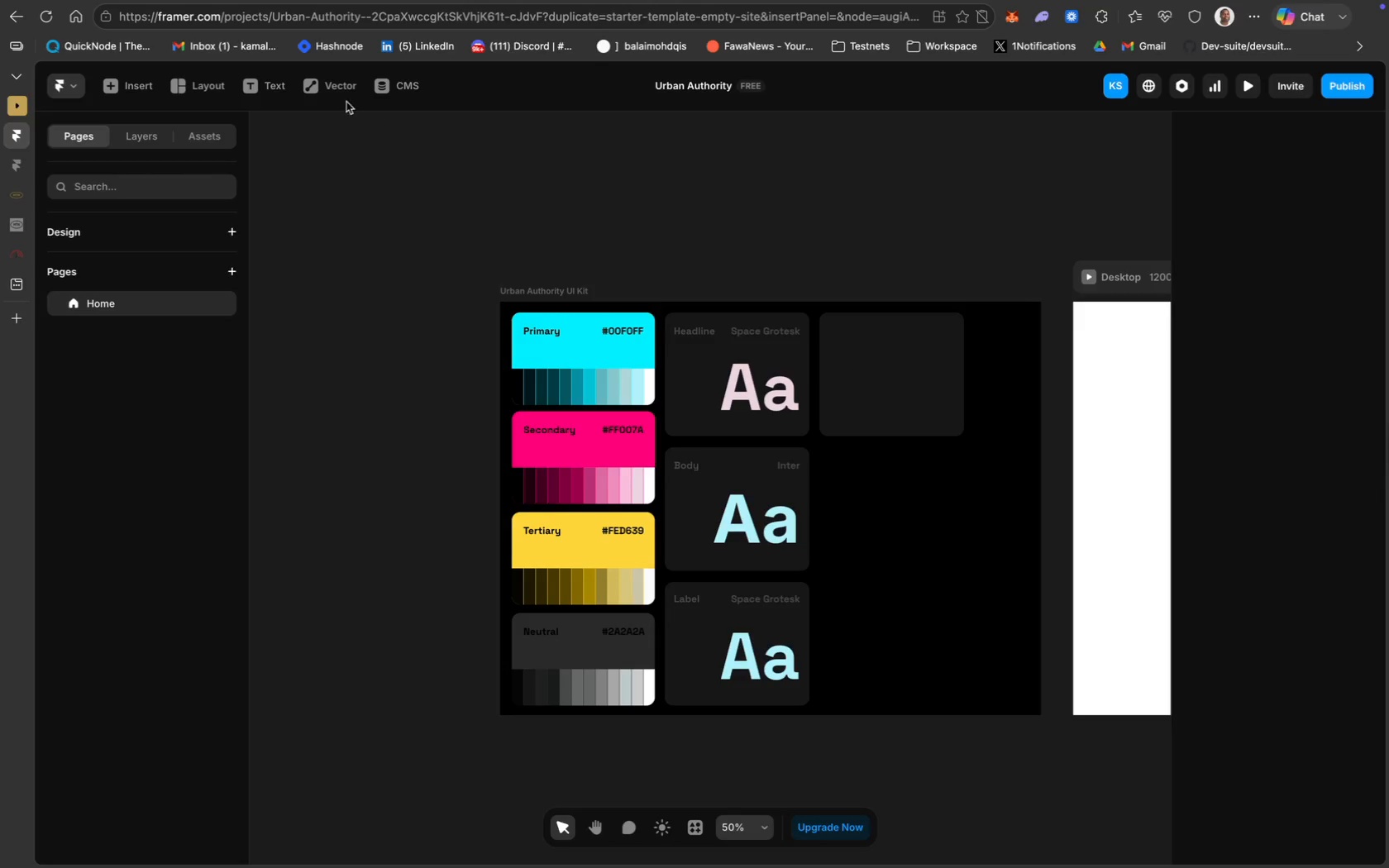 
wait(6.12)
 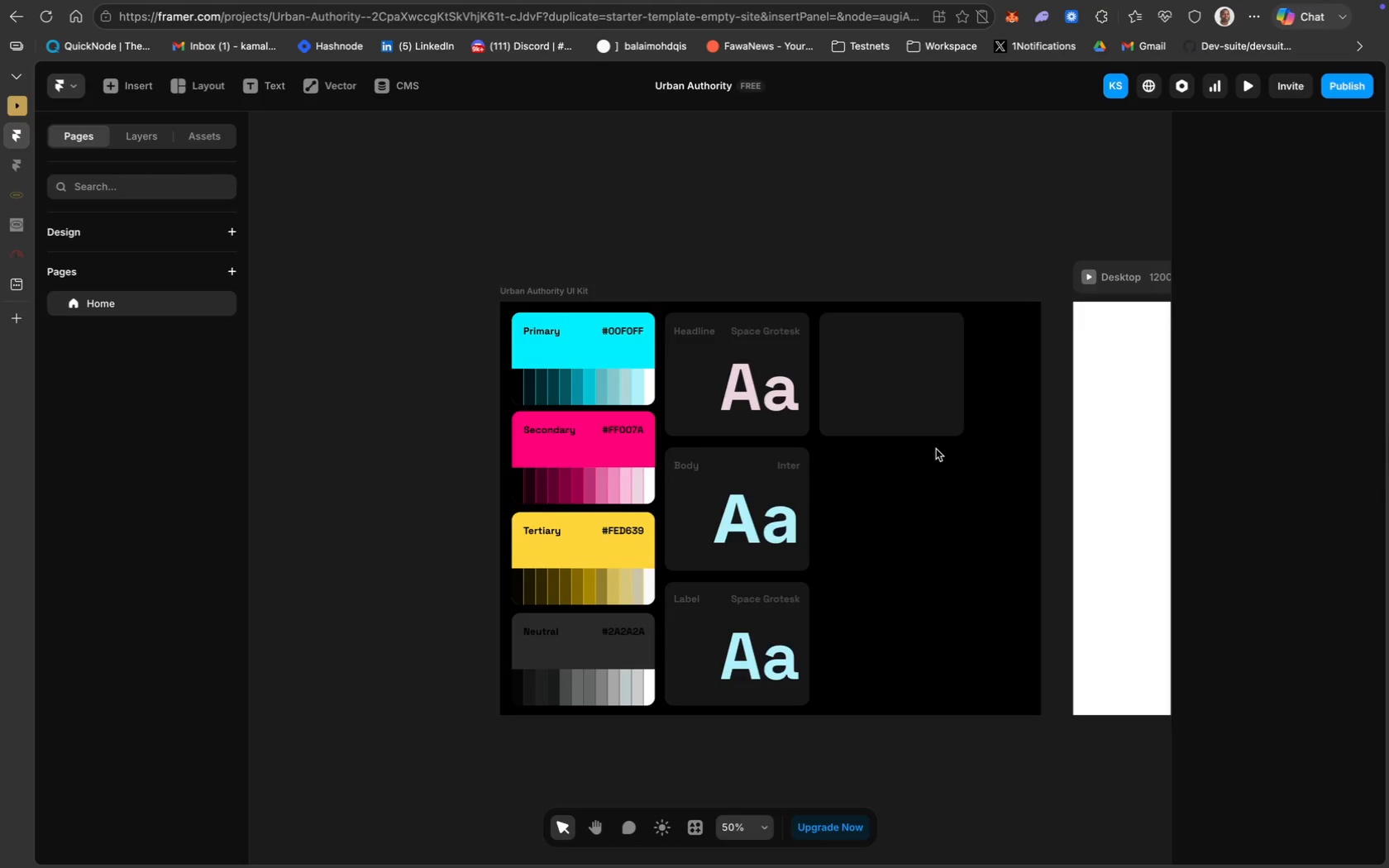 
left_click([353, 129])
 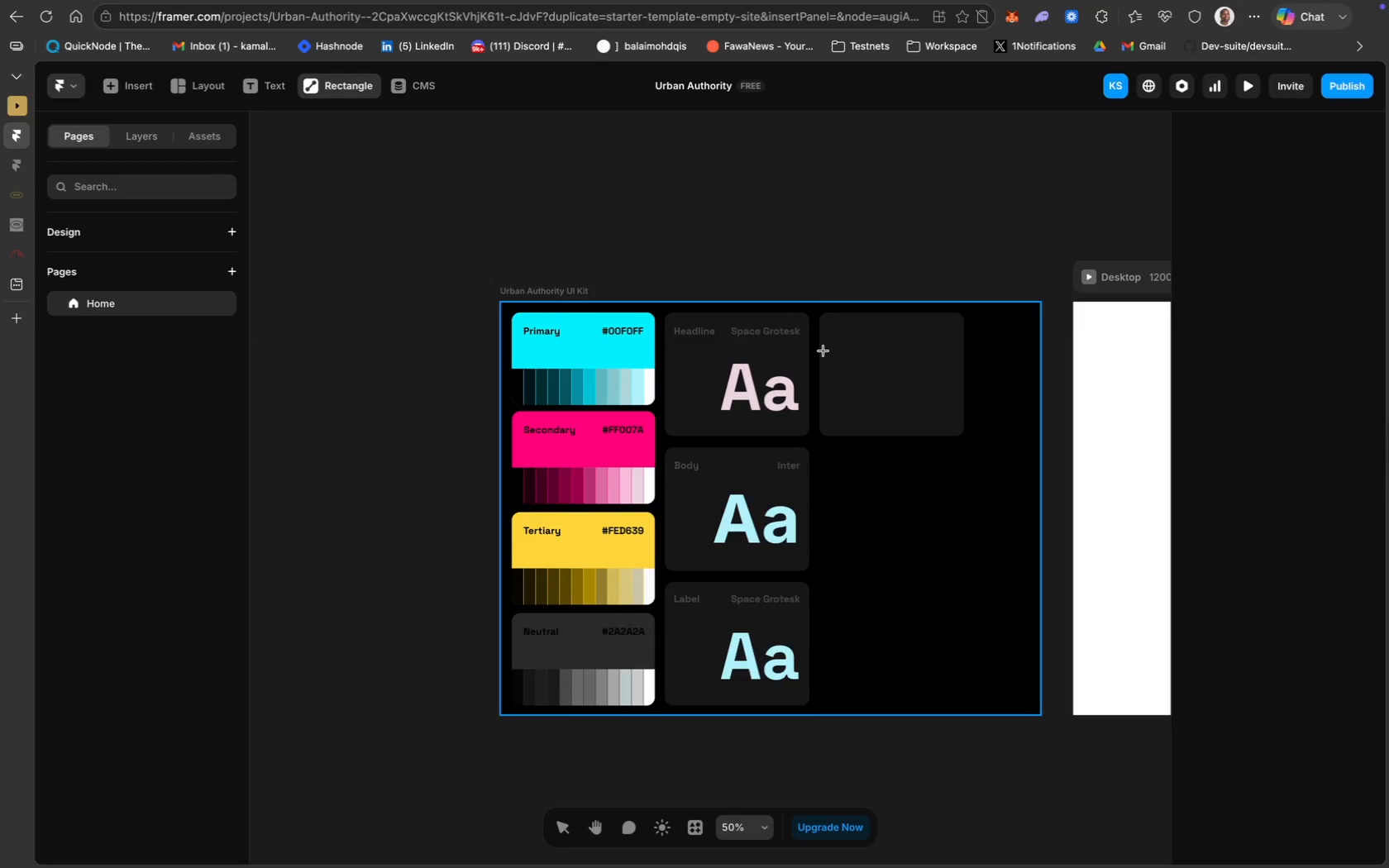 
wait(5.17)
 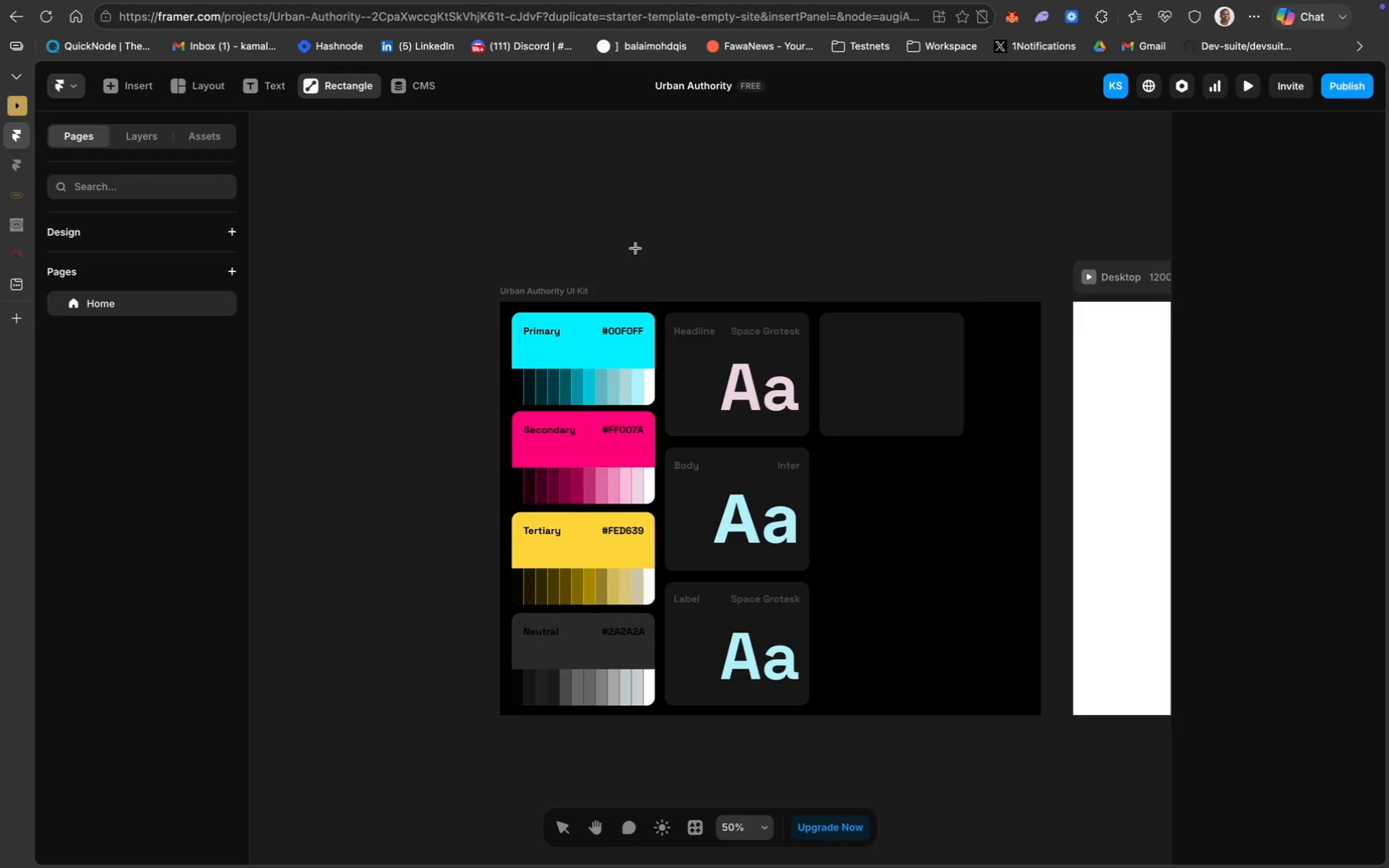 
left_click([823, 350])
 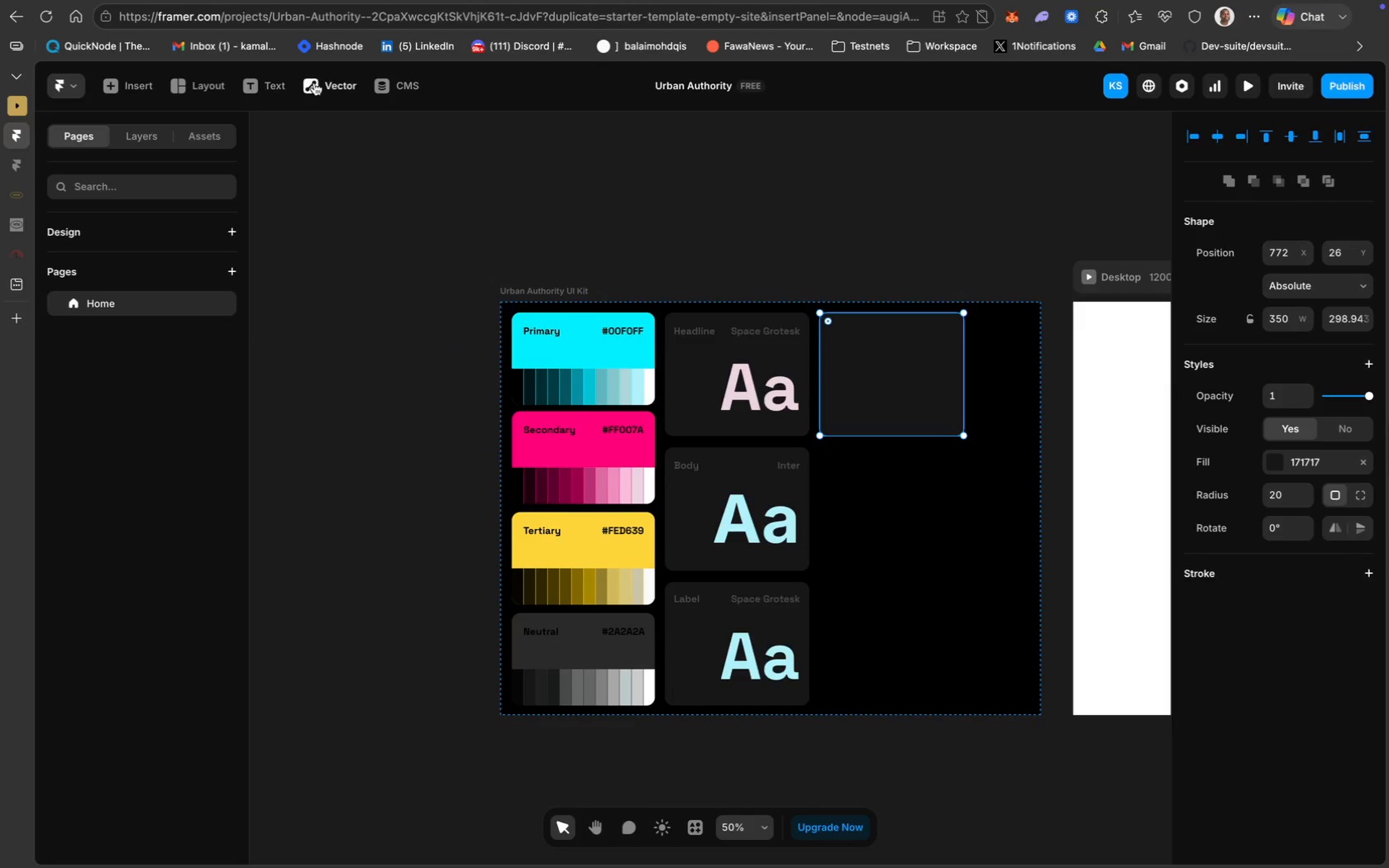 
left_click([343, 129])
 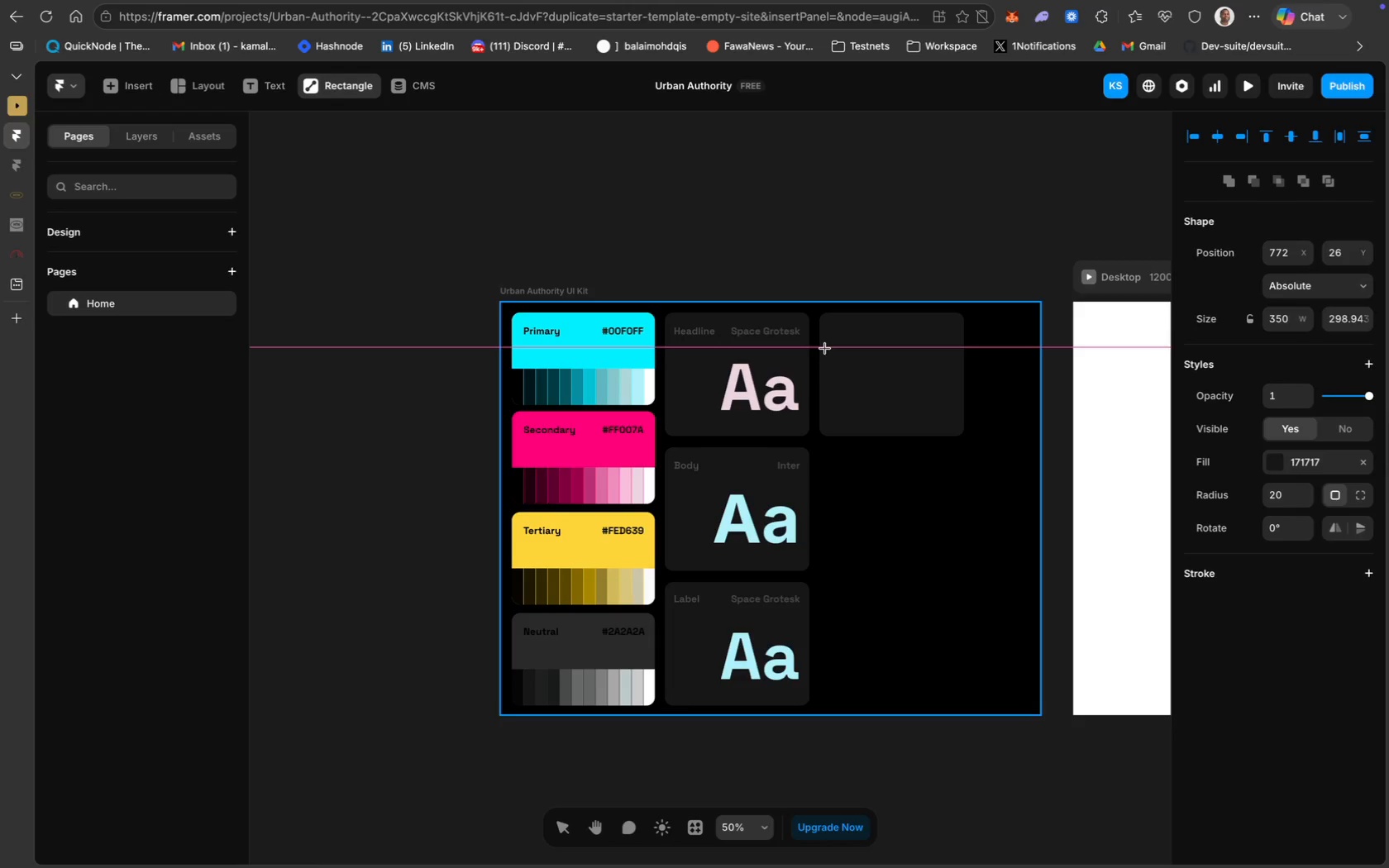 
left_click_drag(start_coordinate=[823, 348], to_coordinate=[888, 369])
 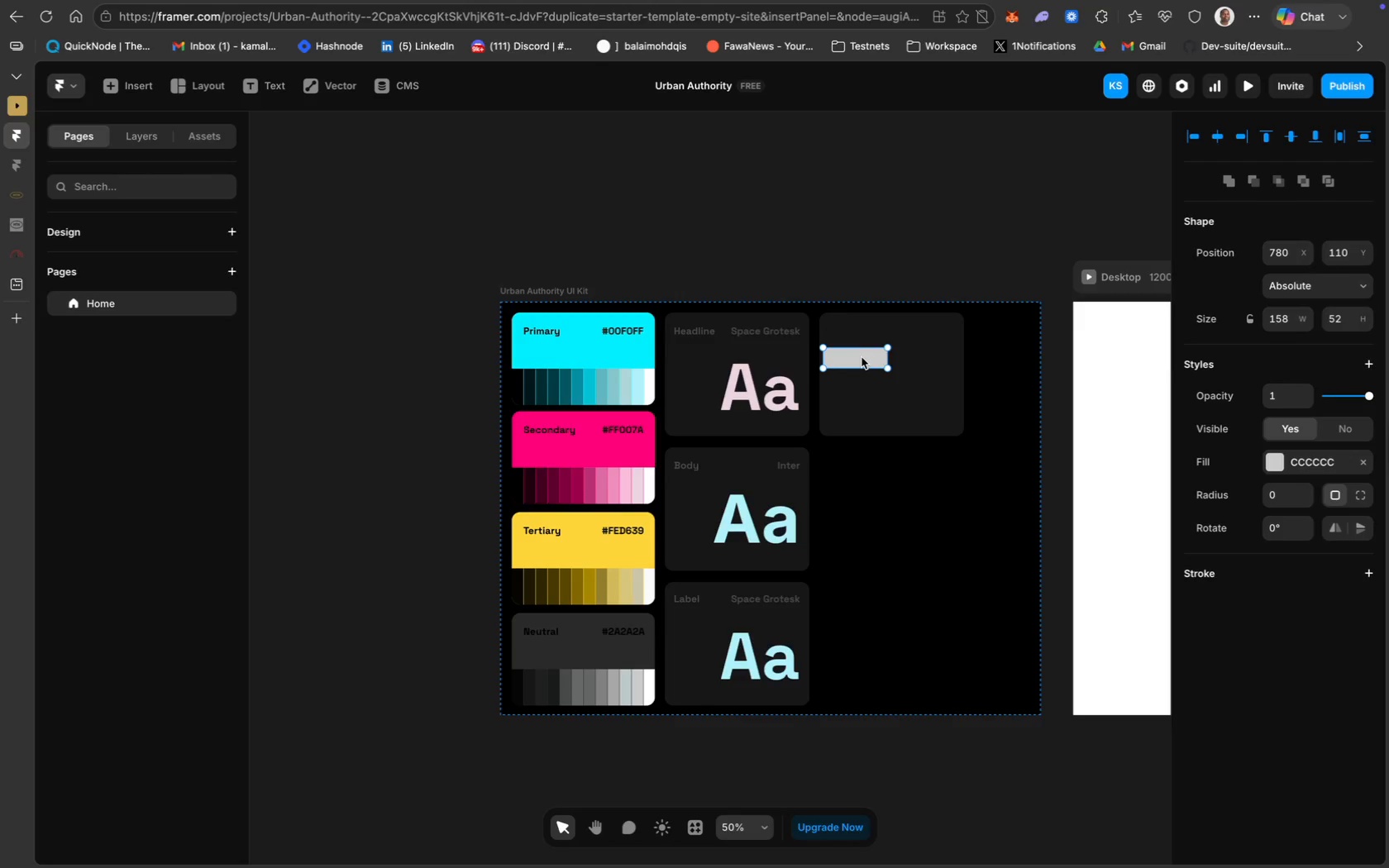 
left_click([860, 358])
 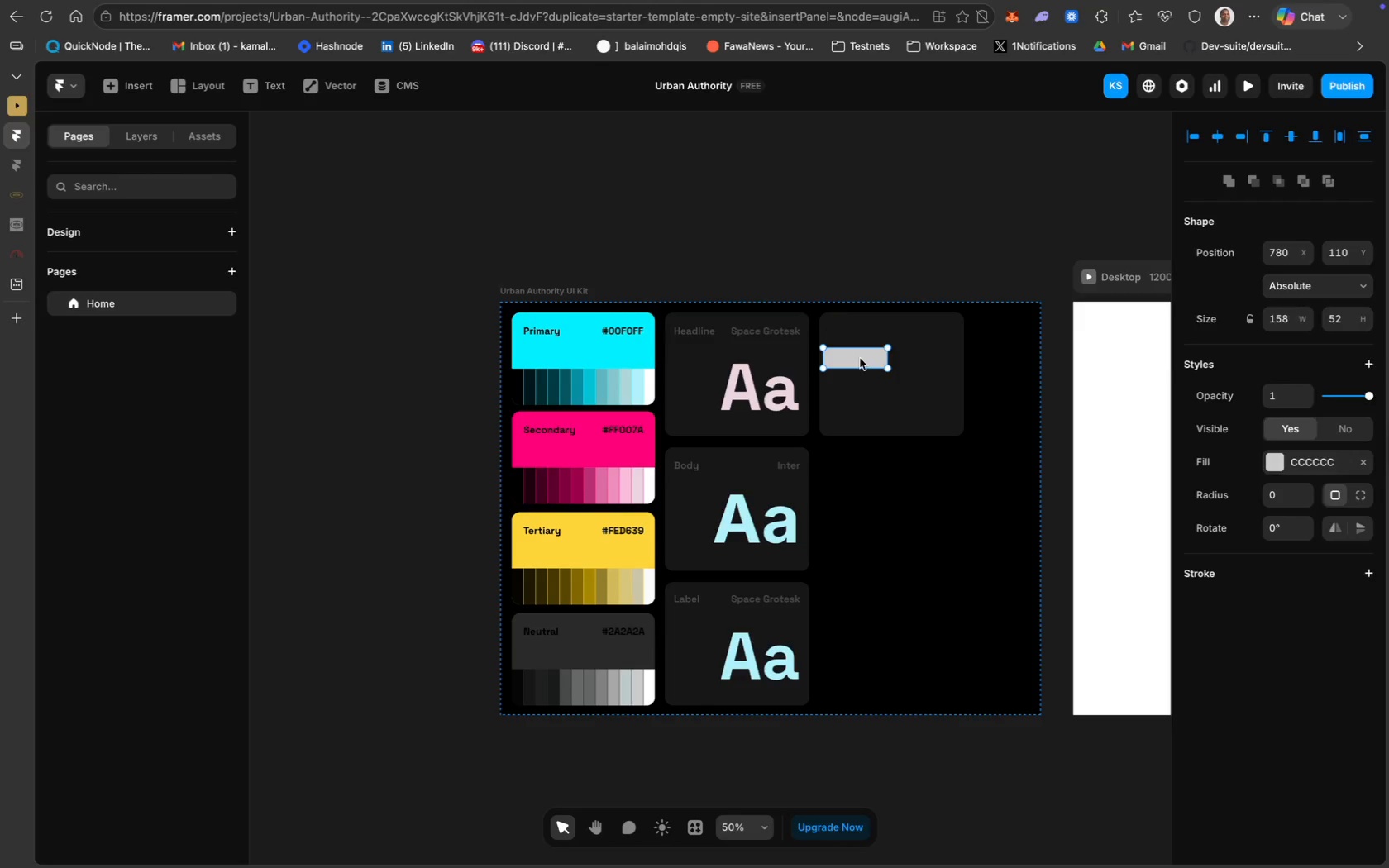 
key(Backspace)
 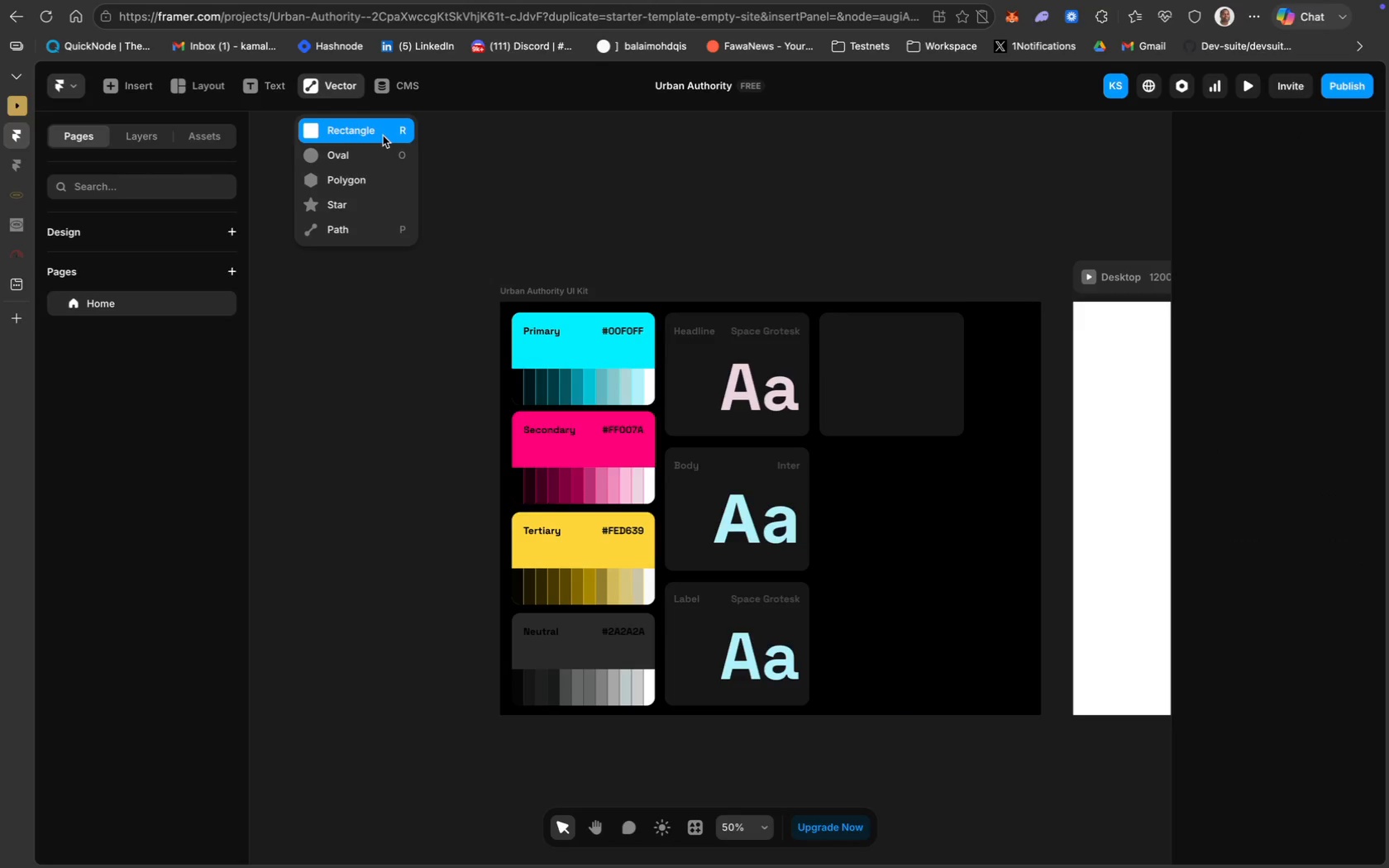 
left_click([390, 134])
 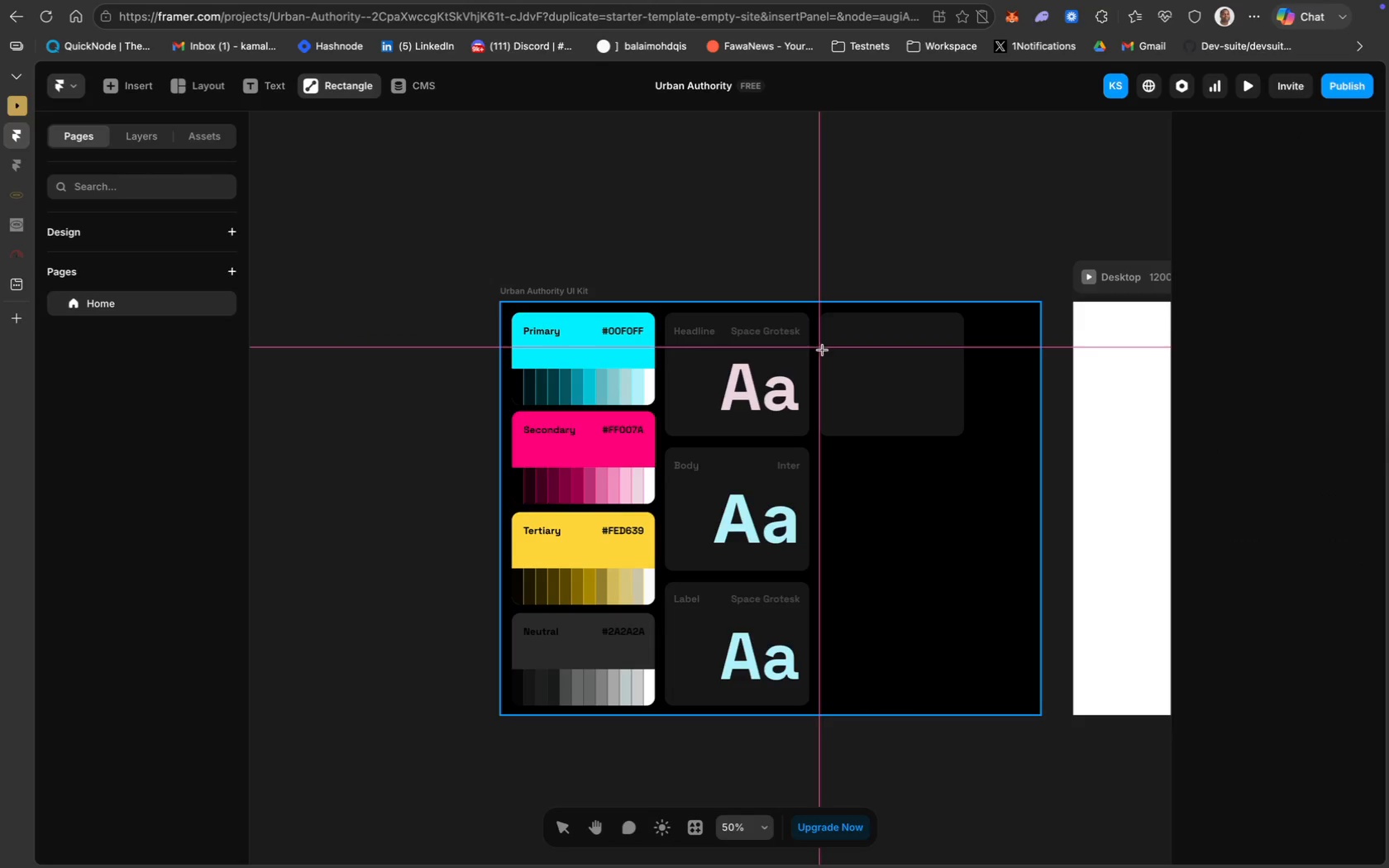 
left_click_drag(start_coordinate=[822, 348], to_coordinate=[892, 370])
 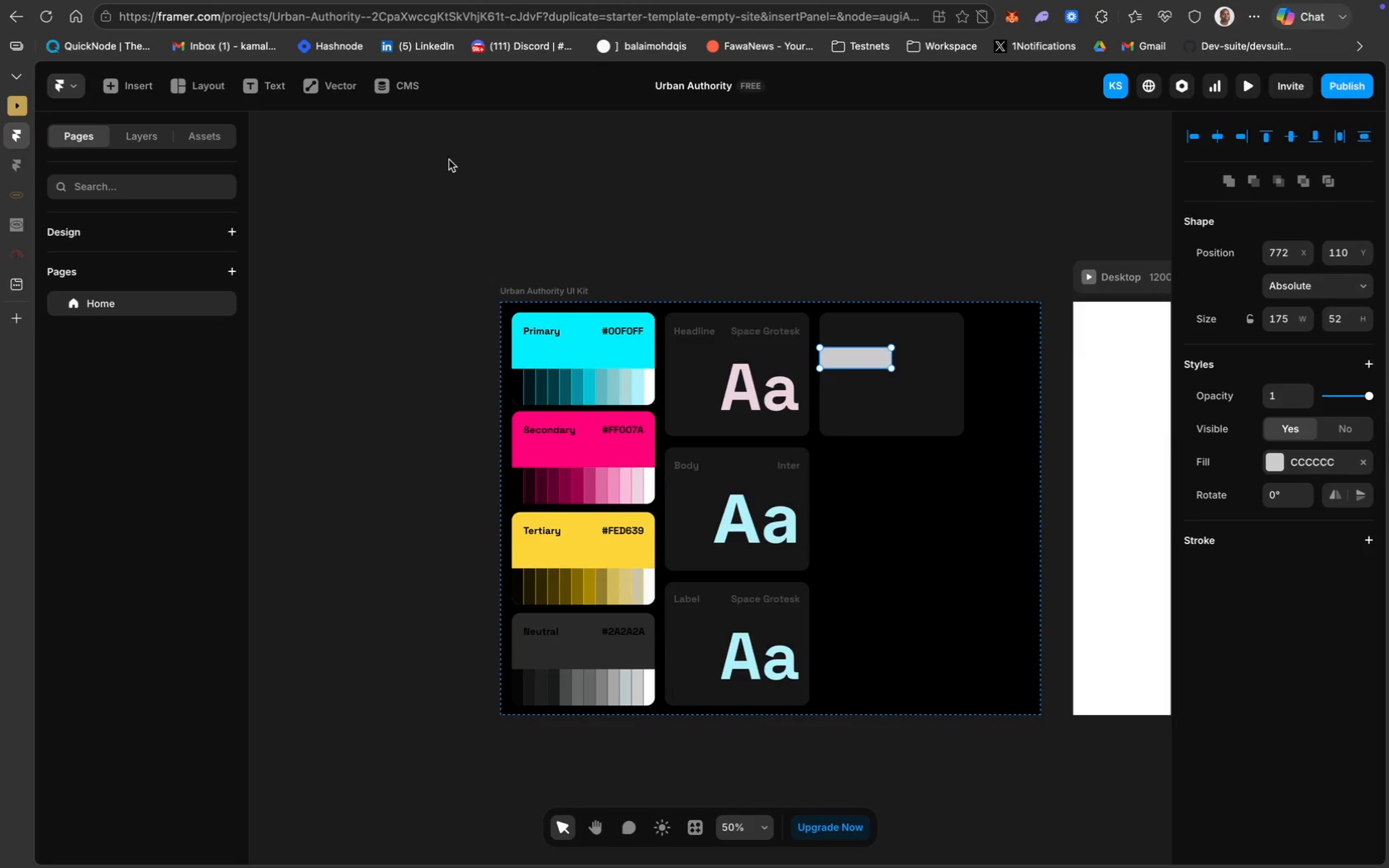 
wait(5.92)
 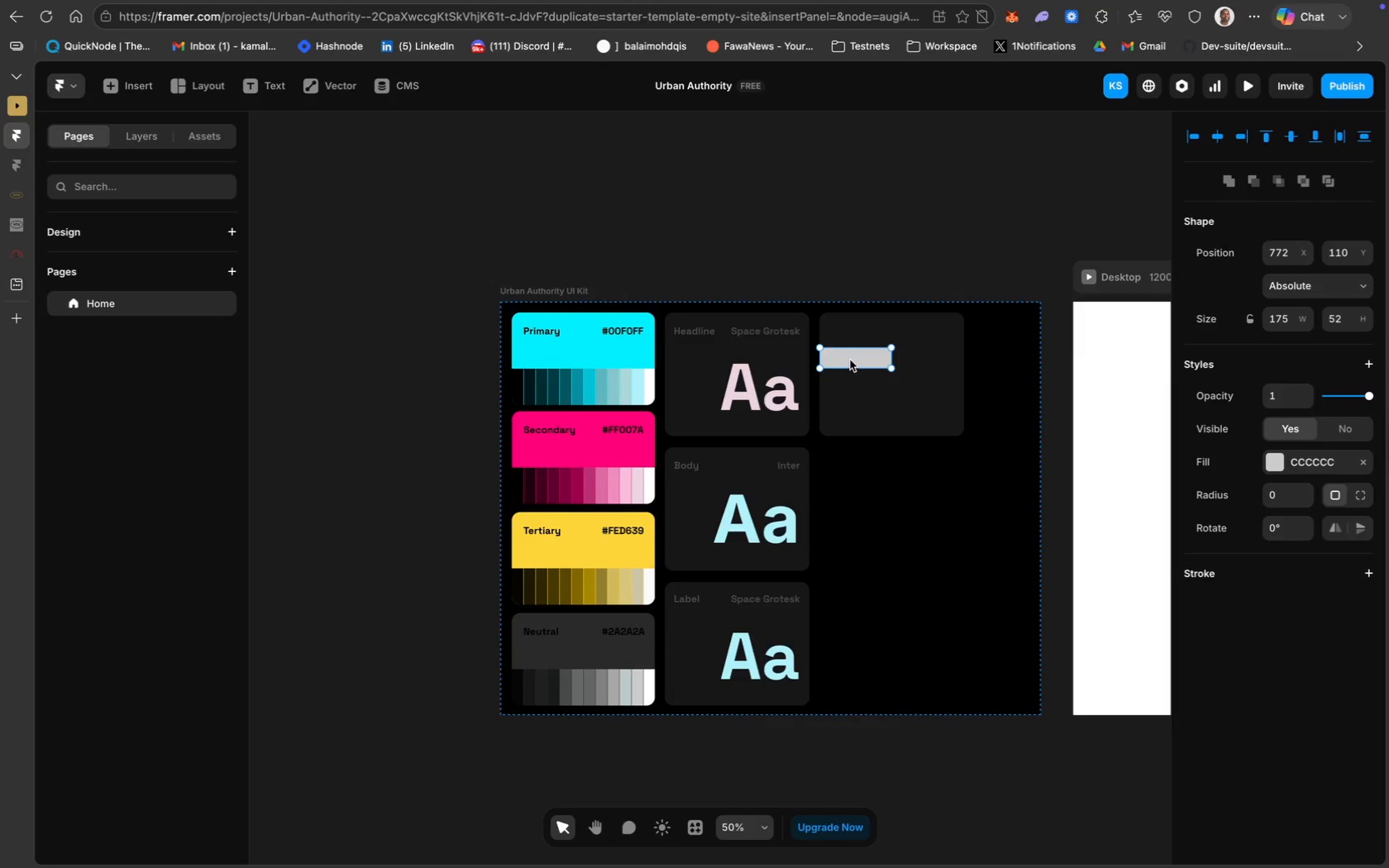 
left_click_drag(start_coordinate=[866, 354], to_coordinate=[872, 354])
 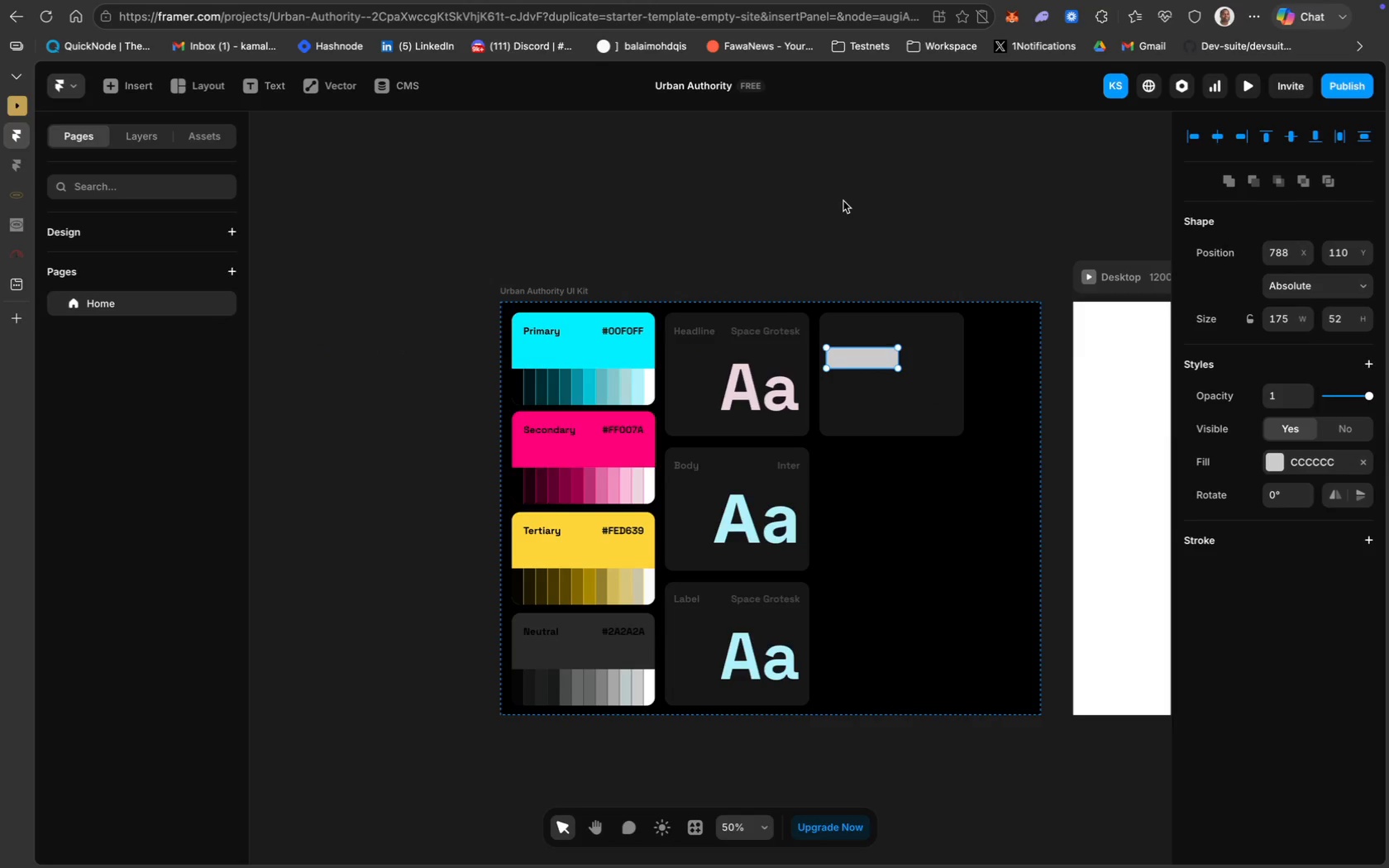 
left_click([771, 181])
 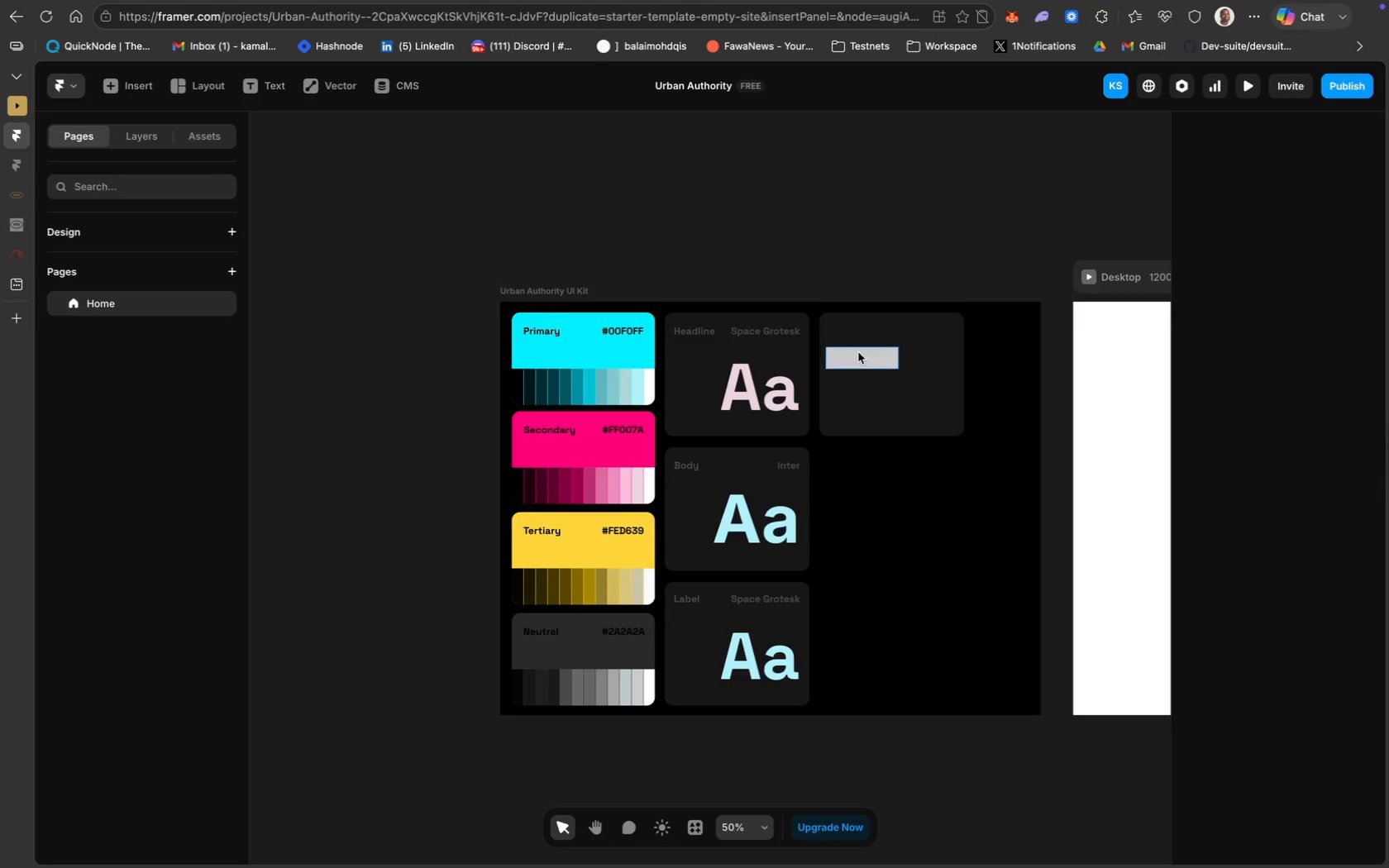 
left_click([862, 358])
 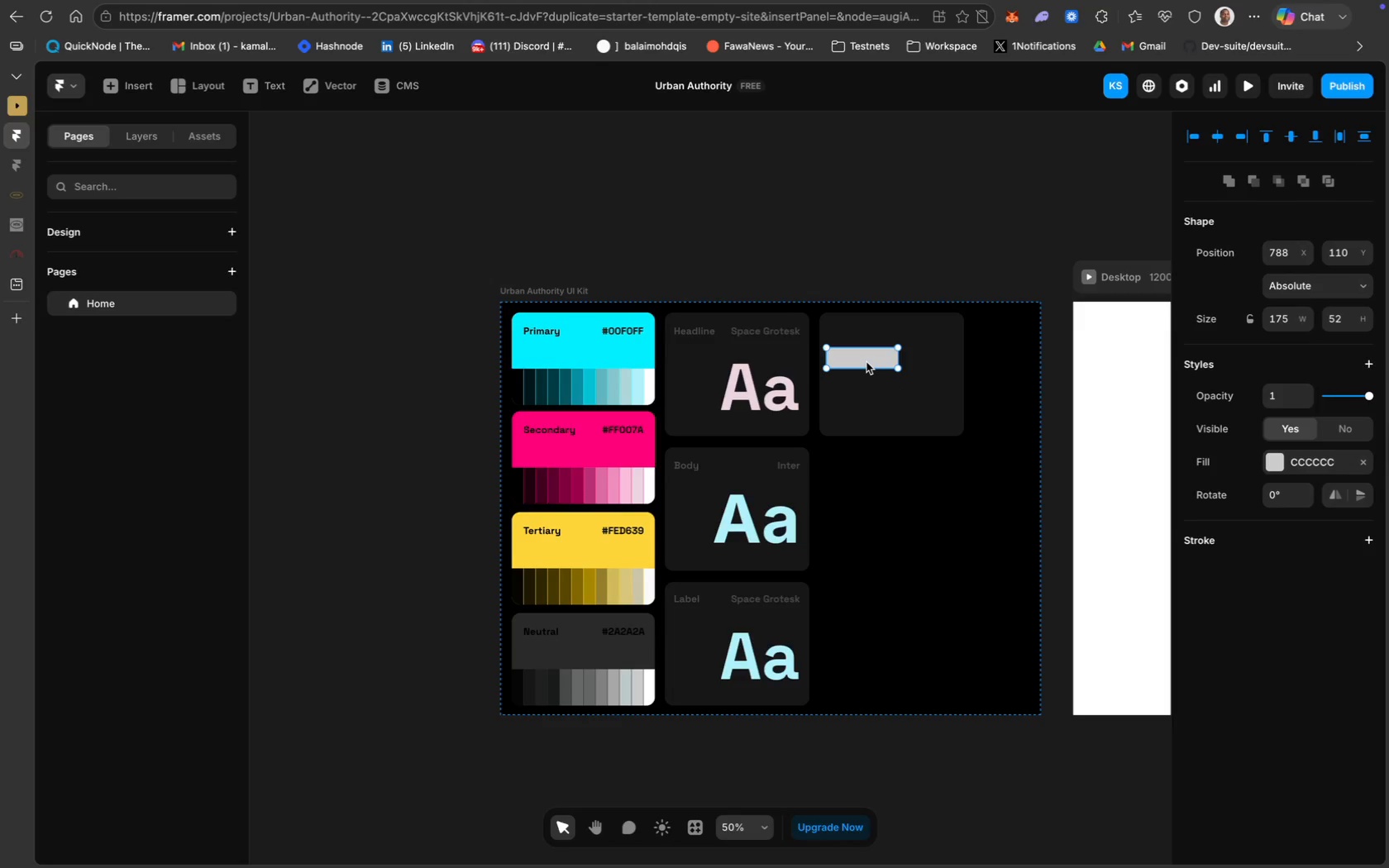 
key(Meta+D)
 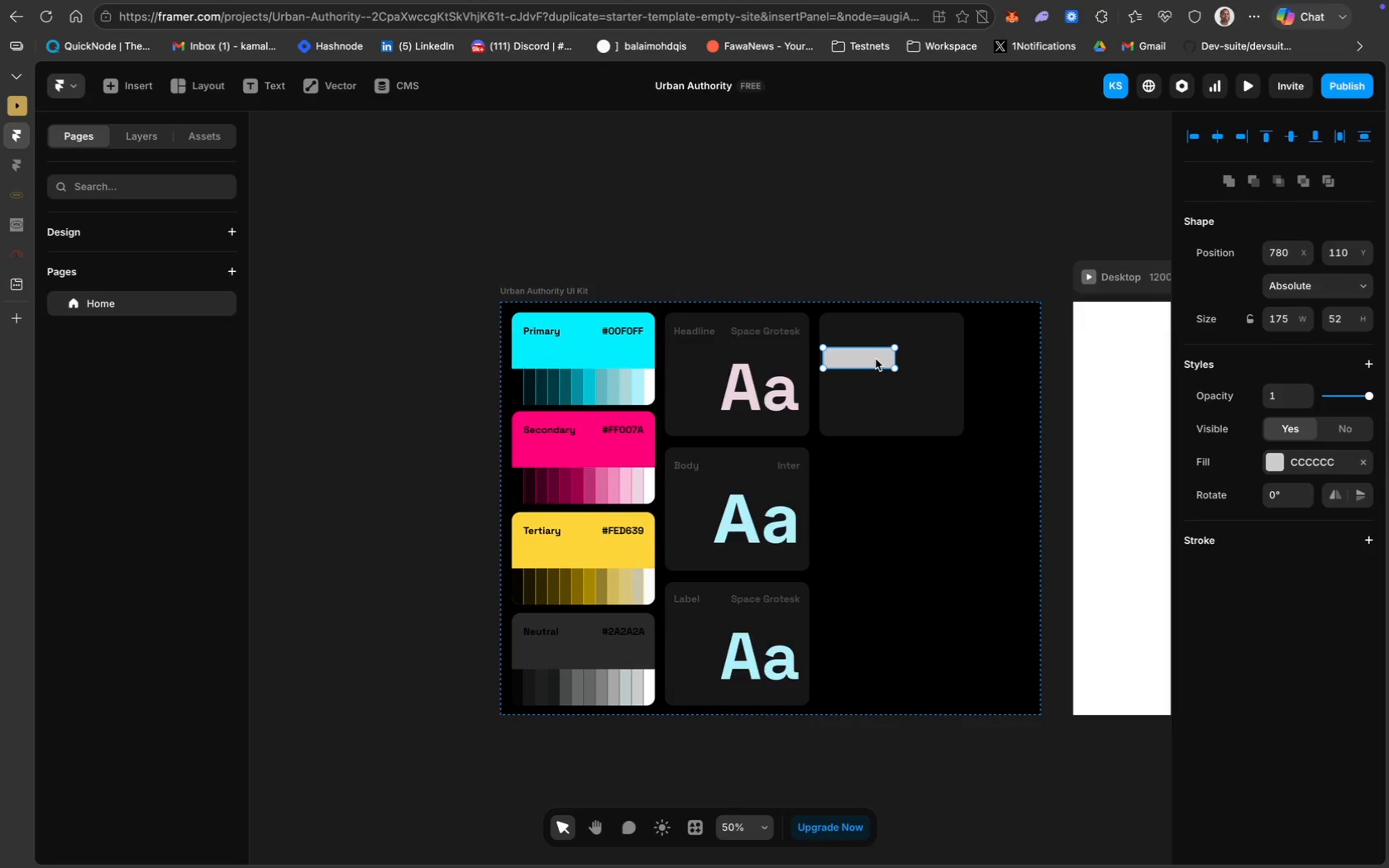 
left_click_drag(start_coordinate=[867, 357], to_coordinate=[938, 358])
 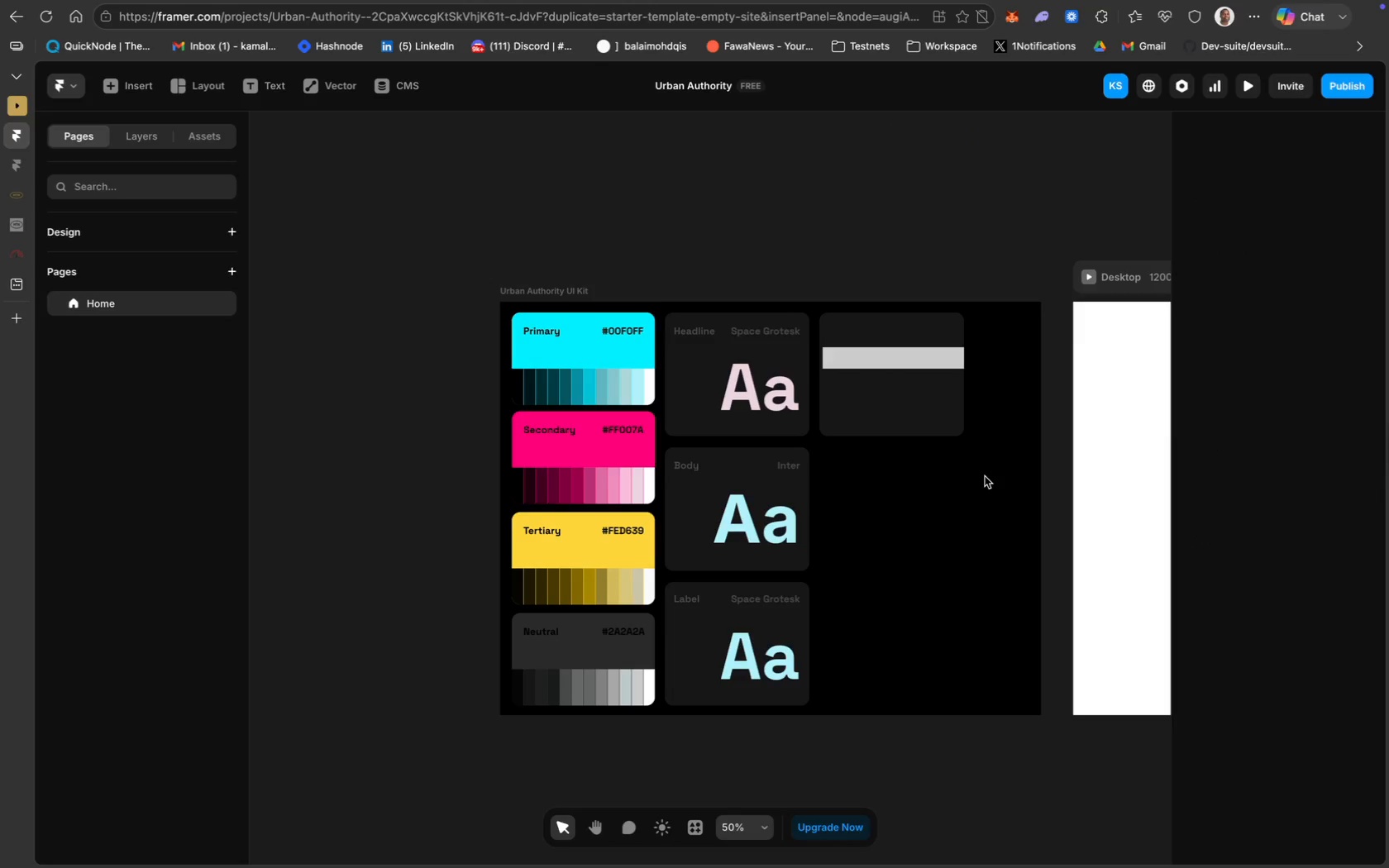 
left_click([930, 399])
 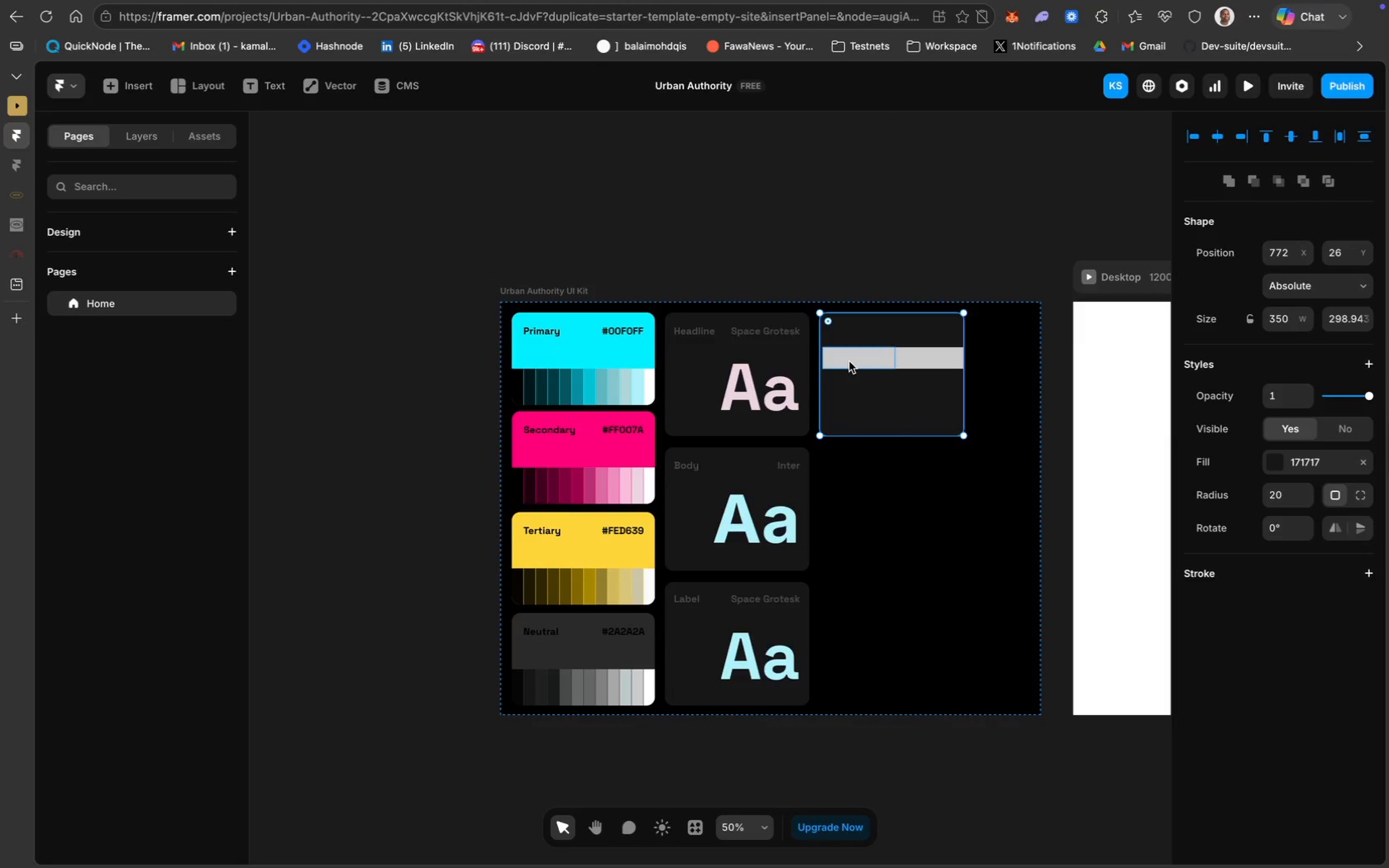 
left_click([849, 361])
 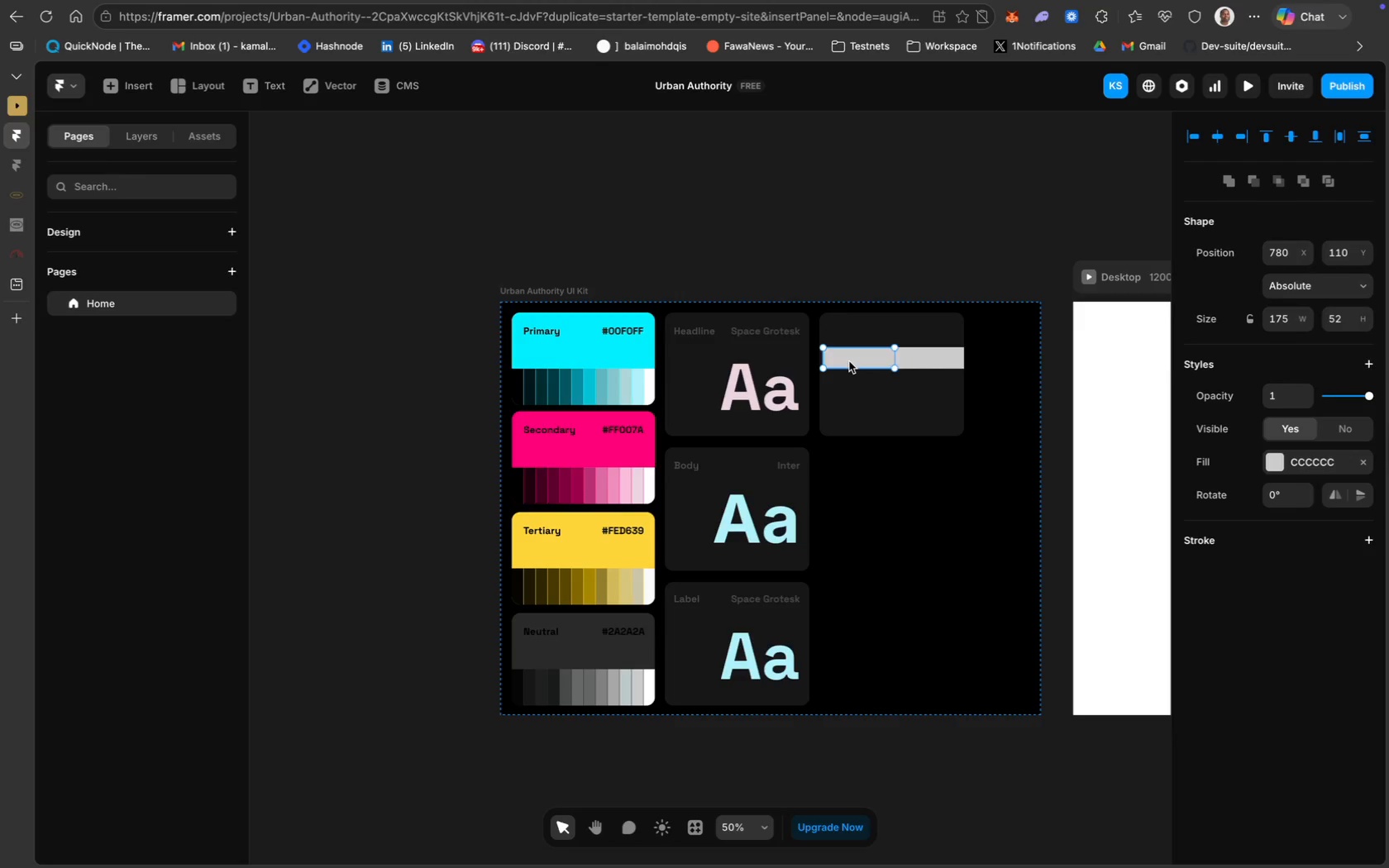 
key(ArrowLeft)
 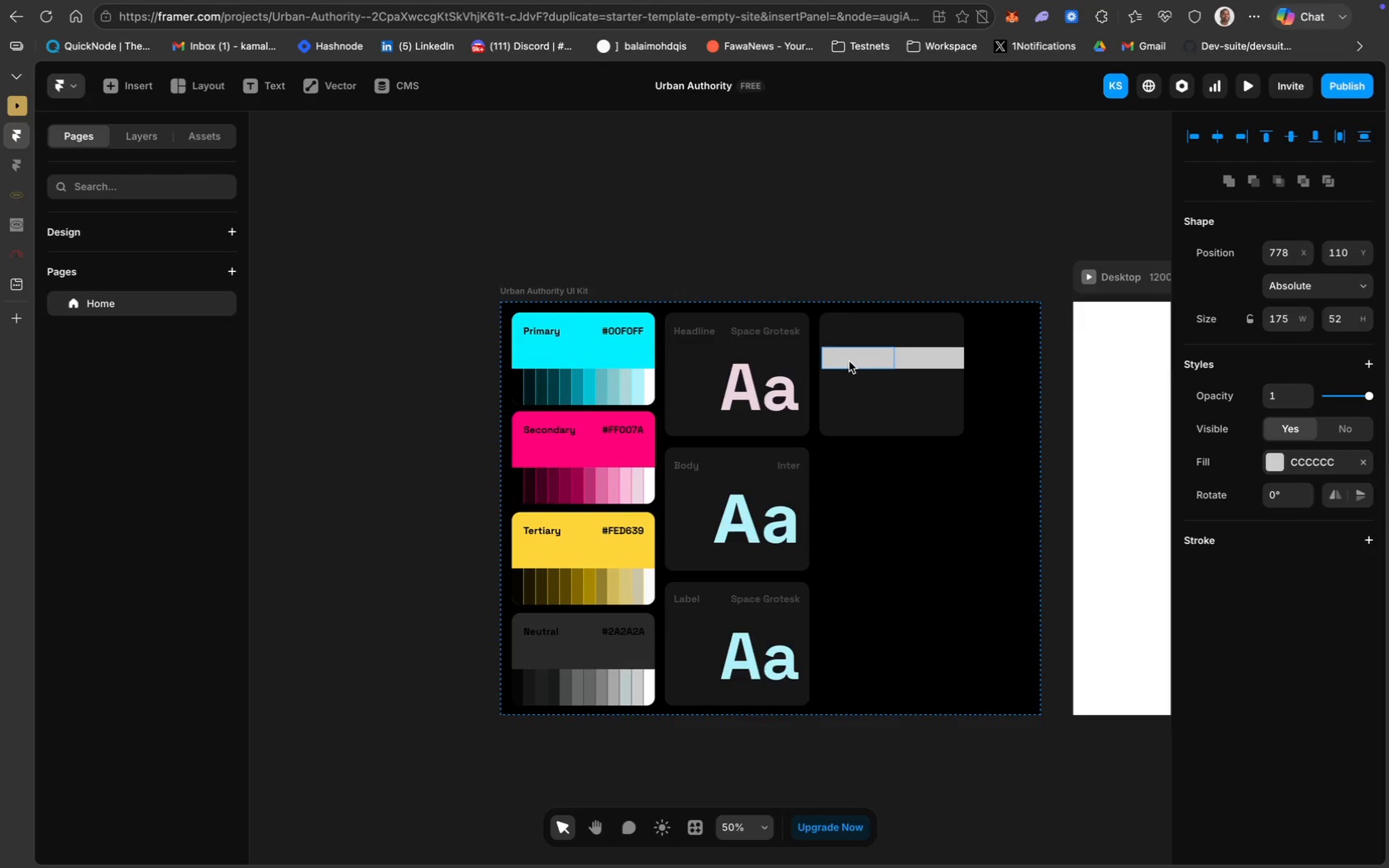 
key(ArrowLeft)
 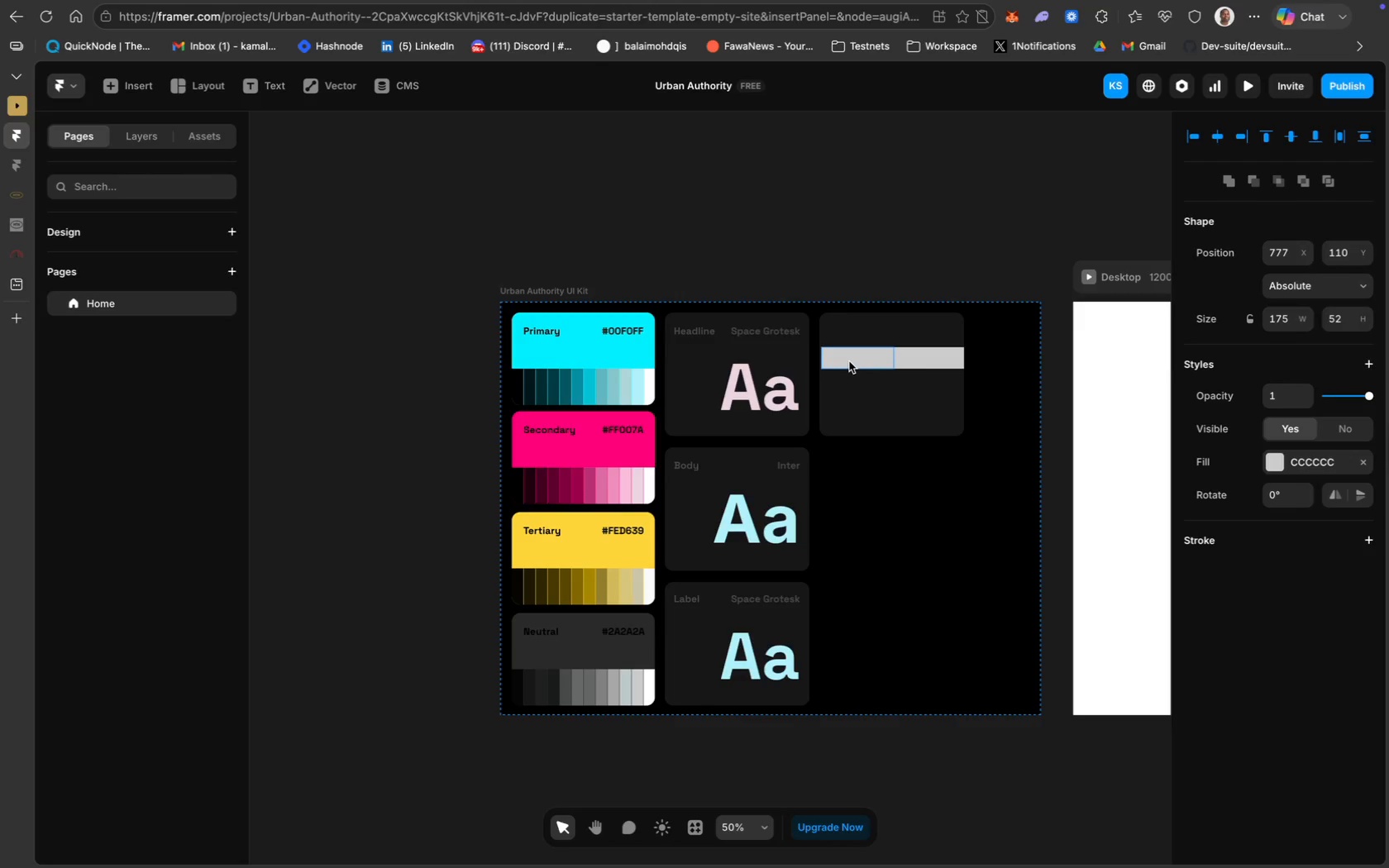 
key(ArrowLeft)
 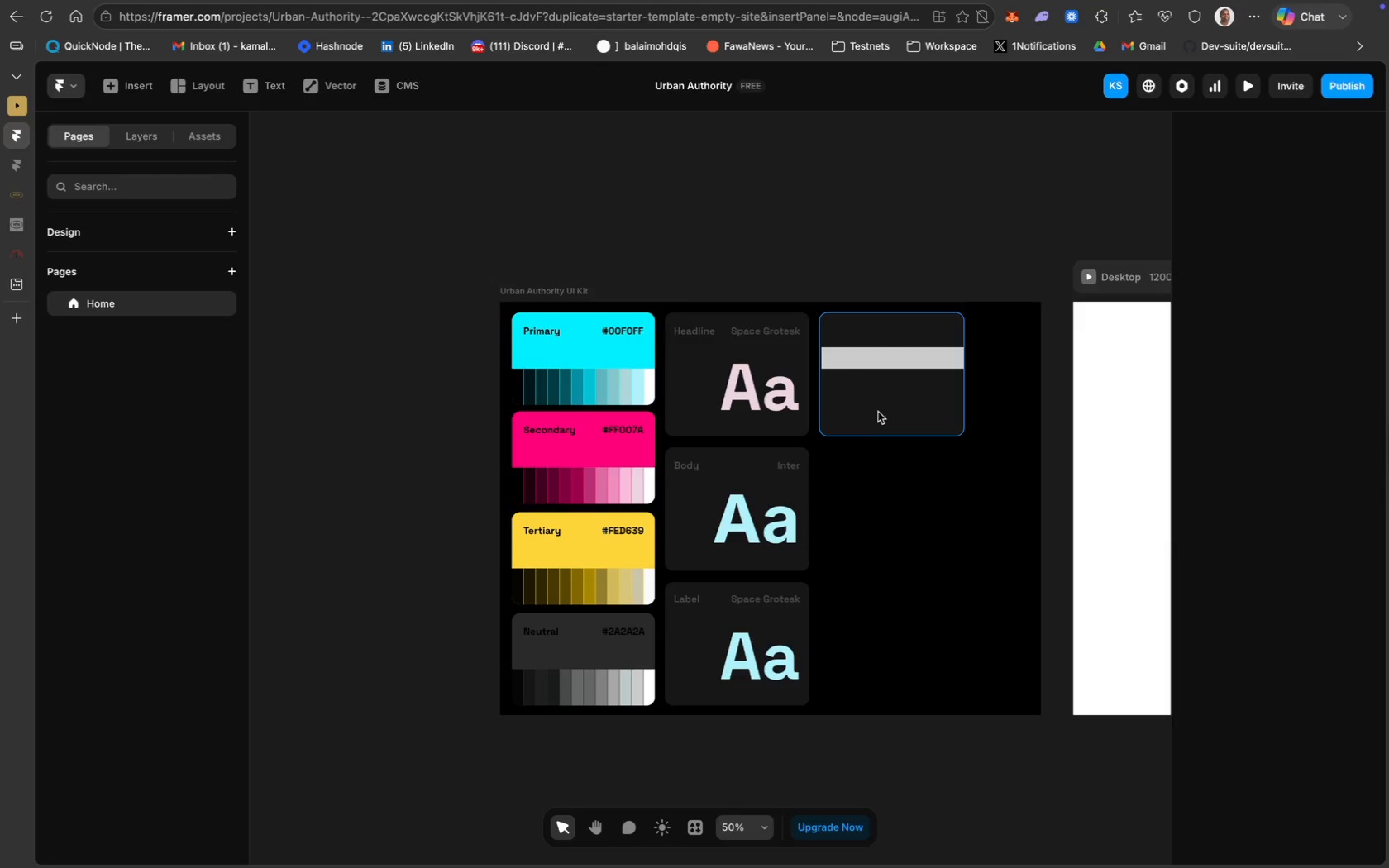 
wait(6.99)
 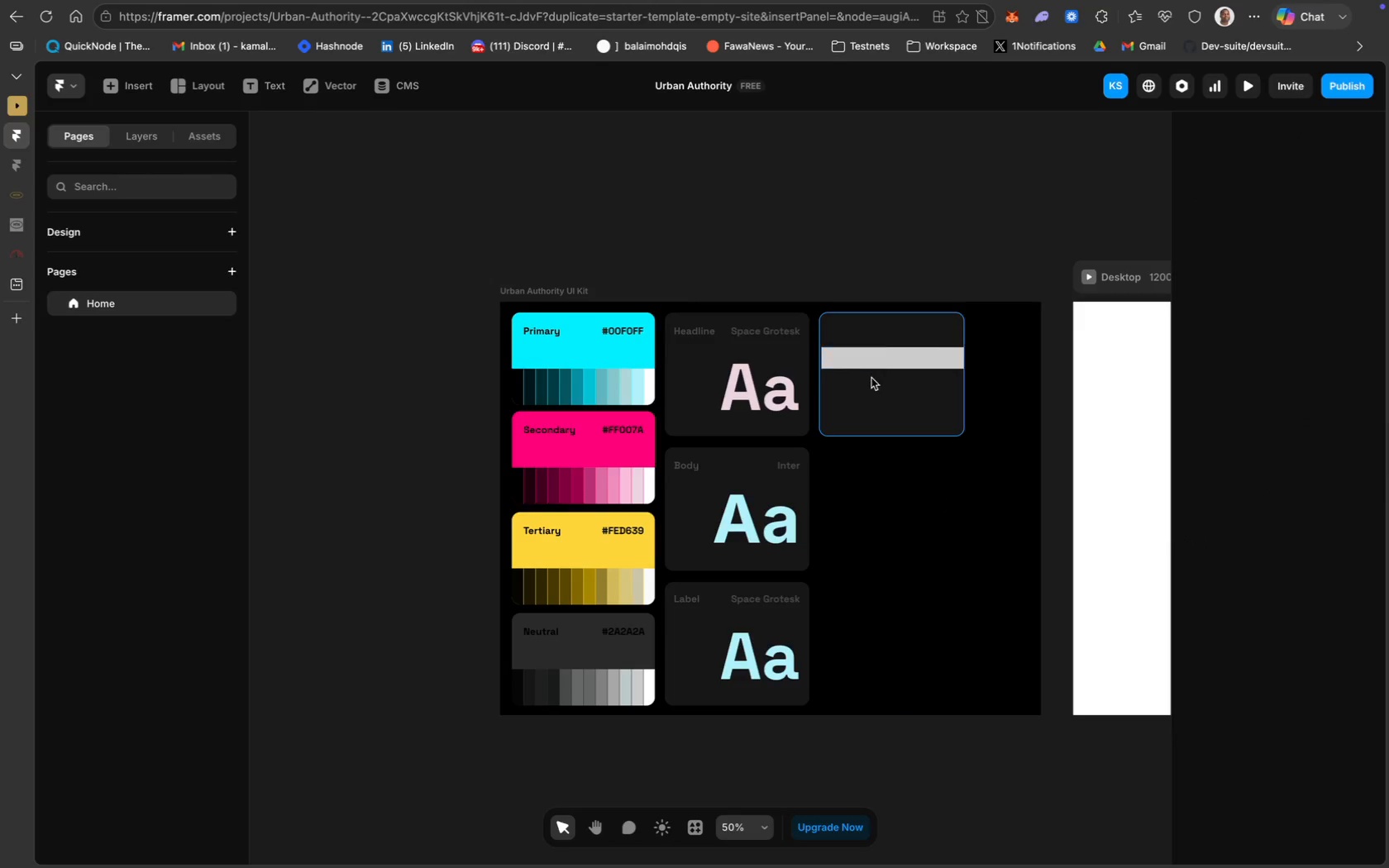 
left_click([900, 415])
 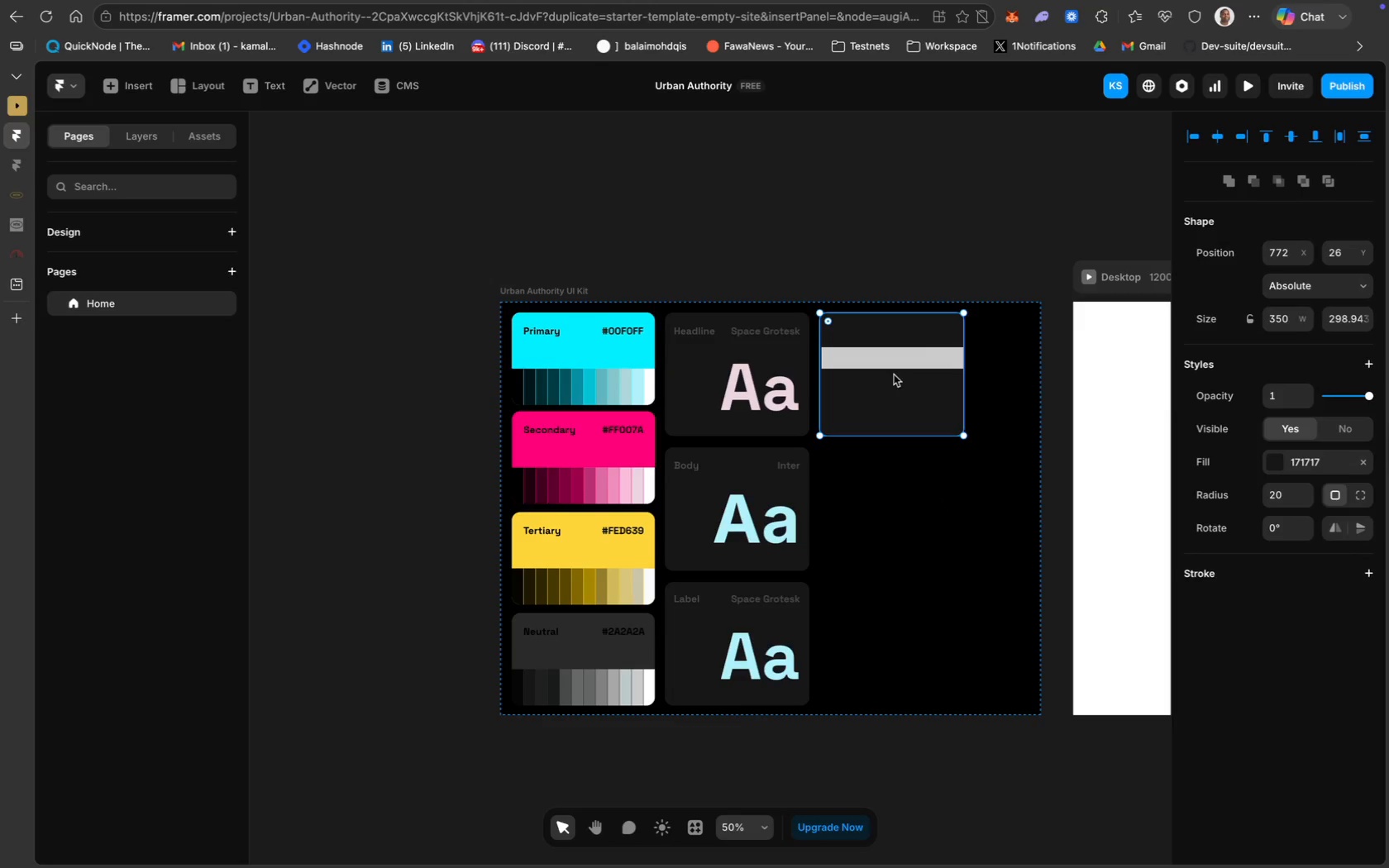 
hold_key(key=ShiftLeft, duration=1.15)
left_click([847, 361])
 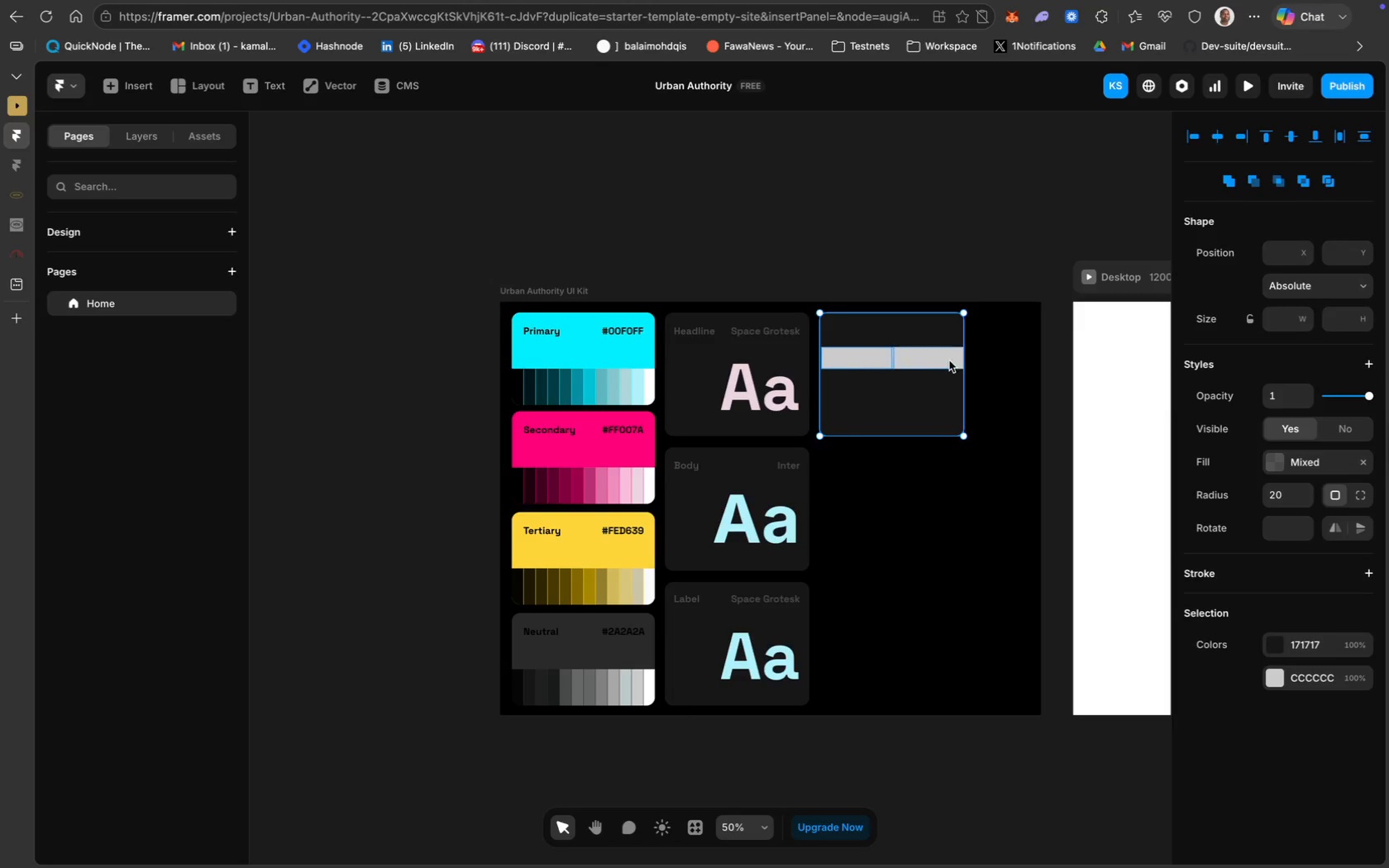 
left_click([951, 360])
 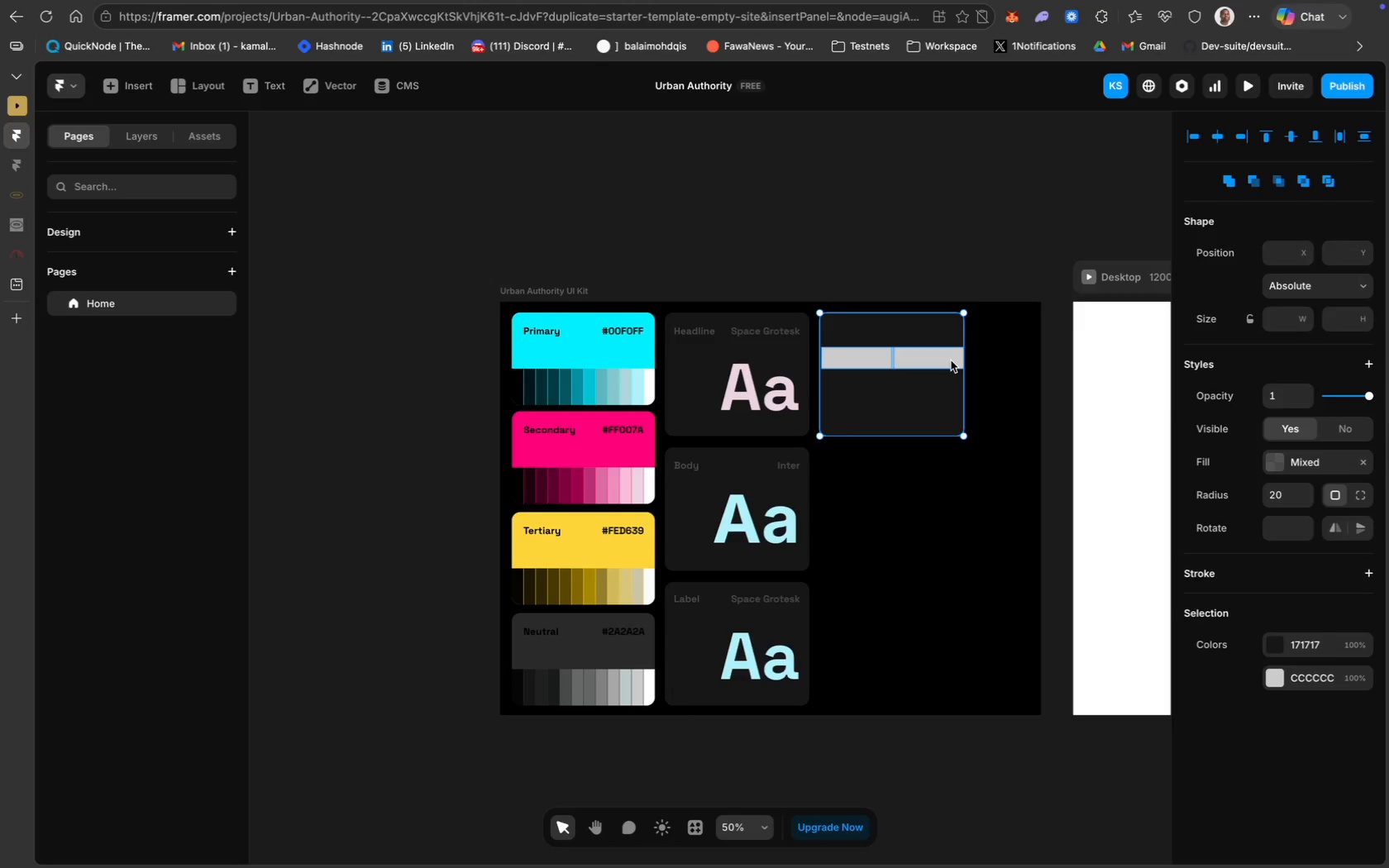 
key(Backspace)
 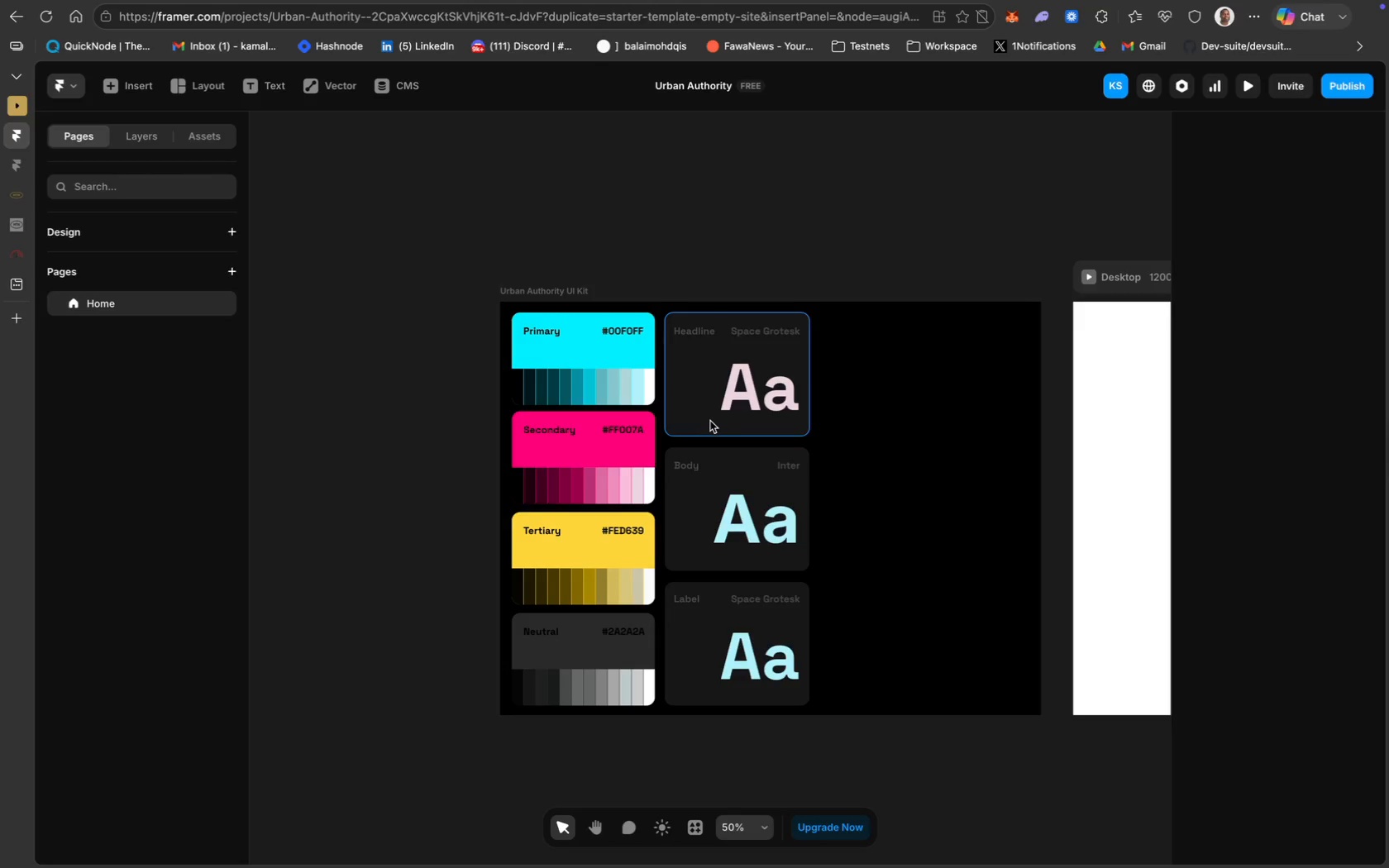 
hold_key(key=ShiftLeft, duration=2.02)
left_click([724, 456])
 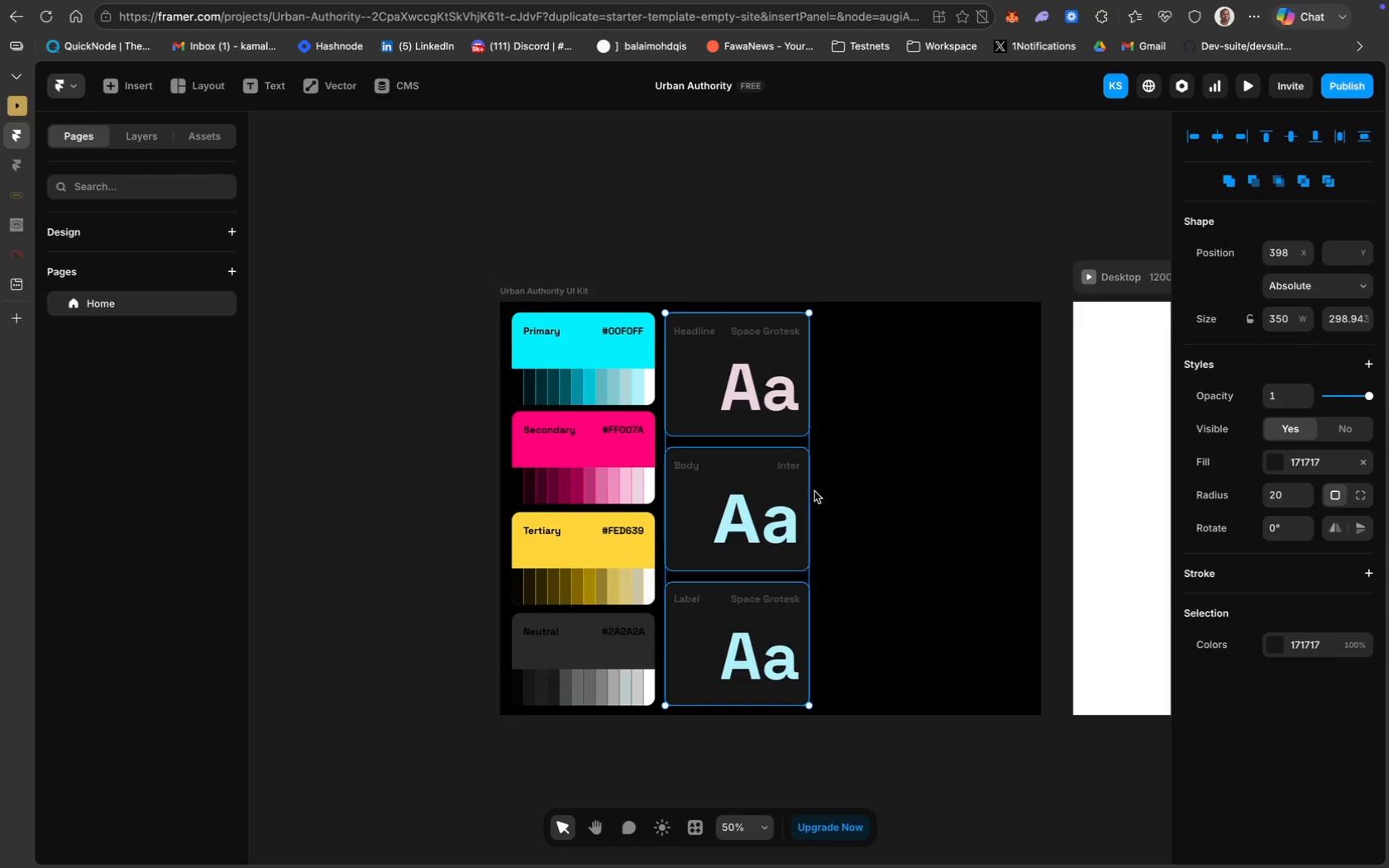 
left_click_drag(start_coordinate=[811, 490], to_coordinate=[826, 490])
 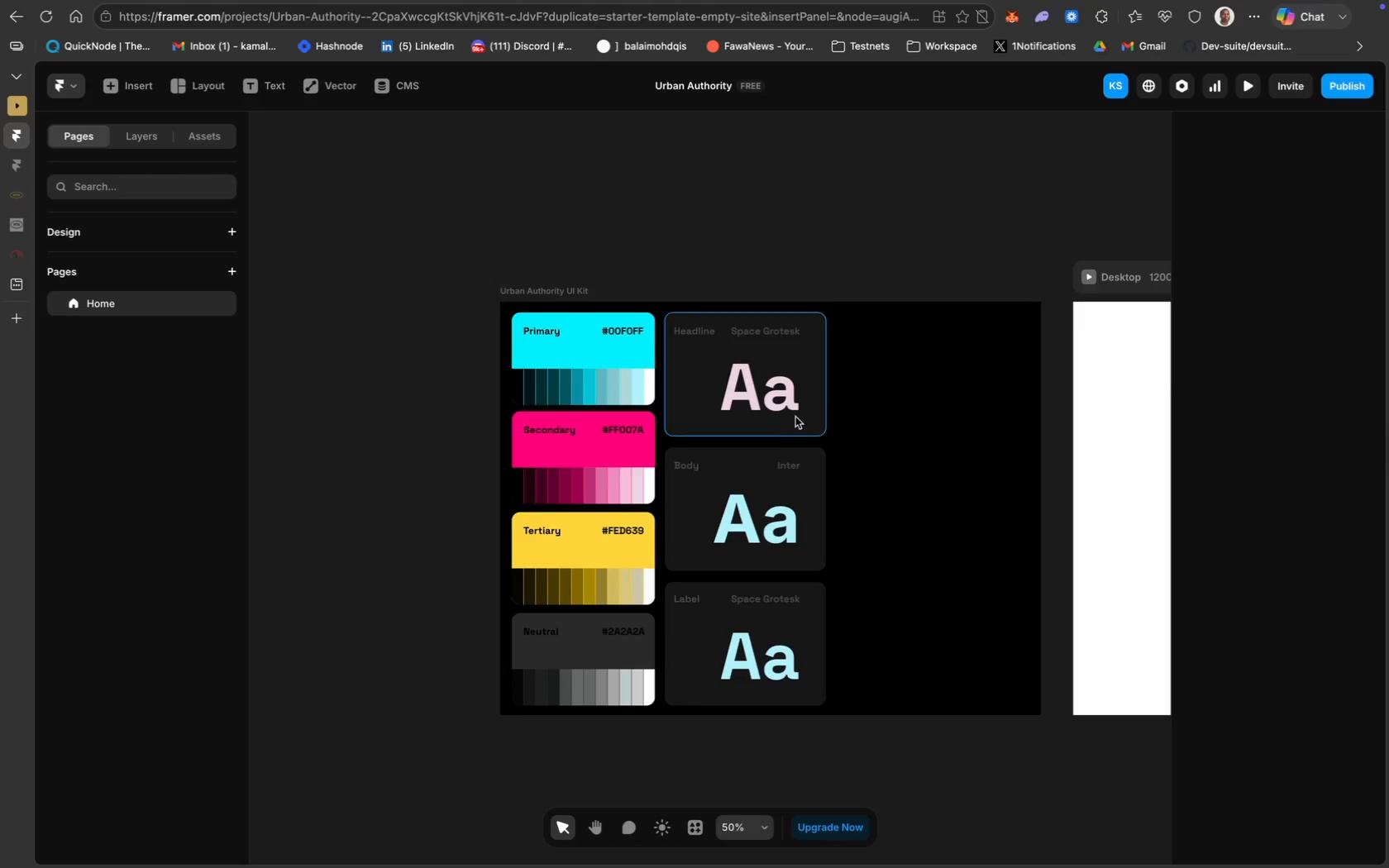 
hold_key(key=ShiftLeft, duration=5.95)
left_click([780, 401])
 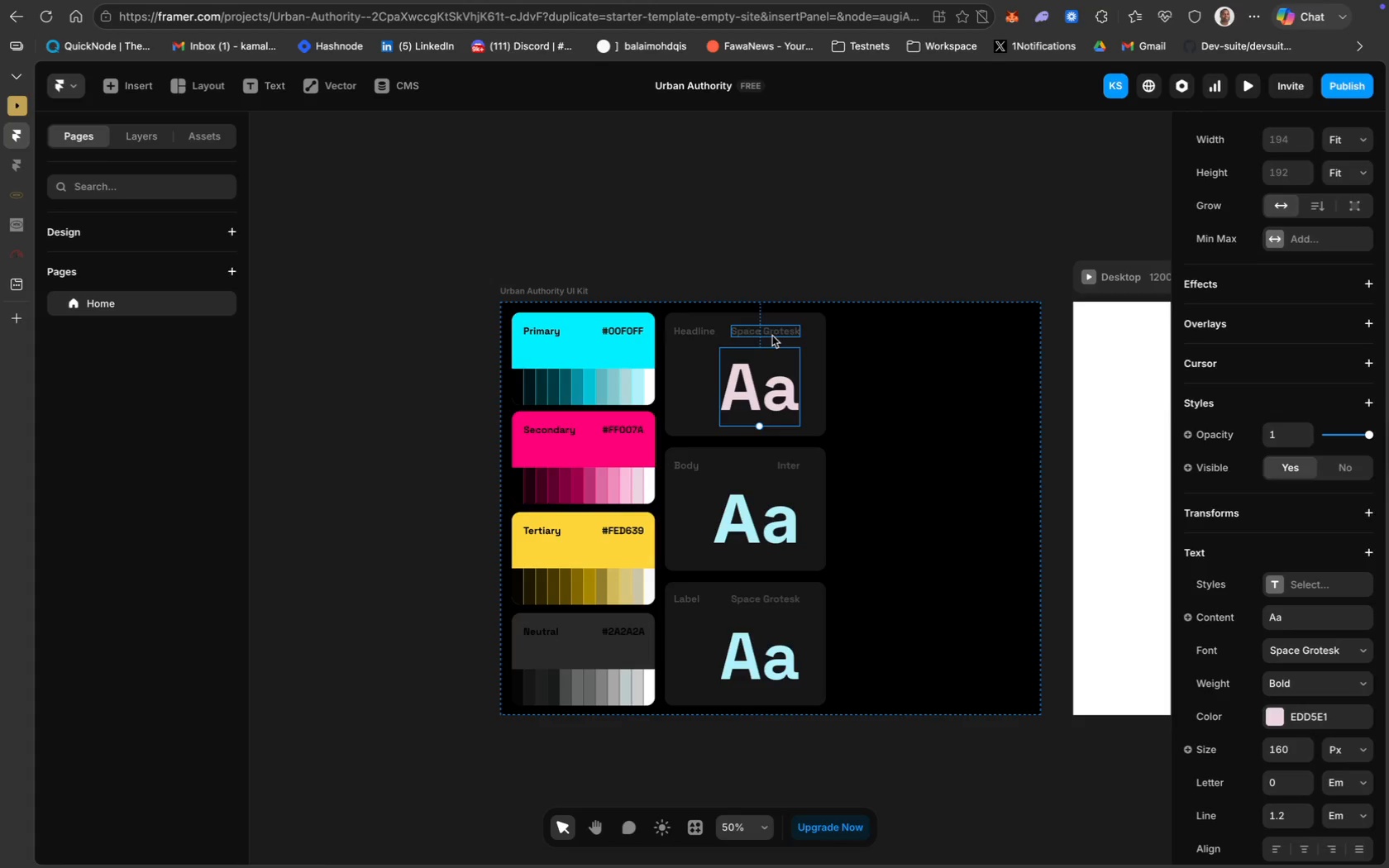 
left_click([773, 333])
 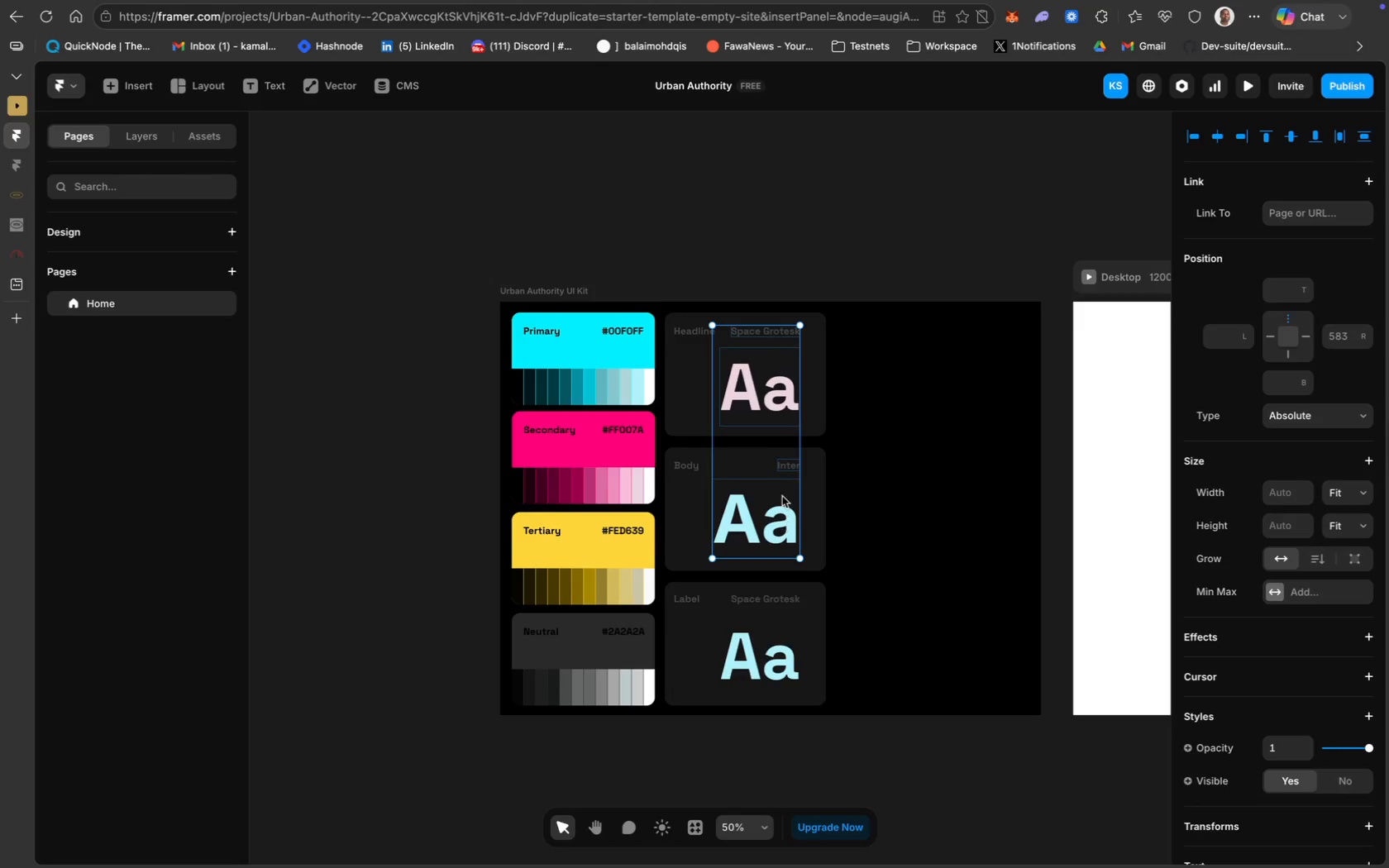 
left_click([771, 649])
 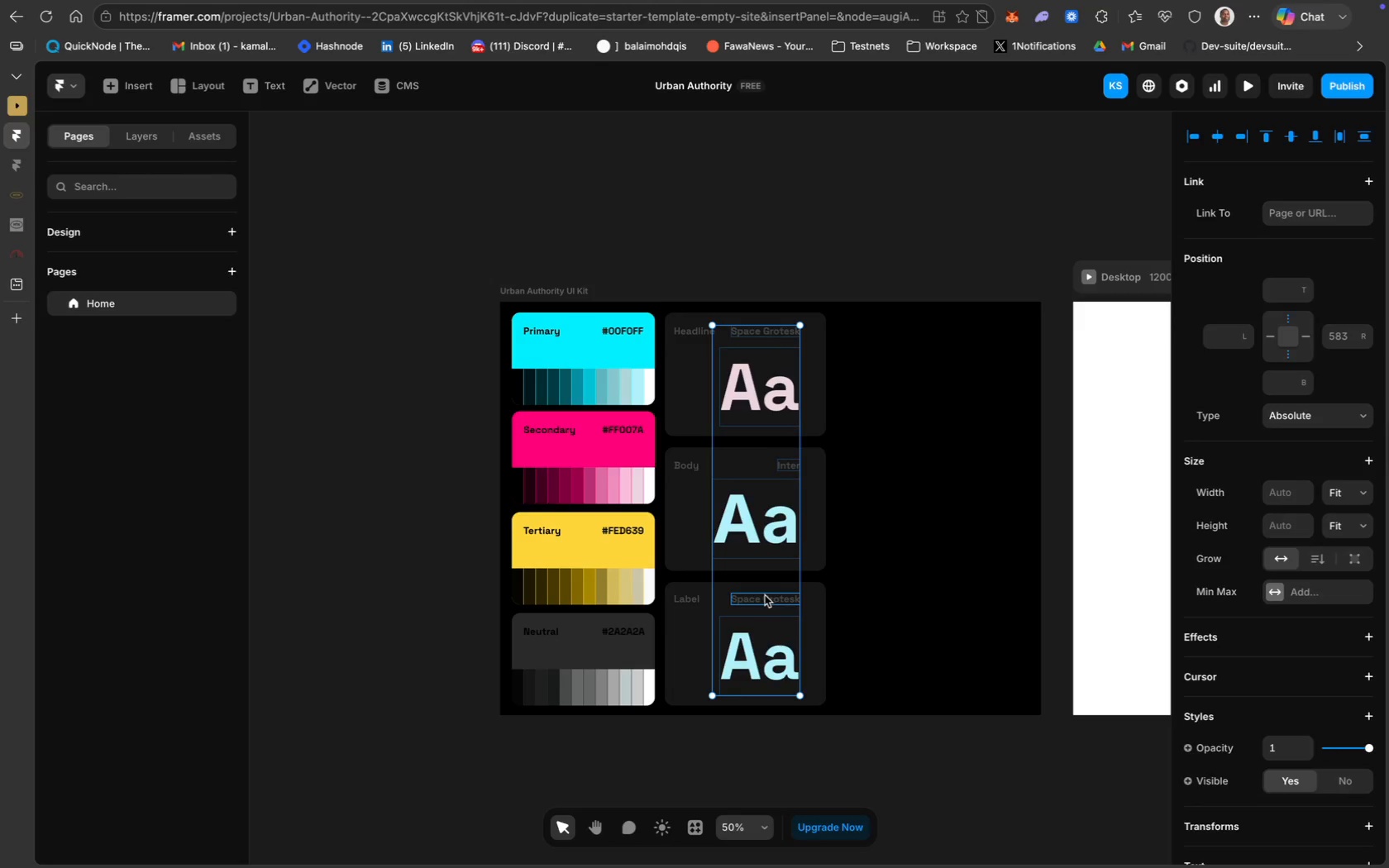 
left_click([765, 595])
 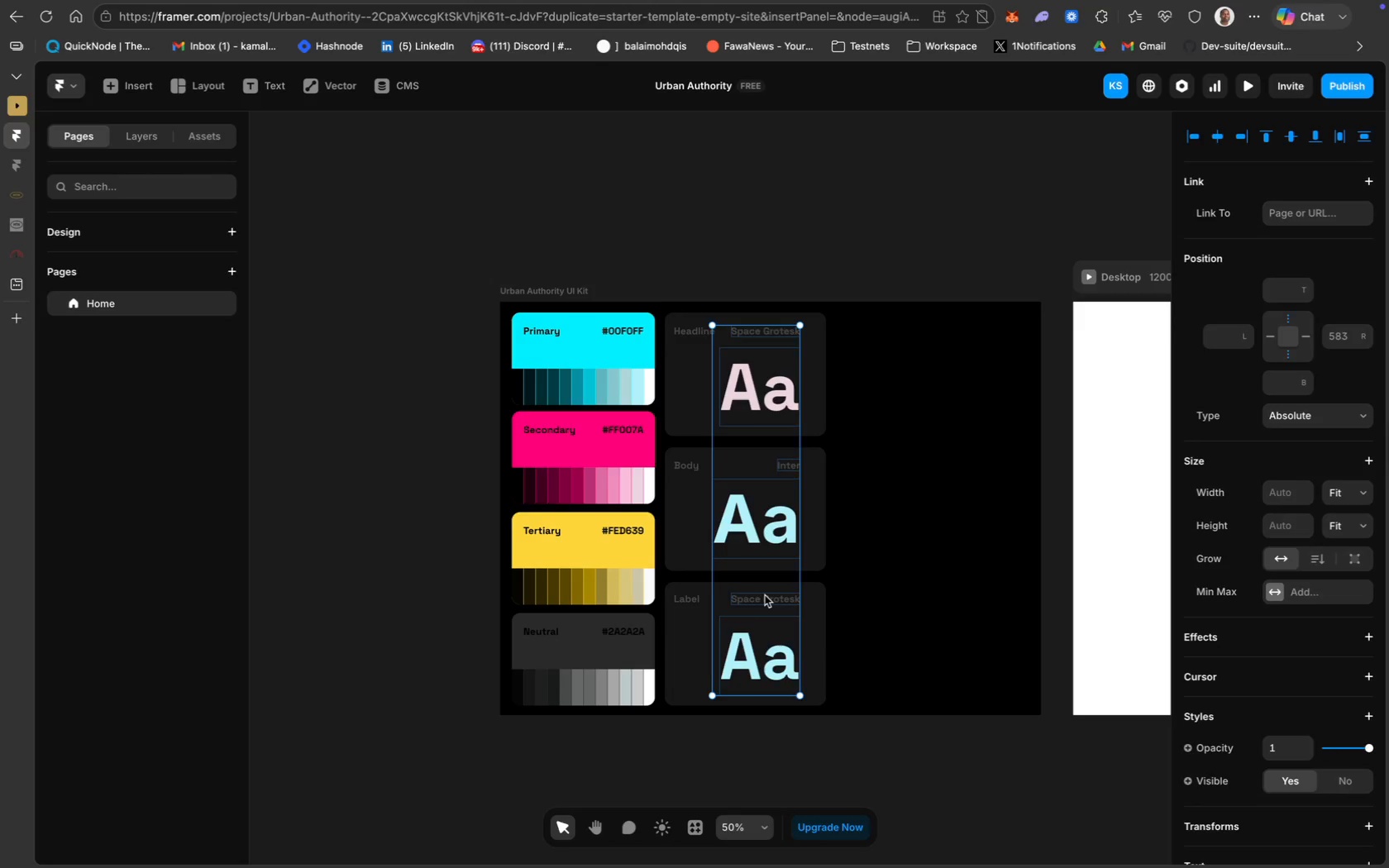 
key(ArrowRight)
 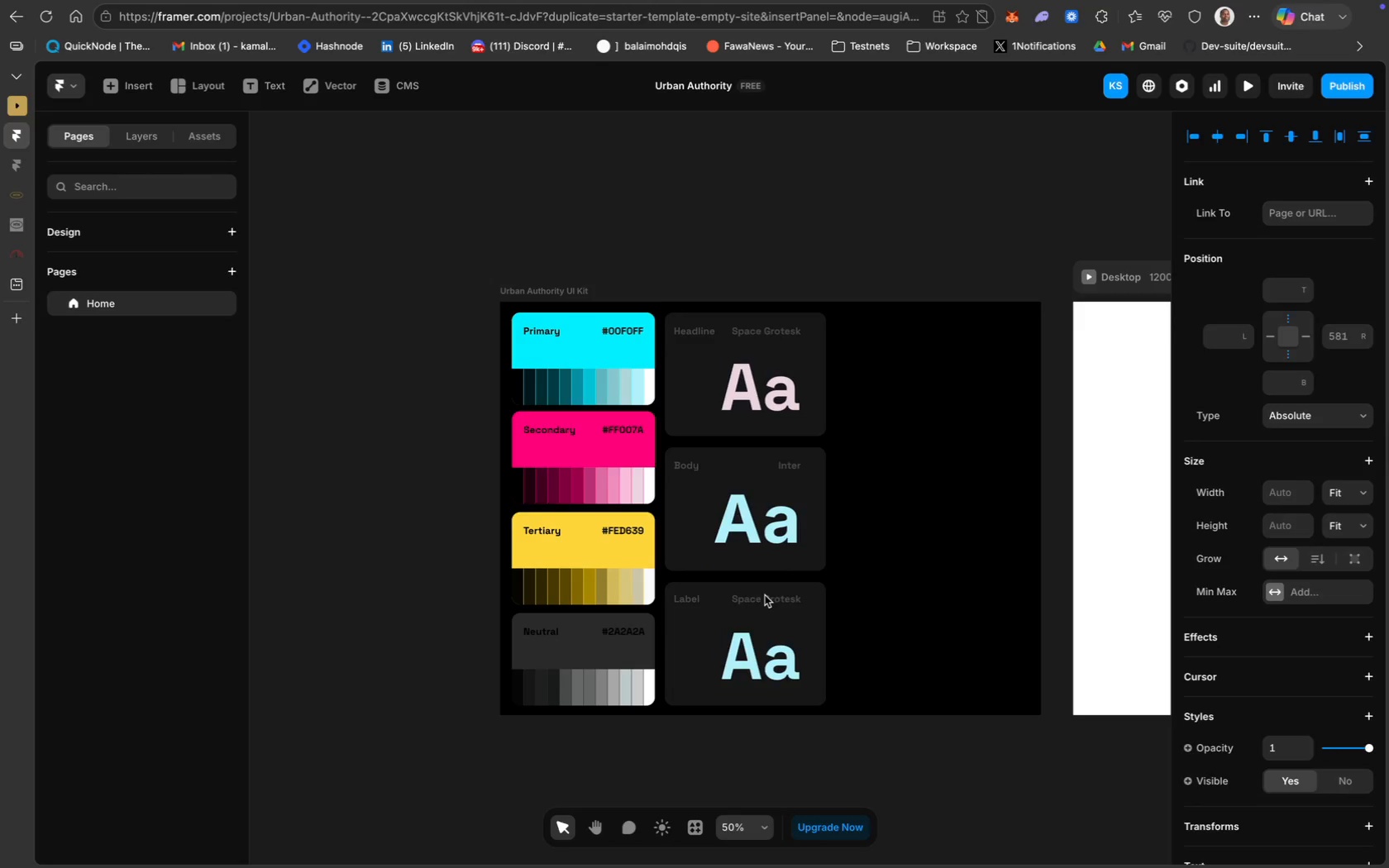 
key(ArrowRight)
 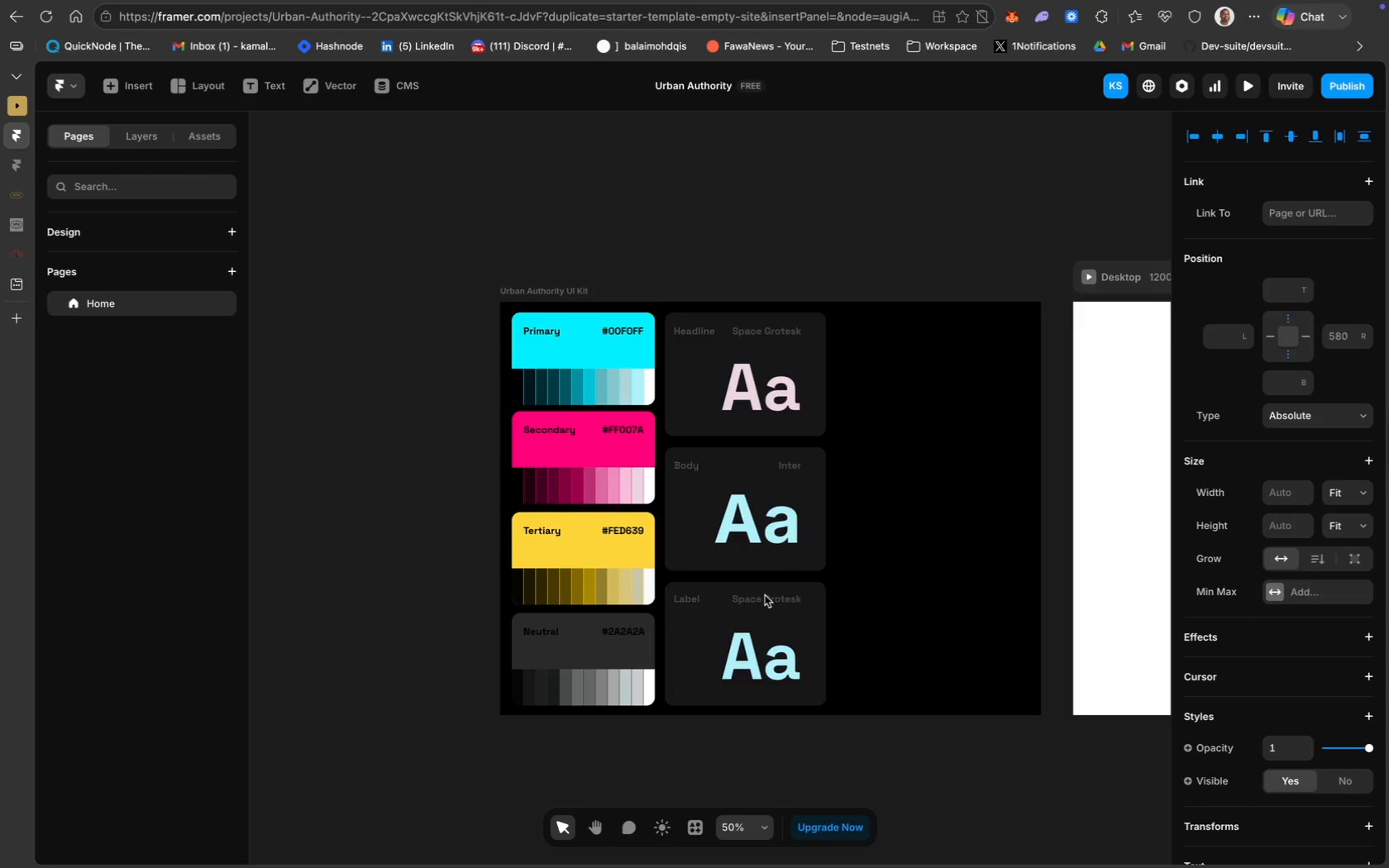 
key(ArrowRight)
 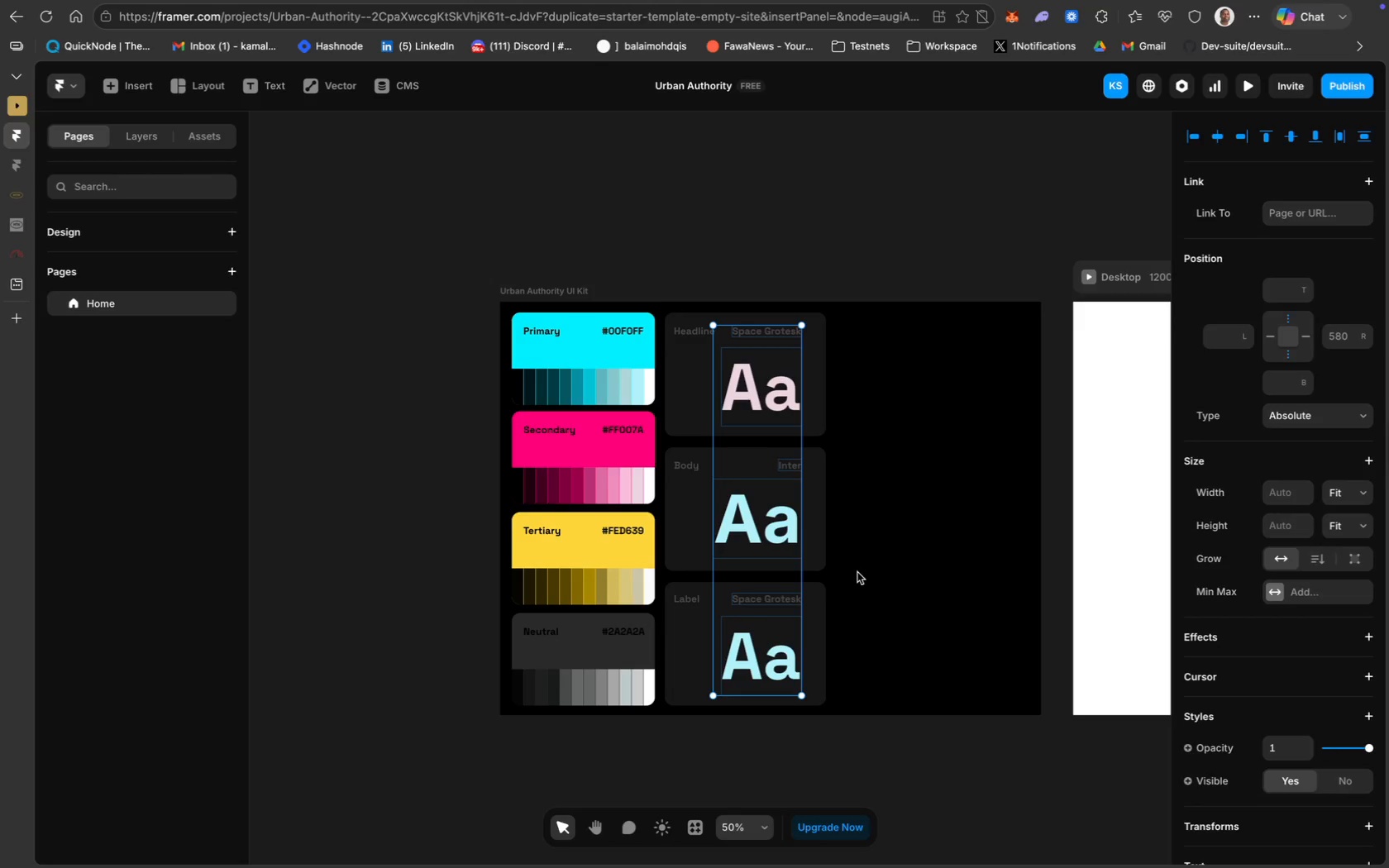 
key(ArrowRight)
 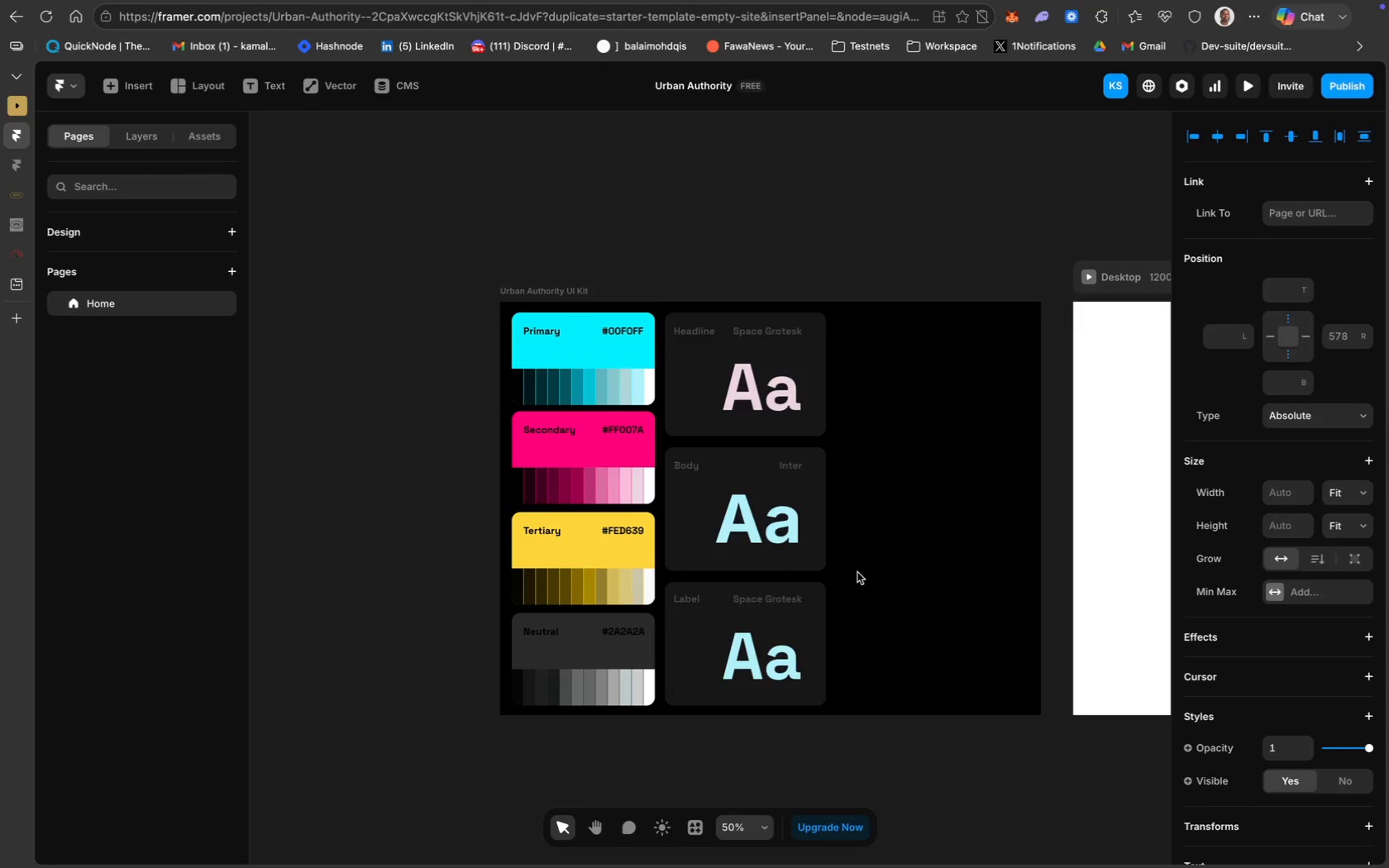 
key(ArrowRight)
 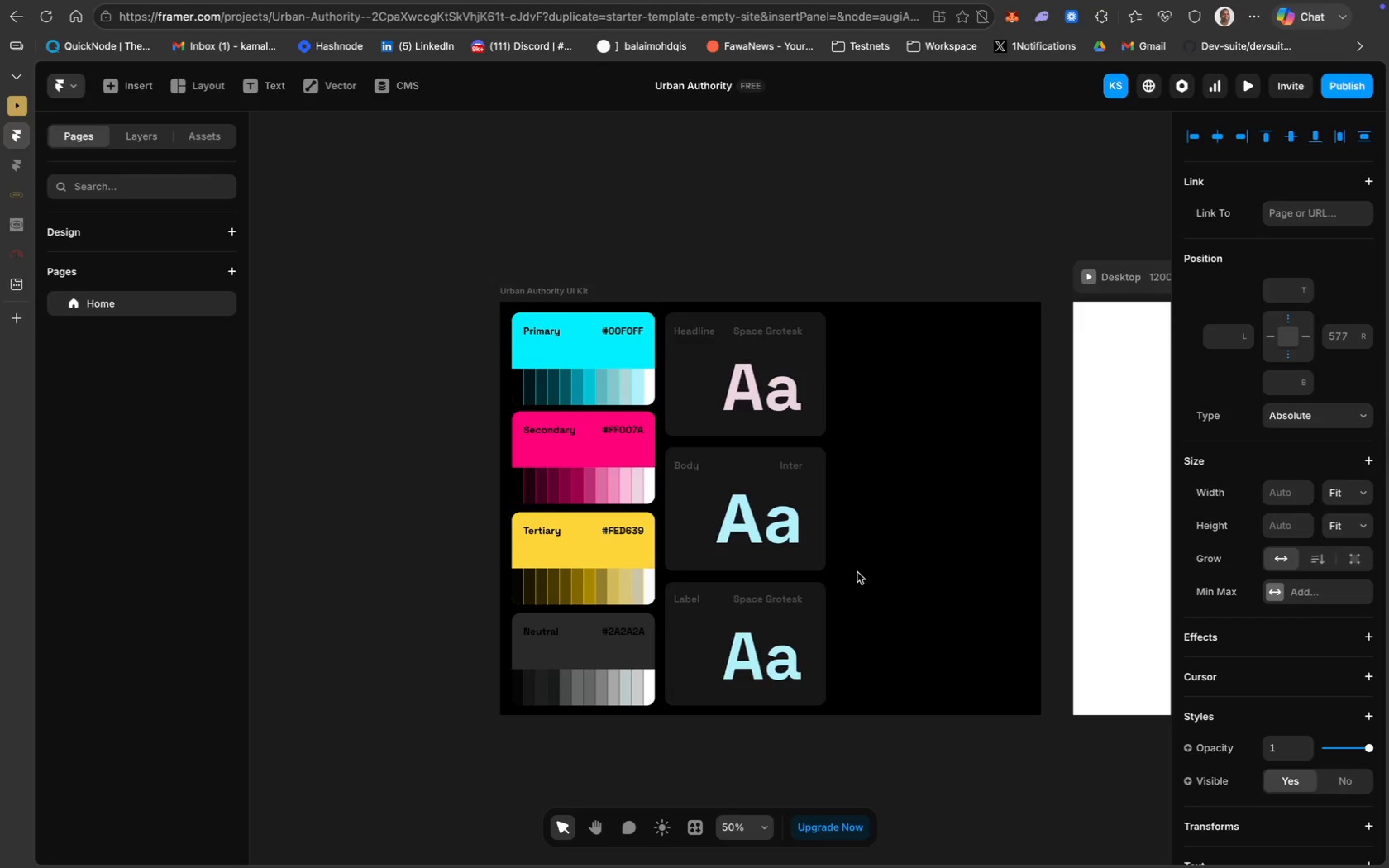 
key(ArrowRight)
 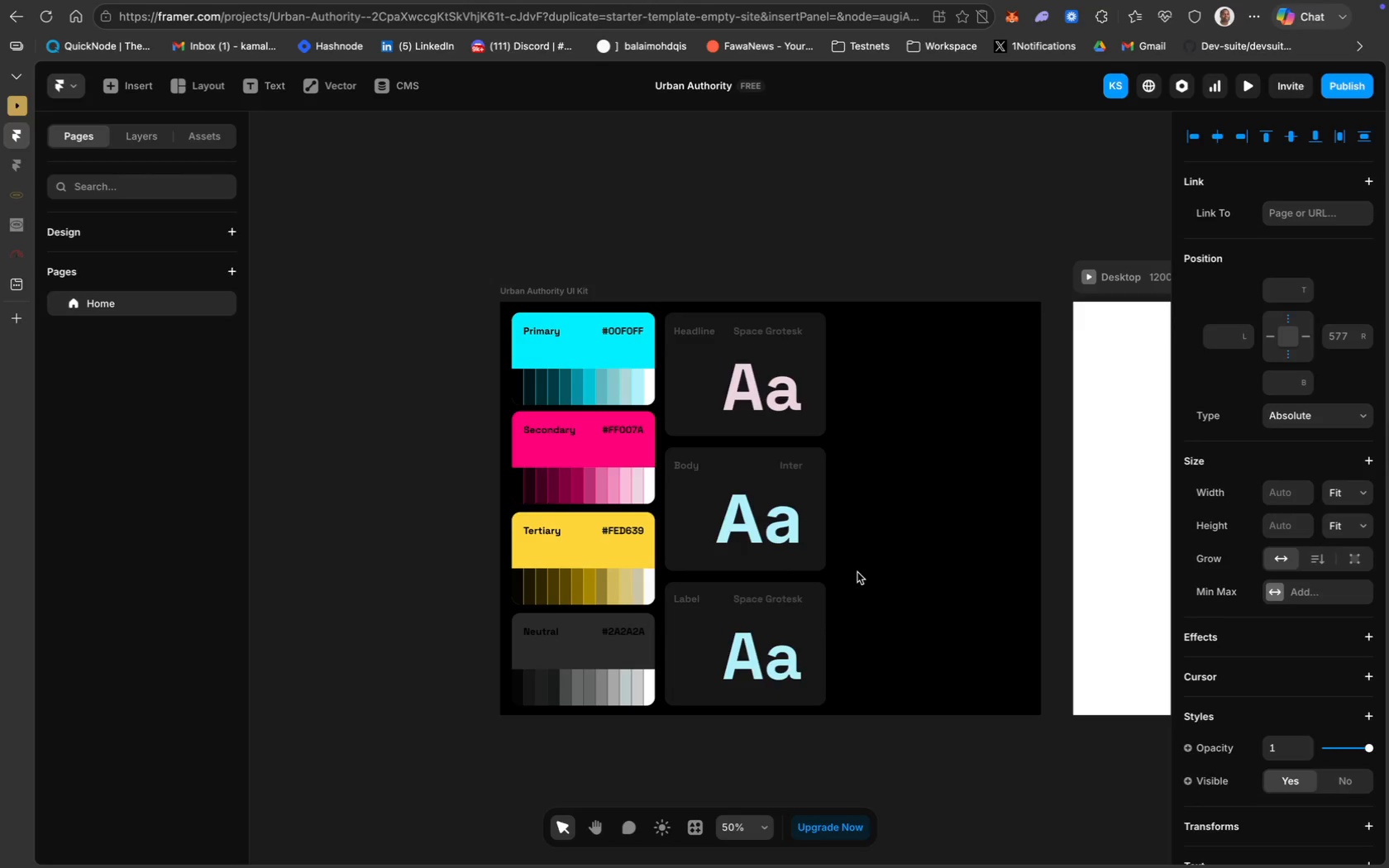 
key(ArrowRight)
 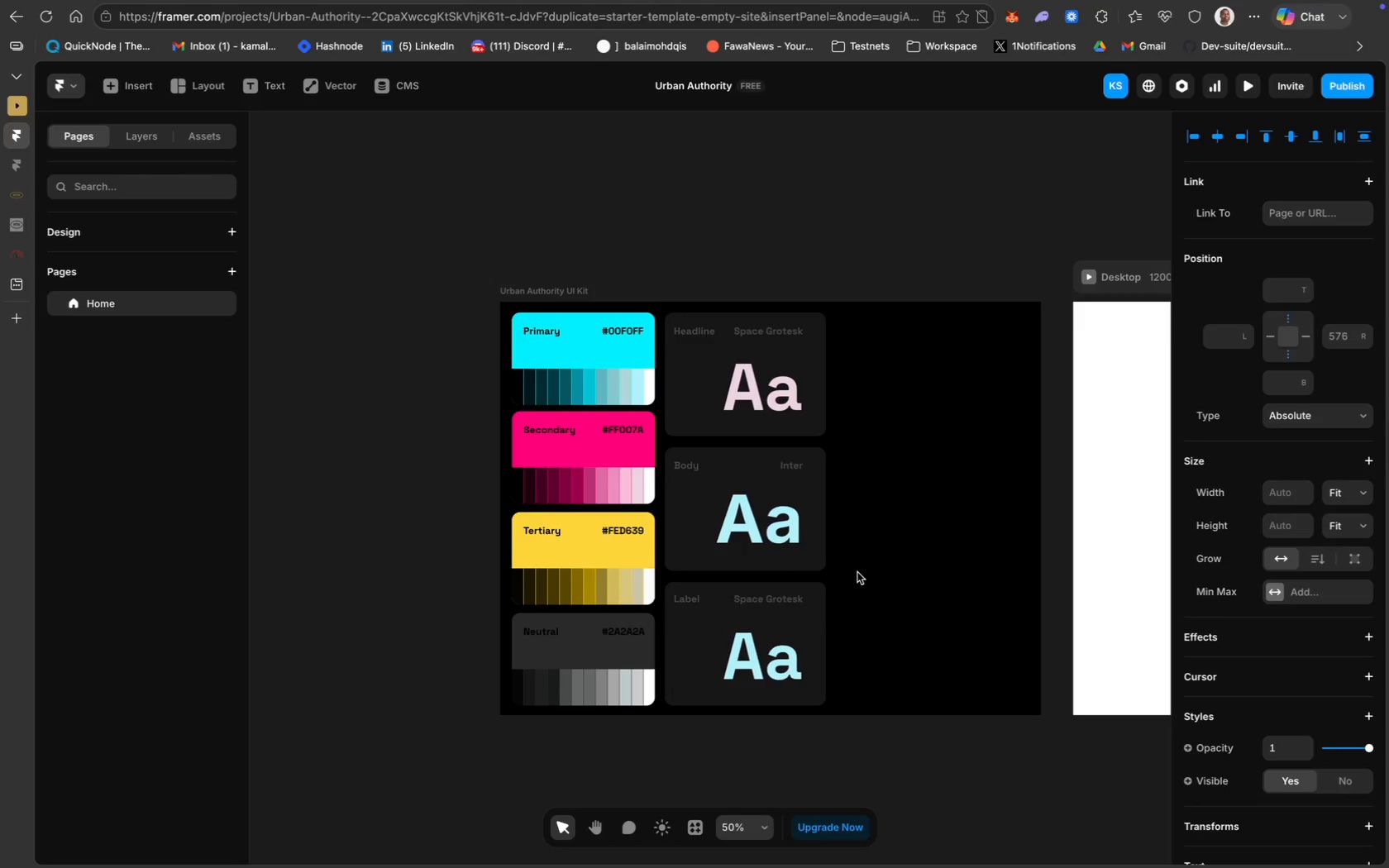 
hold_key(key=ArrowRight, duration=1.45)
 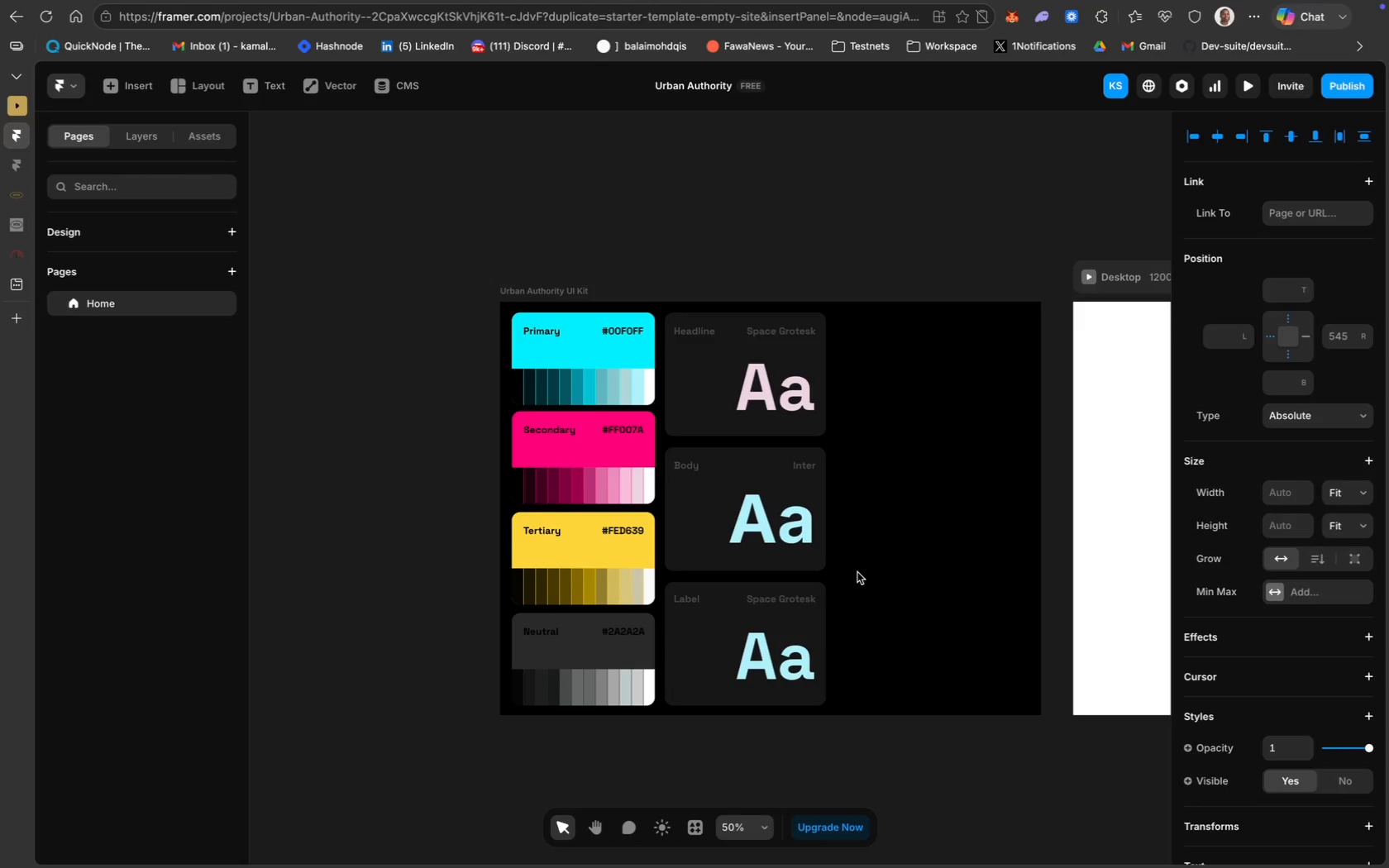 
key(Shift+ShiftLeft)
 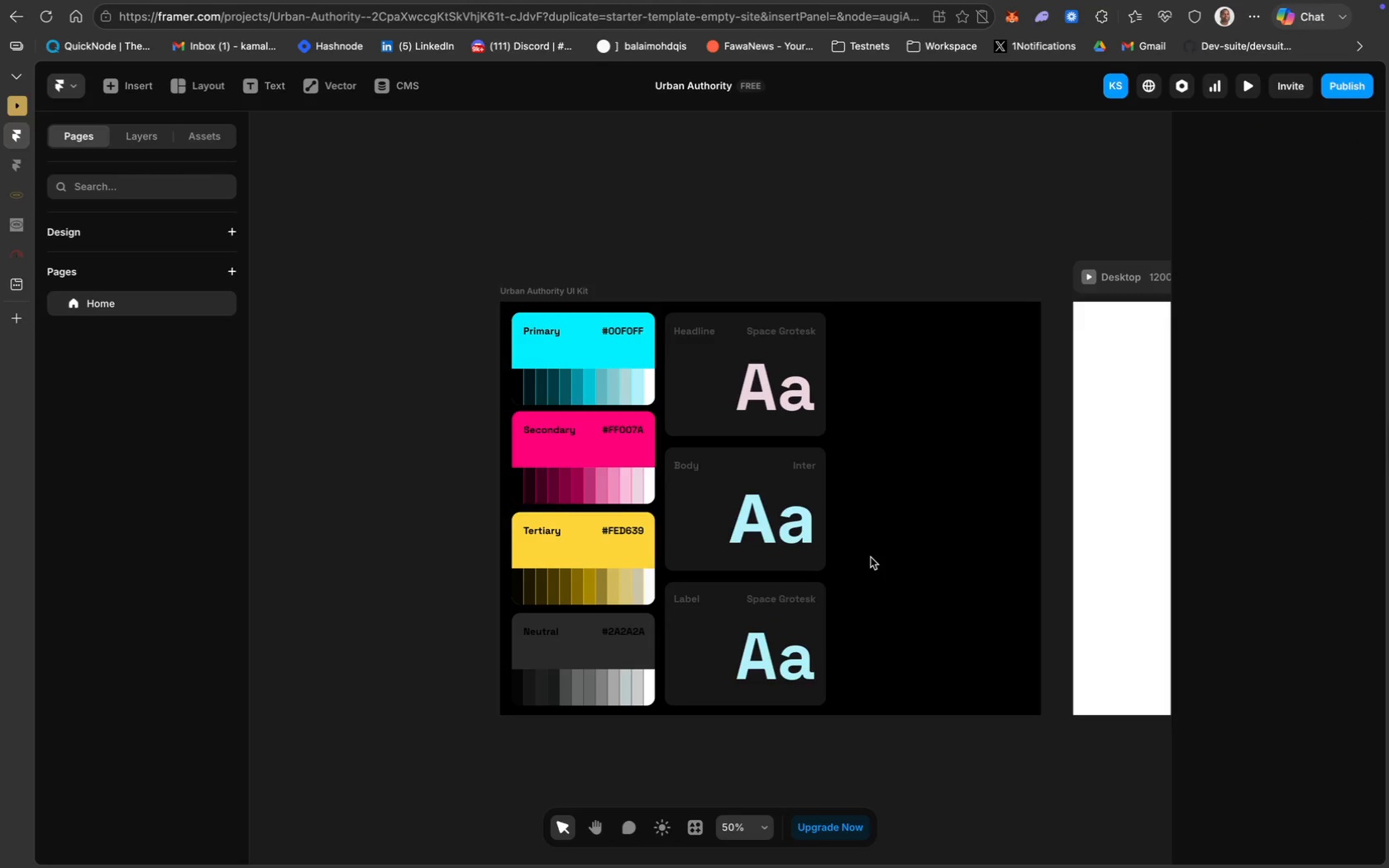 
wait(5.89)
 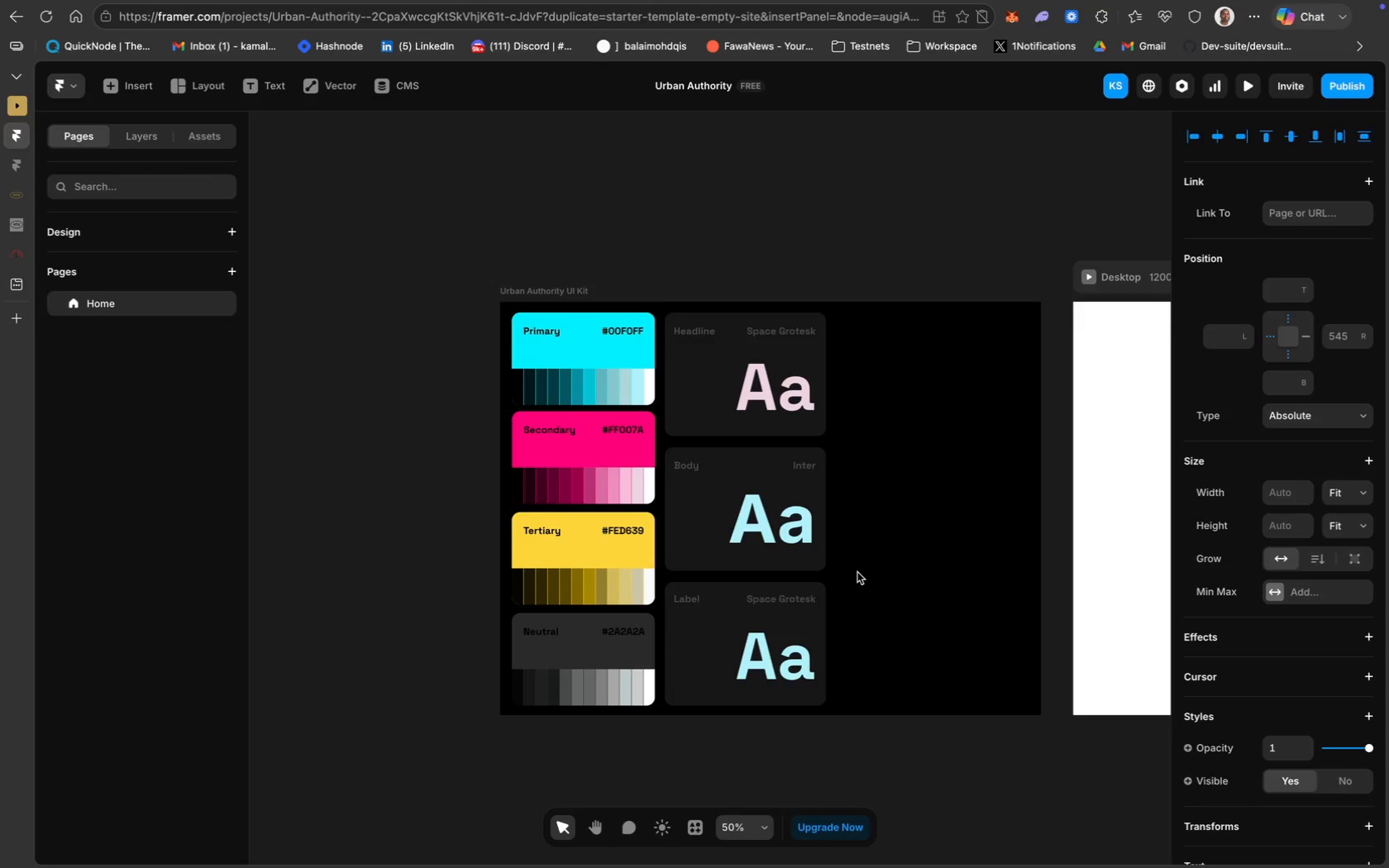 
left_click([723, 427])
 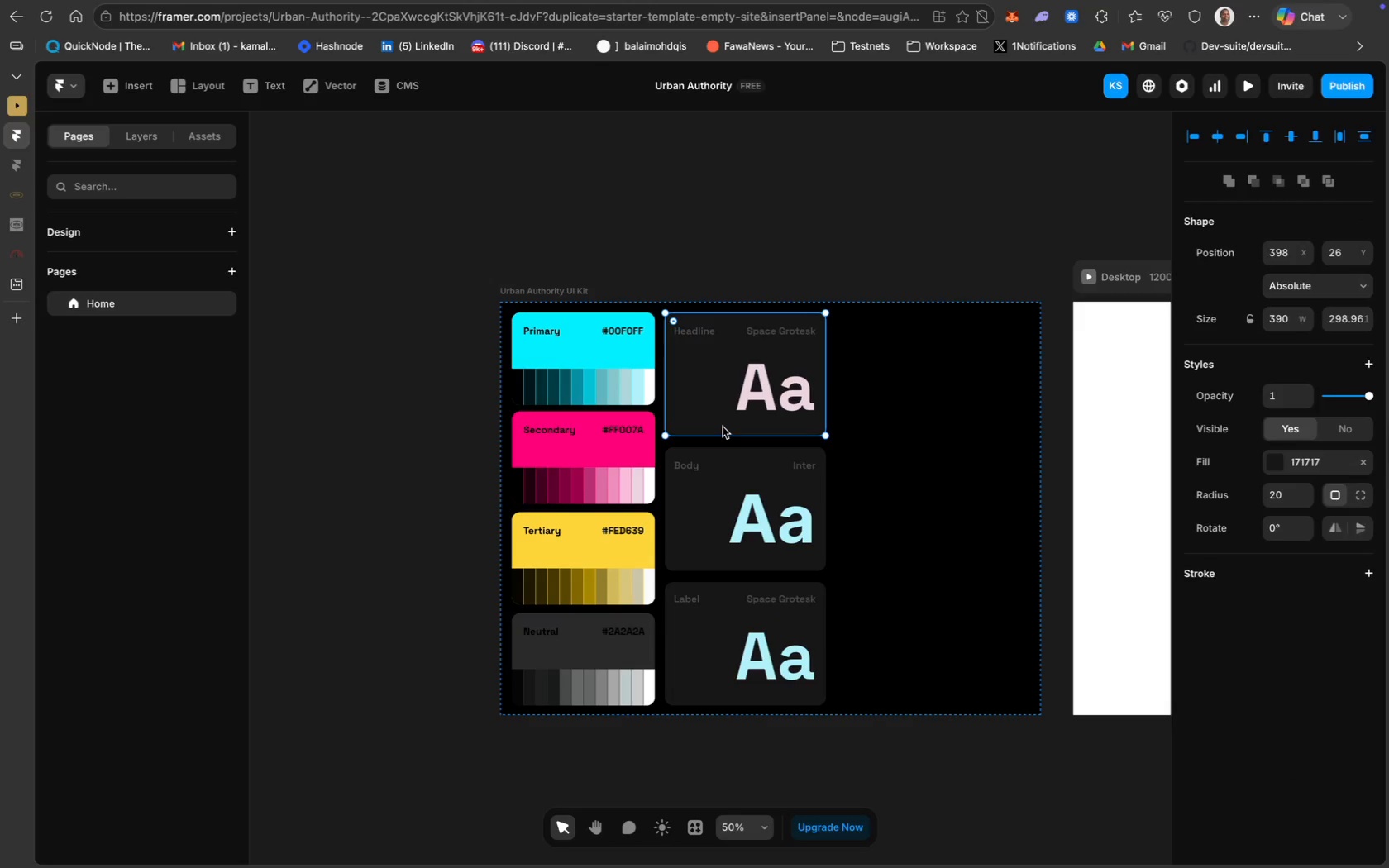 
key(Meta+D)
 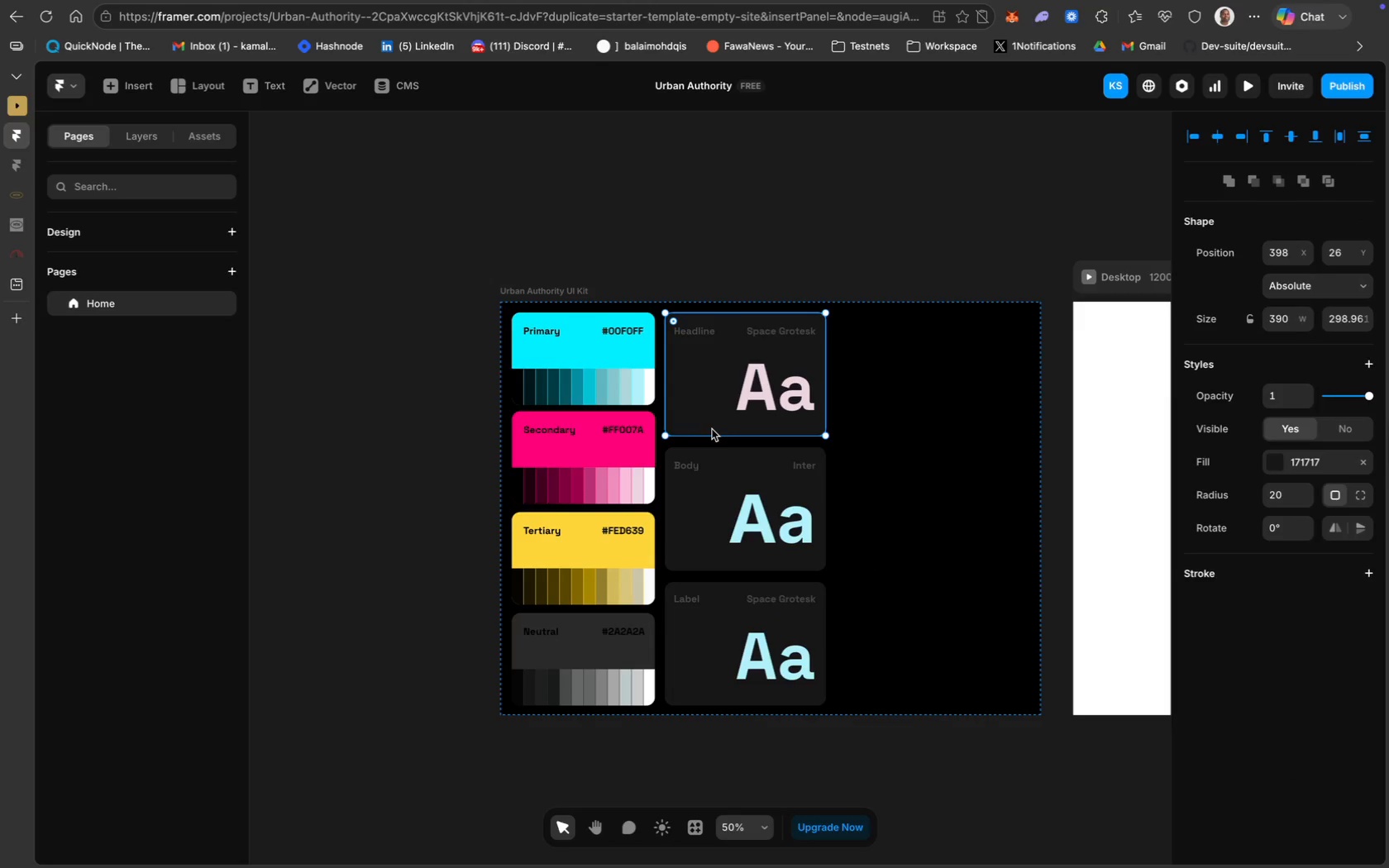 
left_click_drag(start_coordinate=[711, 419], to_coordinate=[881, 422])
 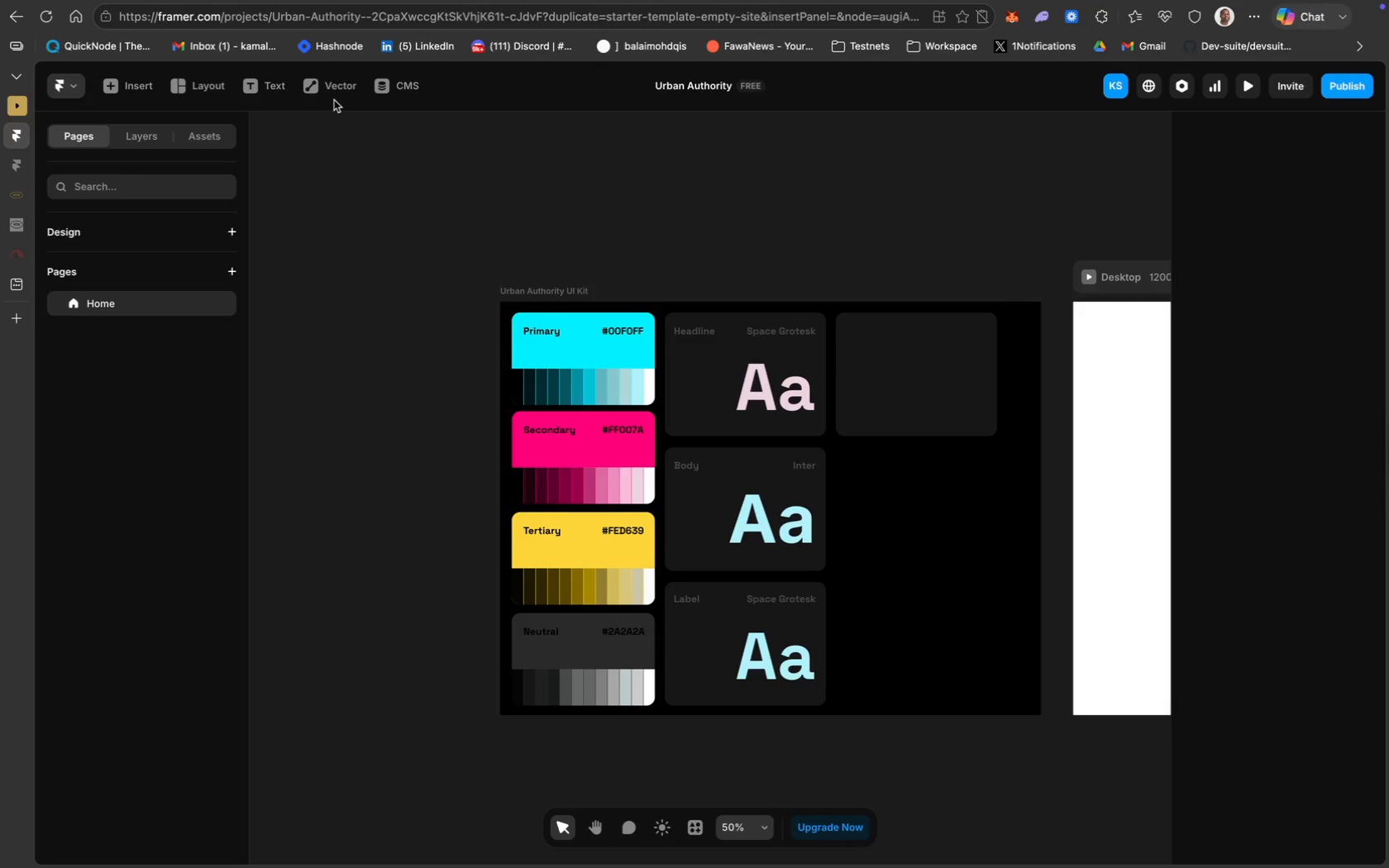 
double_click([325, 94])
 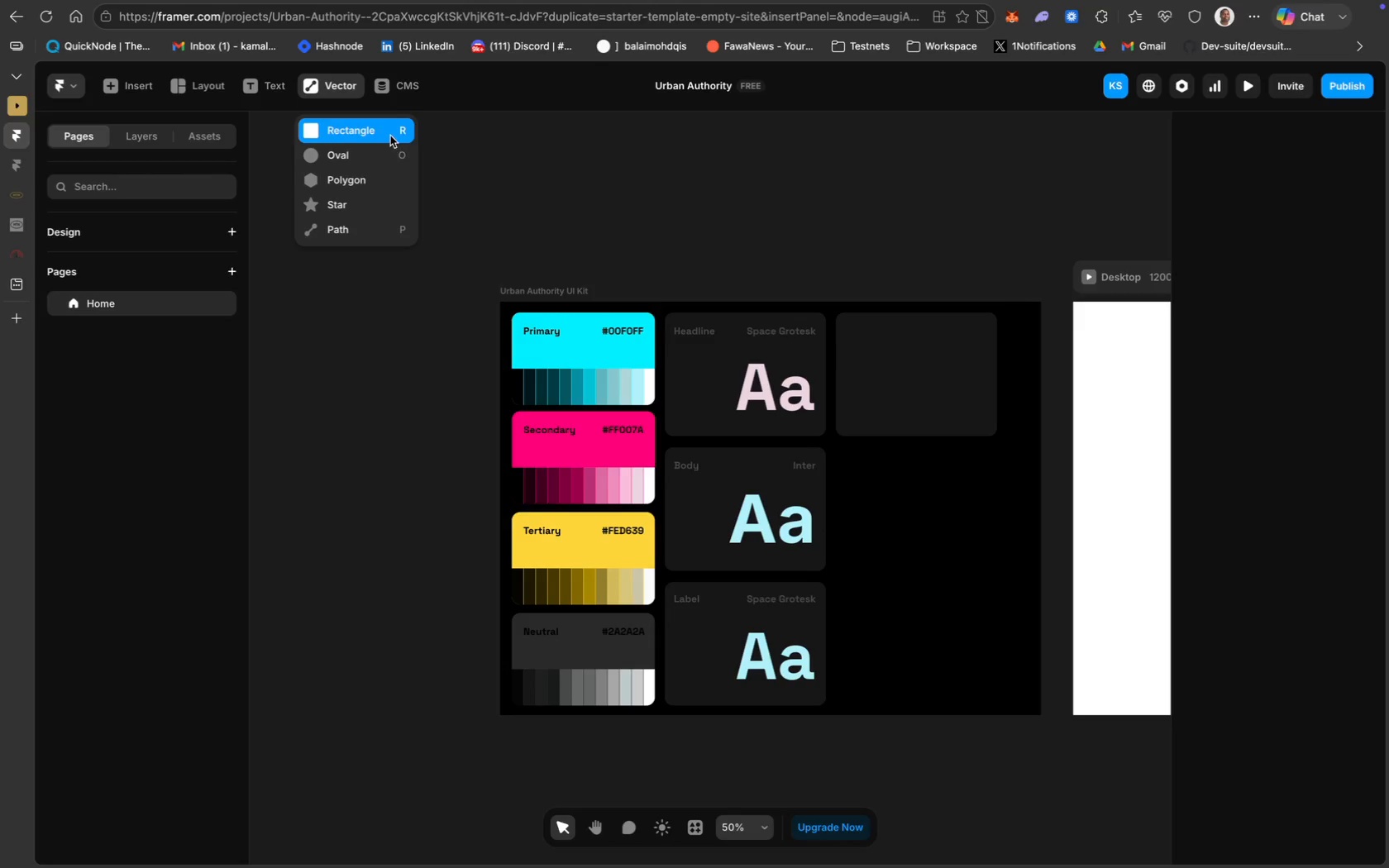 
left_click([390, 136])
 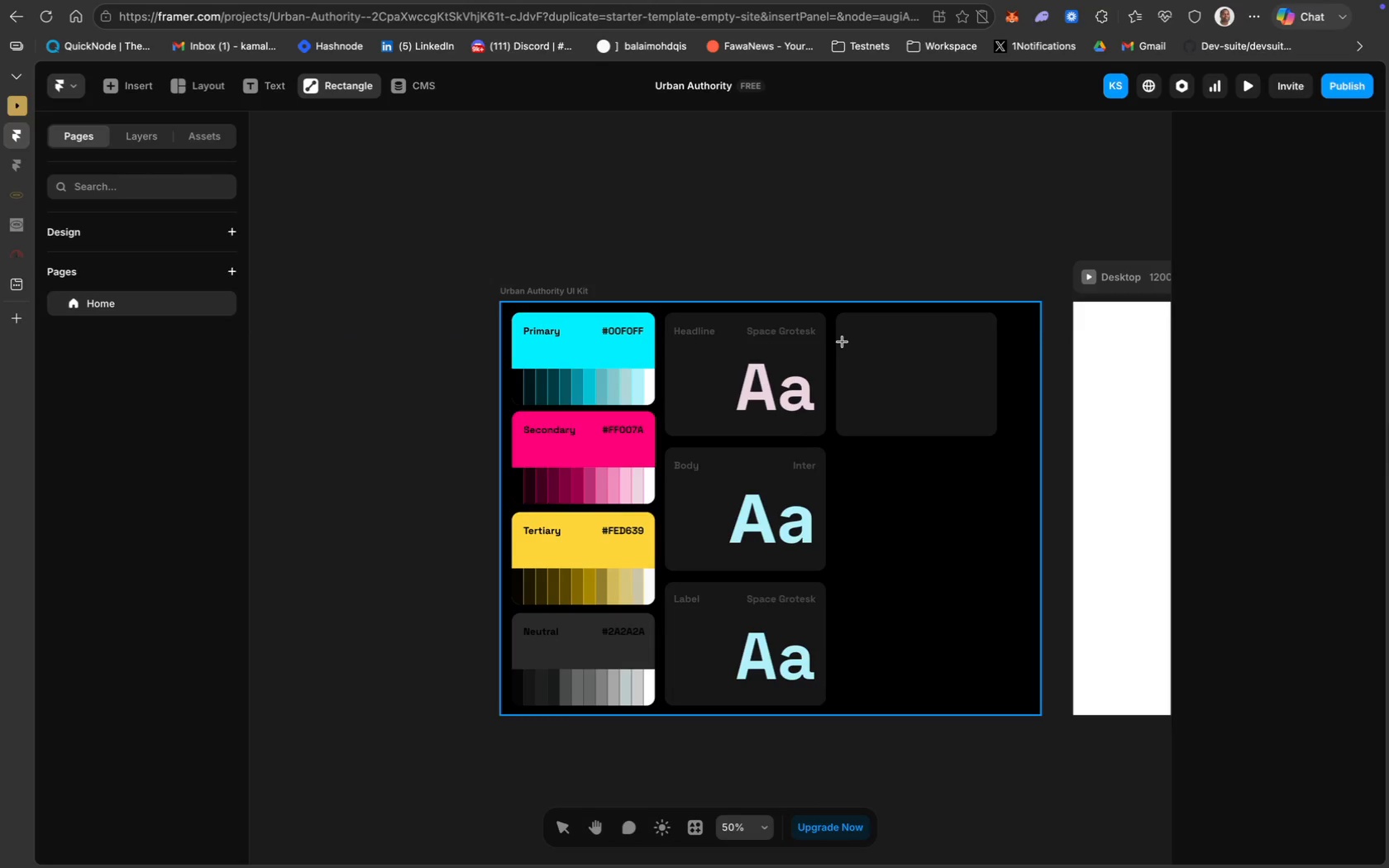 
left_click_drag(start_coordinate=[842, 344], to_coordinate=[915, 368])
 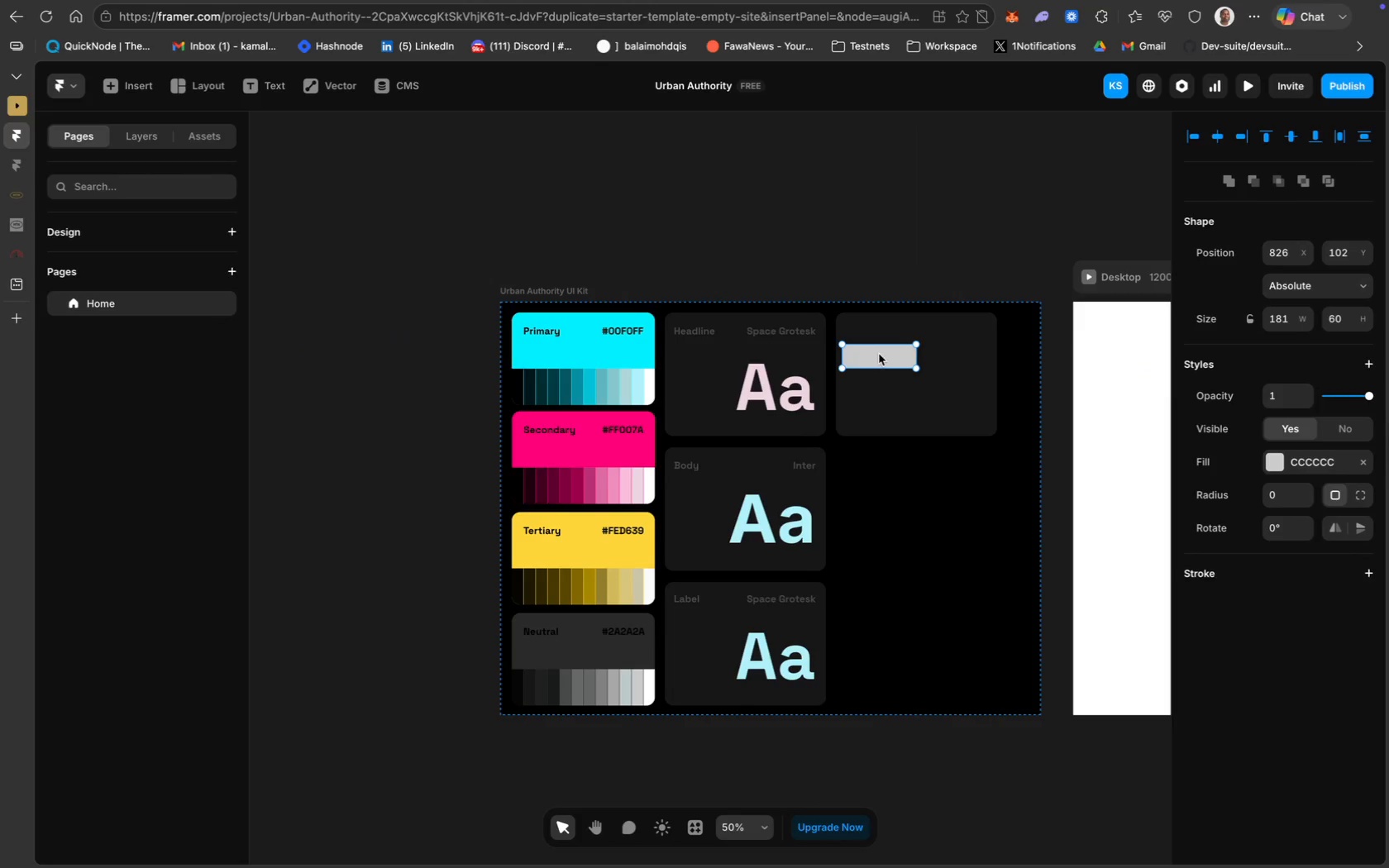 
key(Meta+D)
 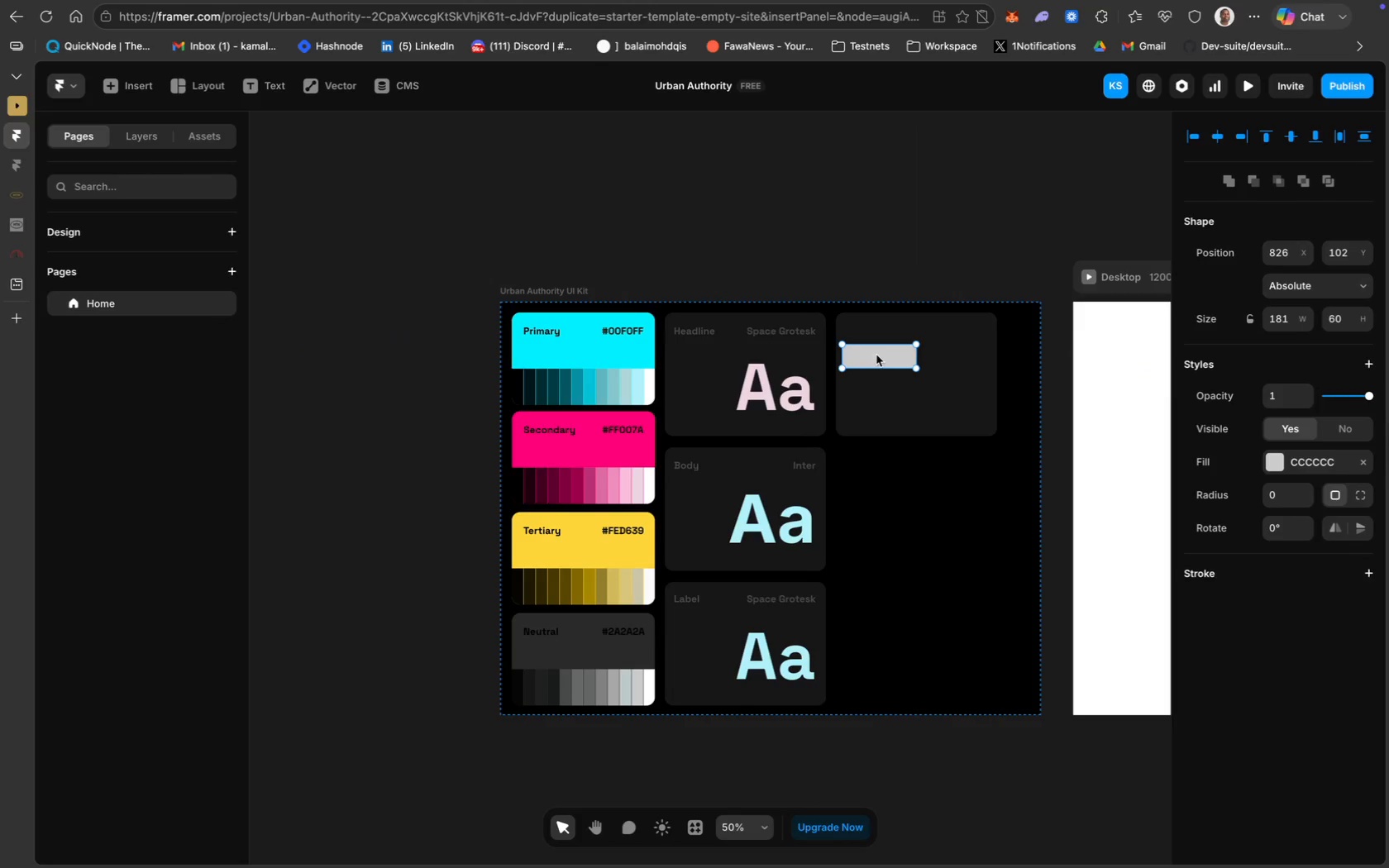 
left_click_drag(start_coordinate=[874, 355], to_coordinate=[954, 358])
 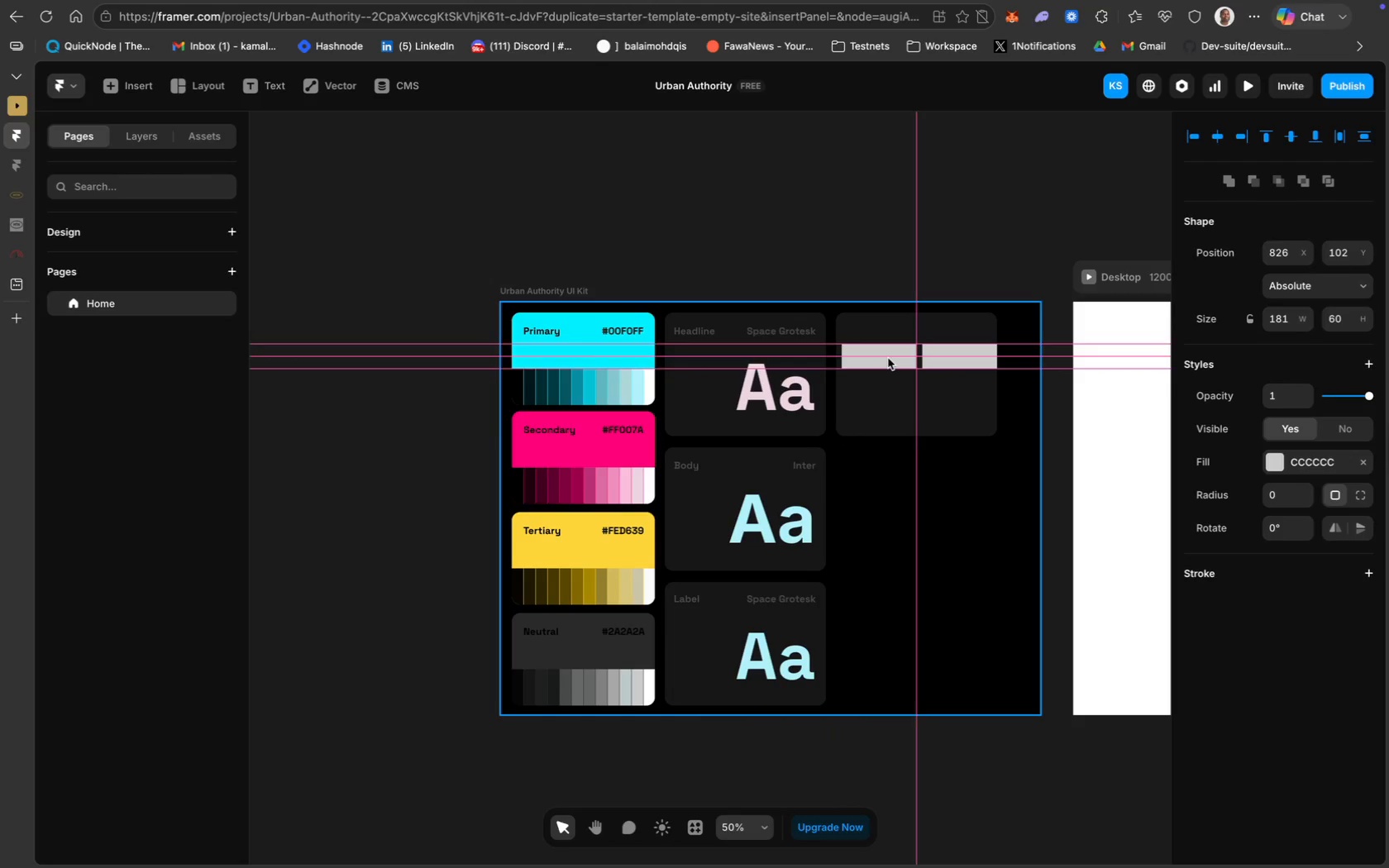 
key(ArrowLeft)
 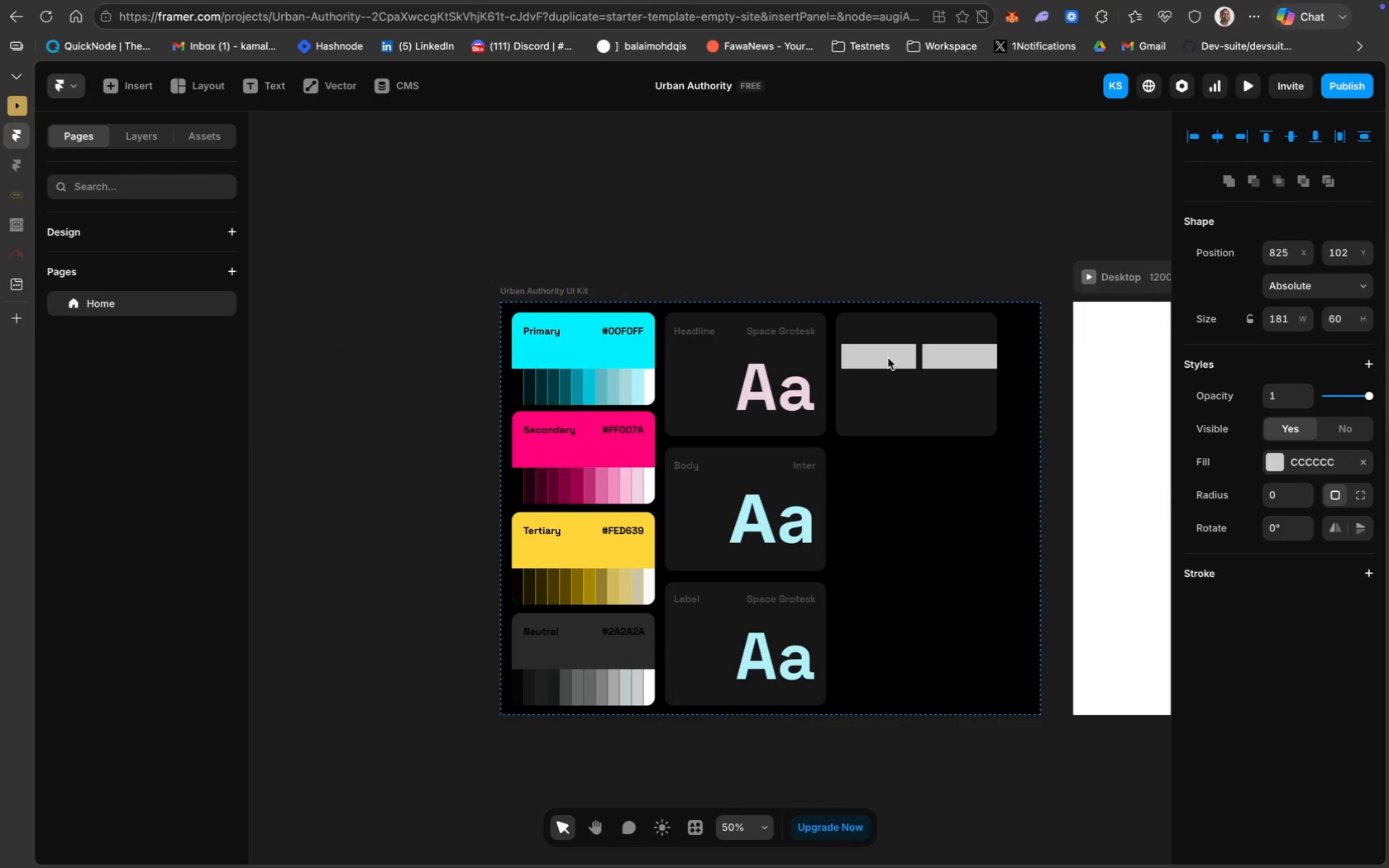 
key(ArrowLeft)
 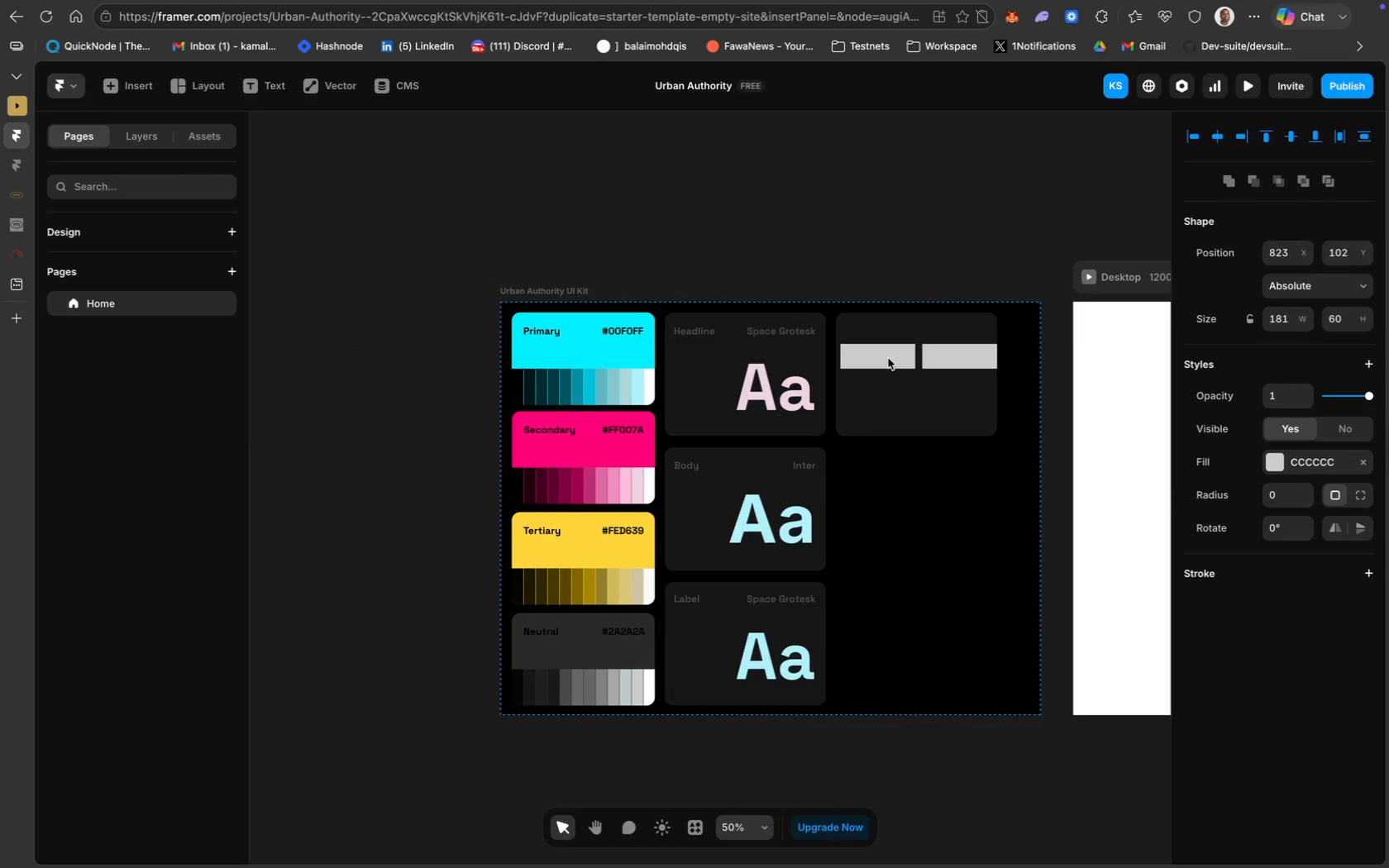 
key(ArrowLeft)
 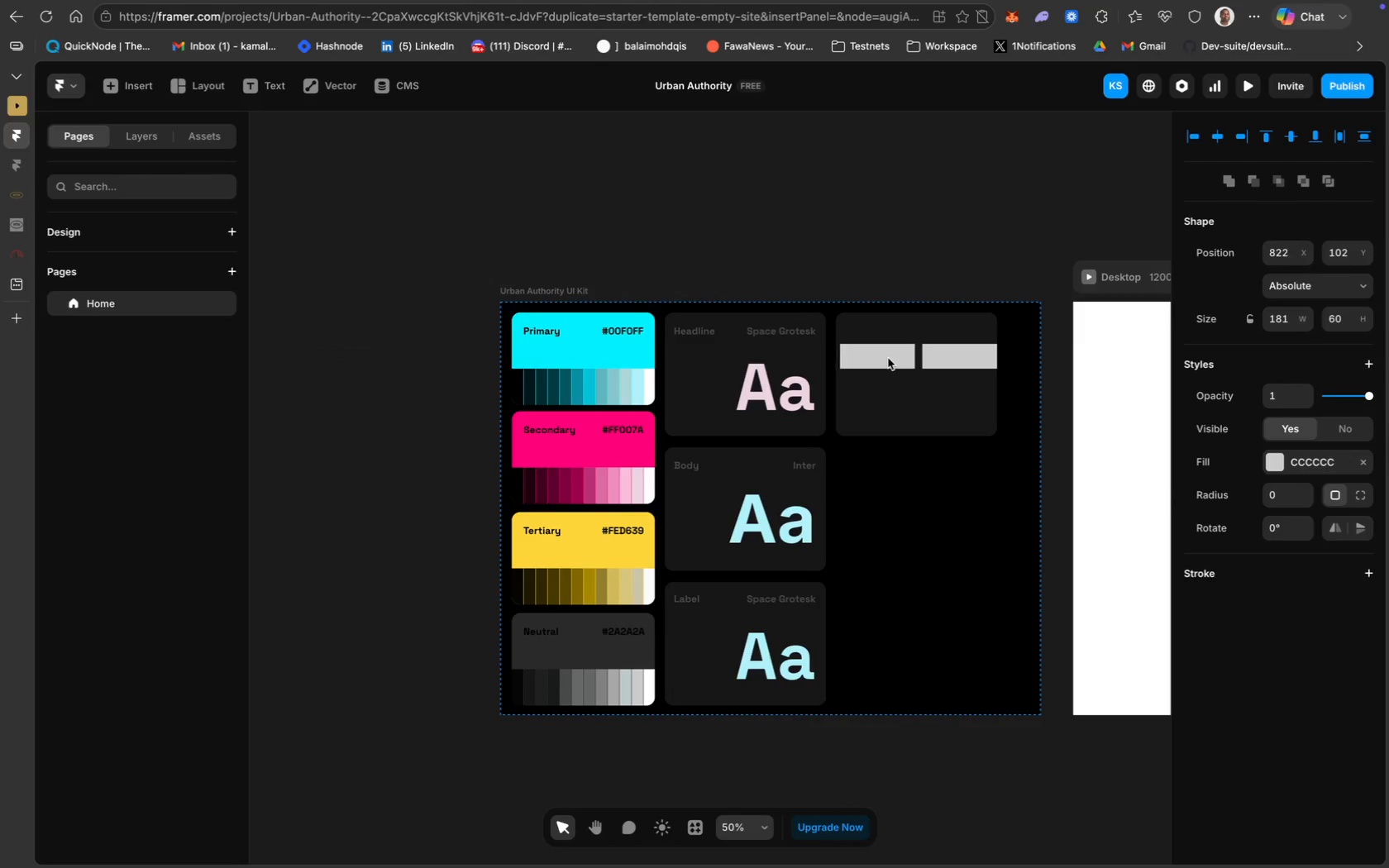 
key(ArrowLeft)
 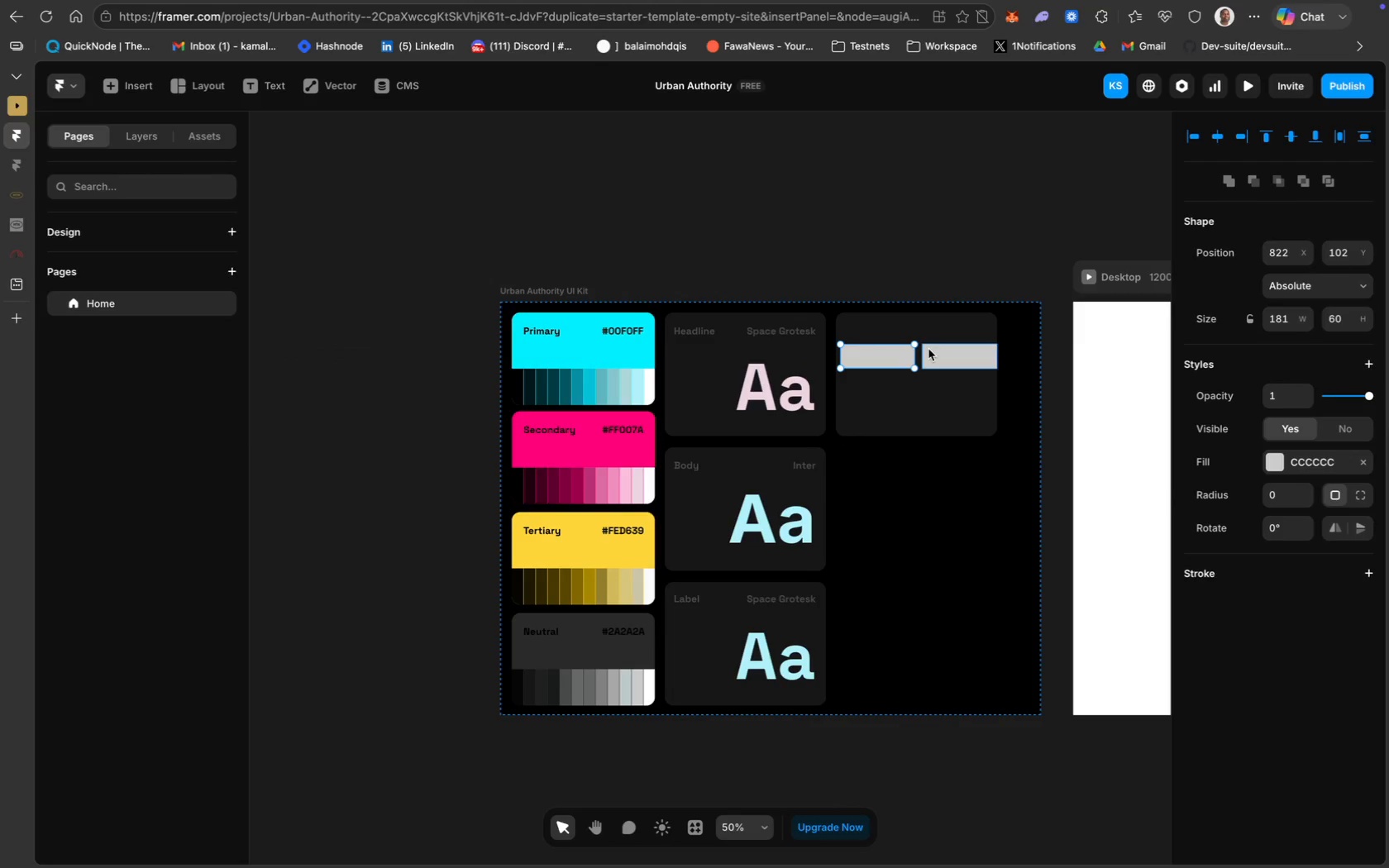 
left_click([929, 348])
 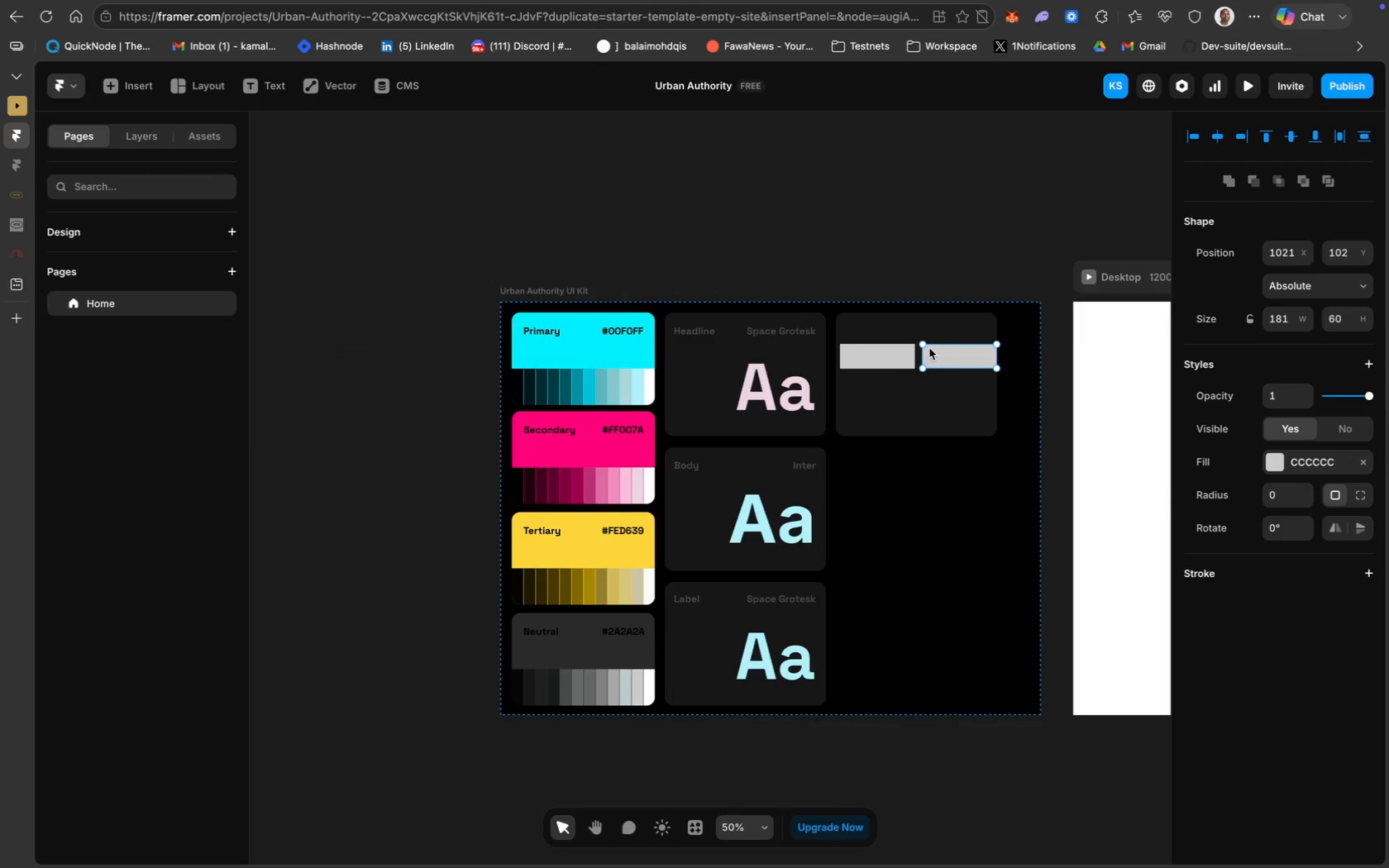 
key(ArrowLeft)
 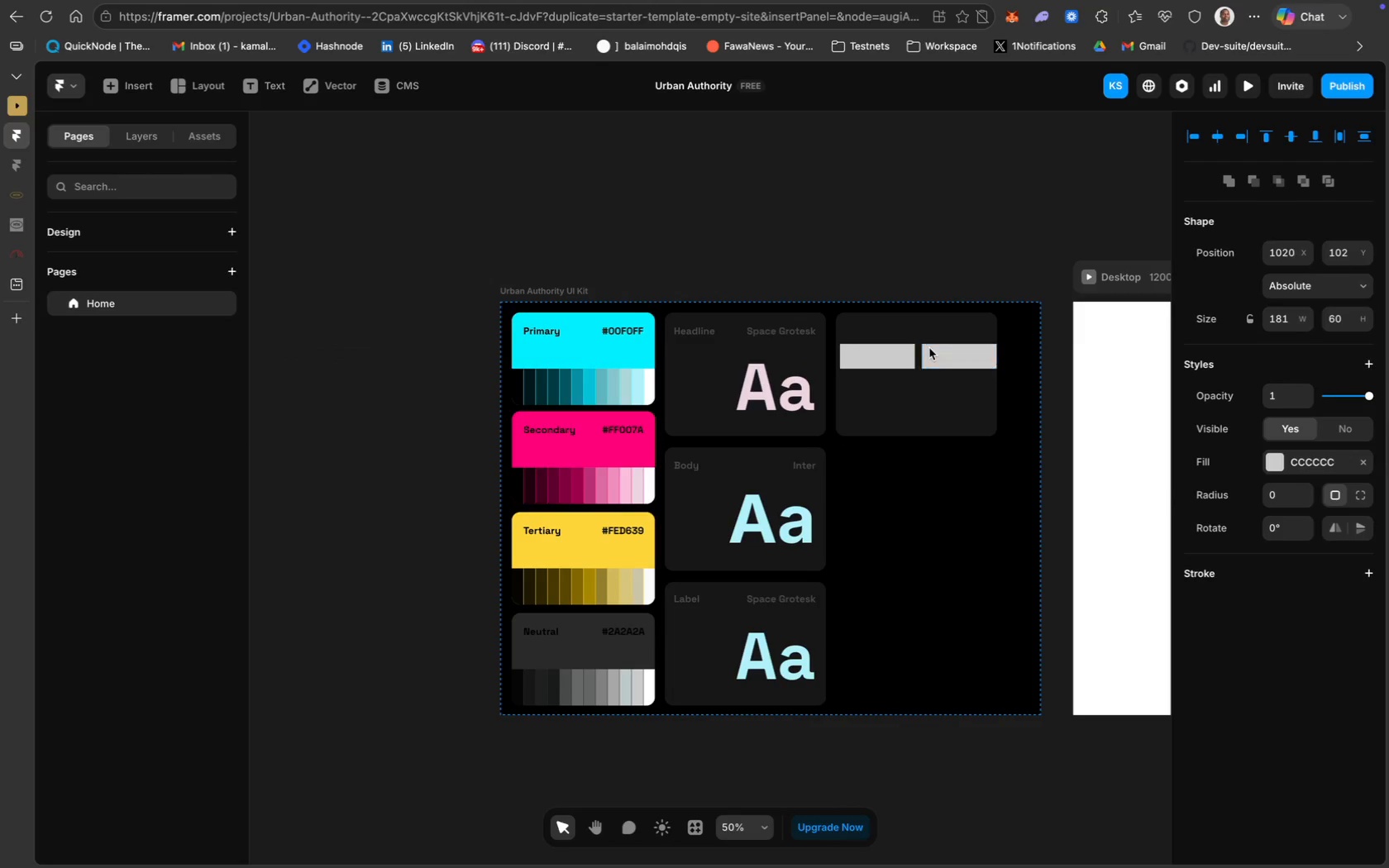 
key(ArrowLeft)
 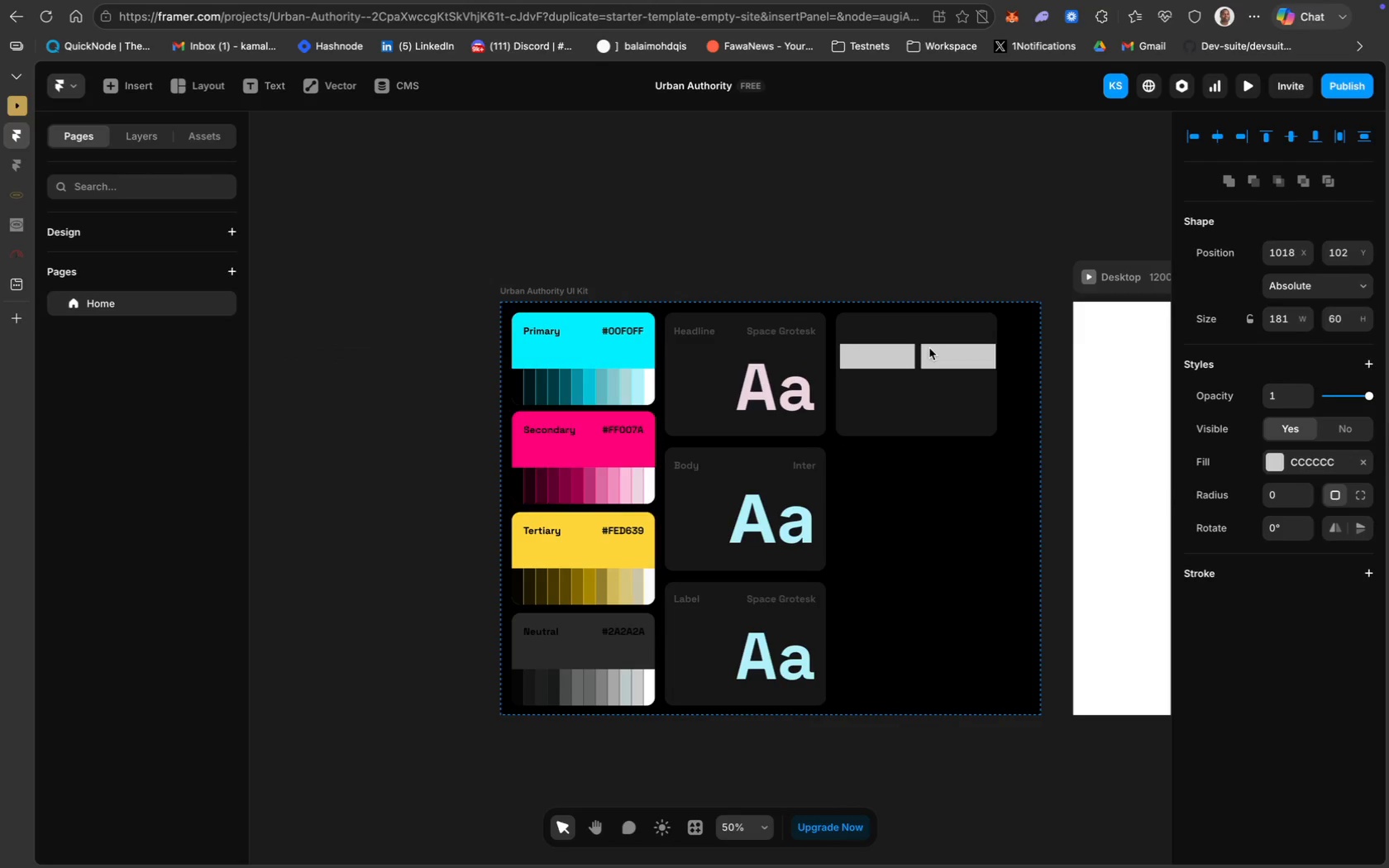 
key(ArrowLeft)
 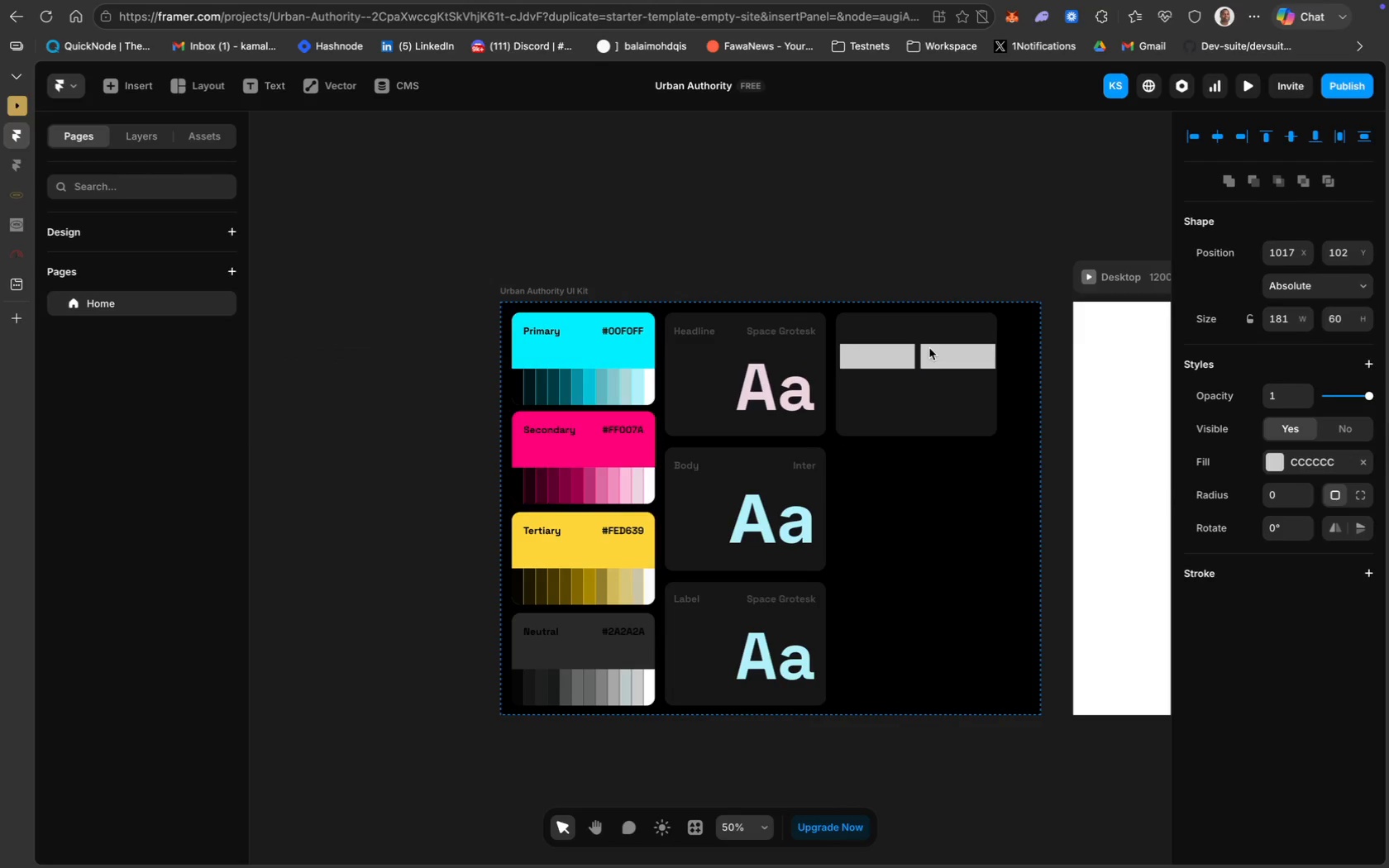 
key(ArrowLeft)
 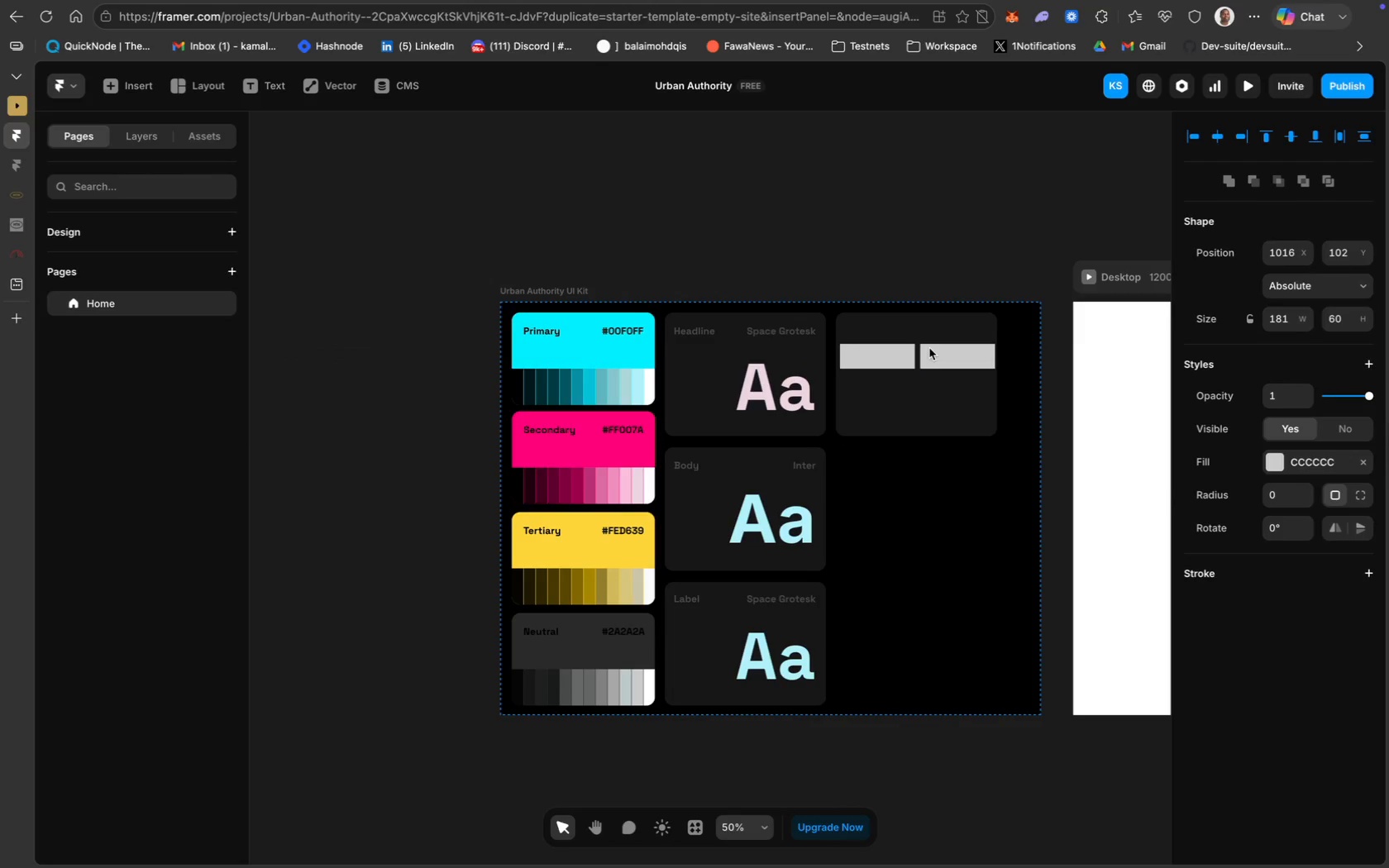 
hold_key(key=ArrowLeft, duration=0.74)
 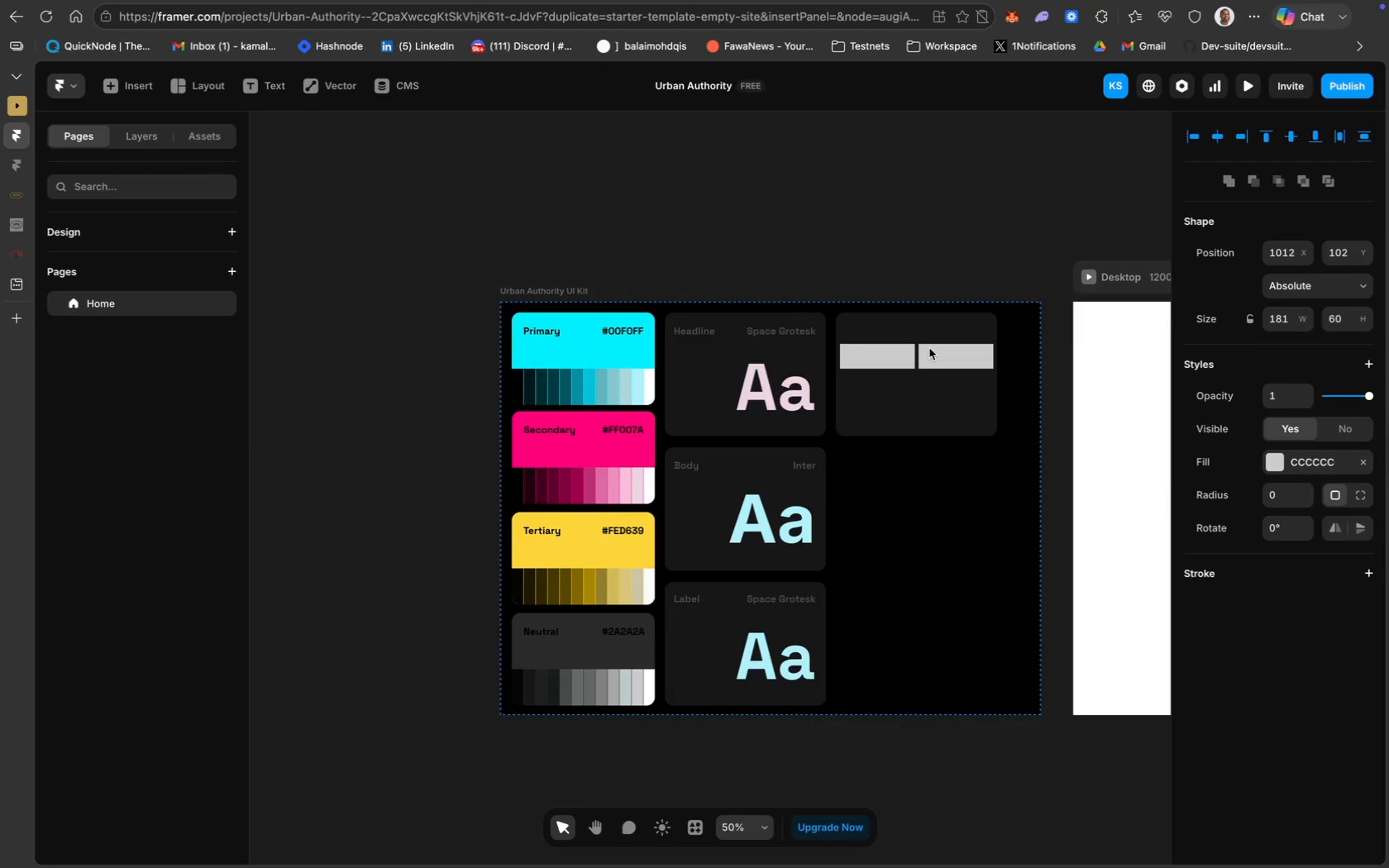 
key(ArrowLeft)
 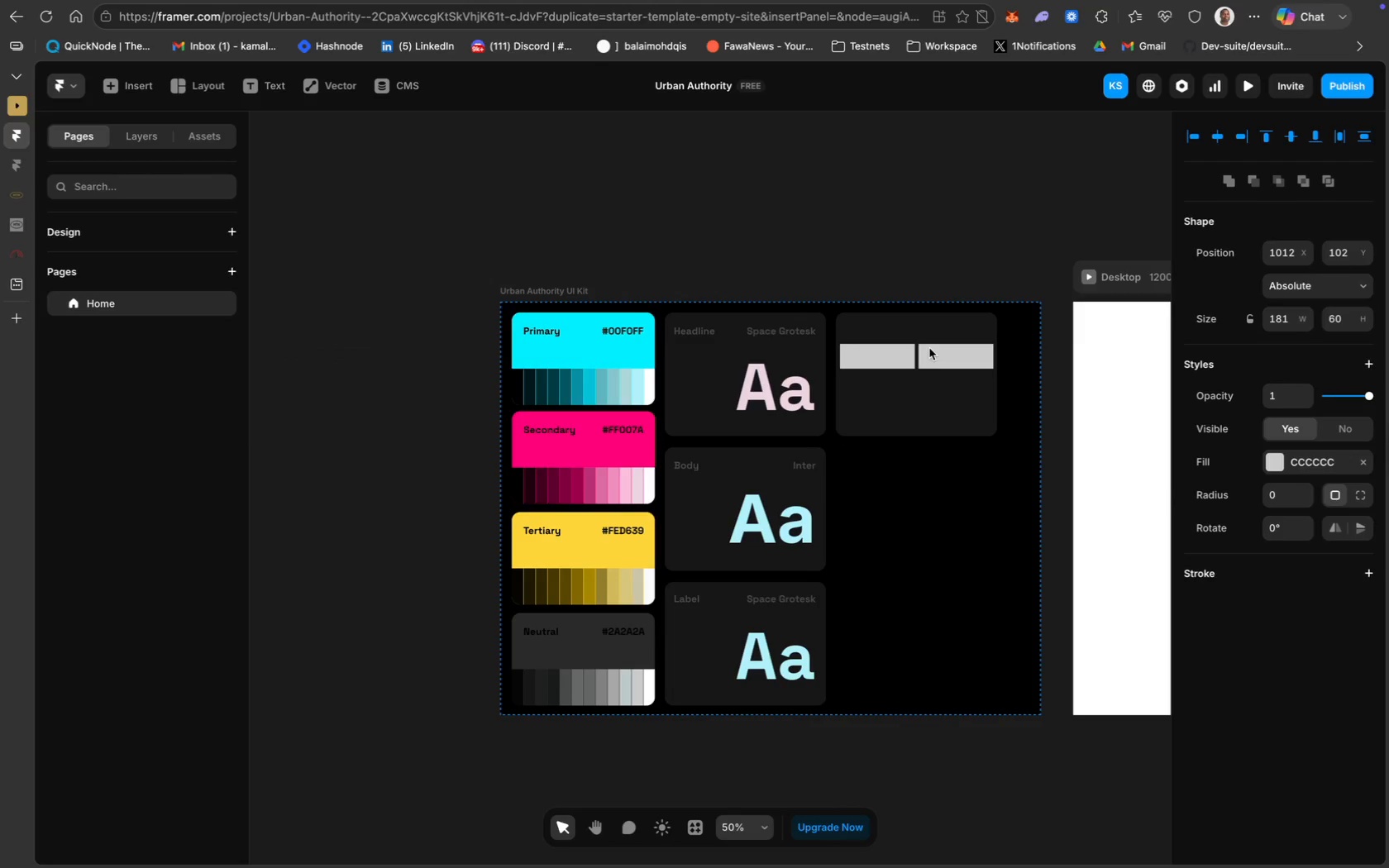 
key(ArrowLeft)
 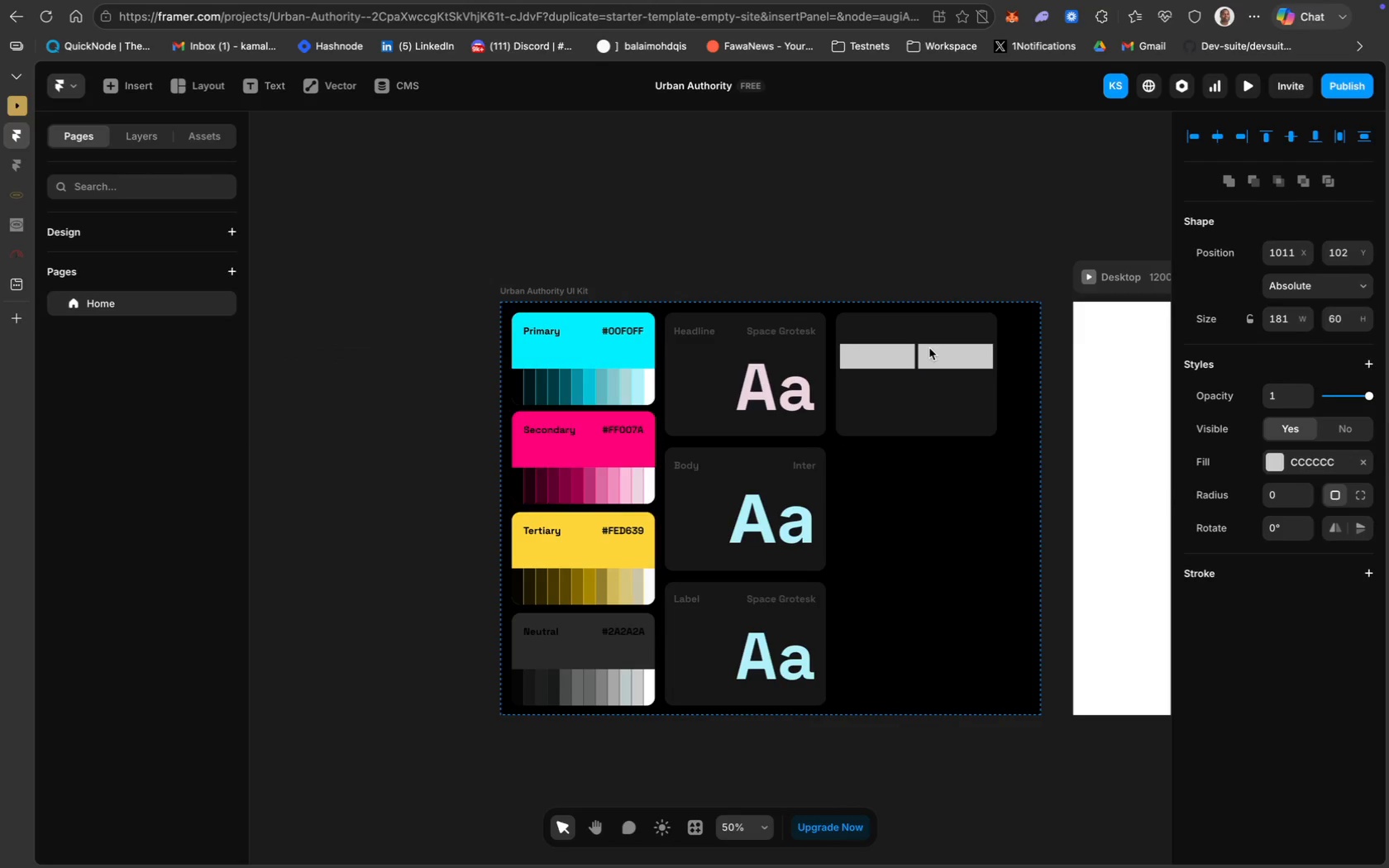 
key(ArrowLeft)
 